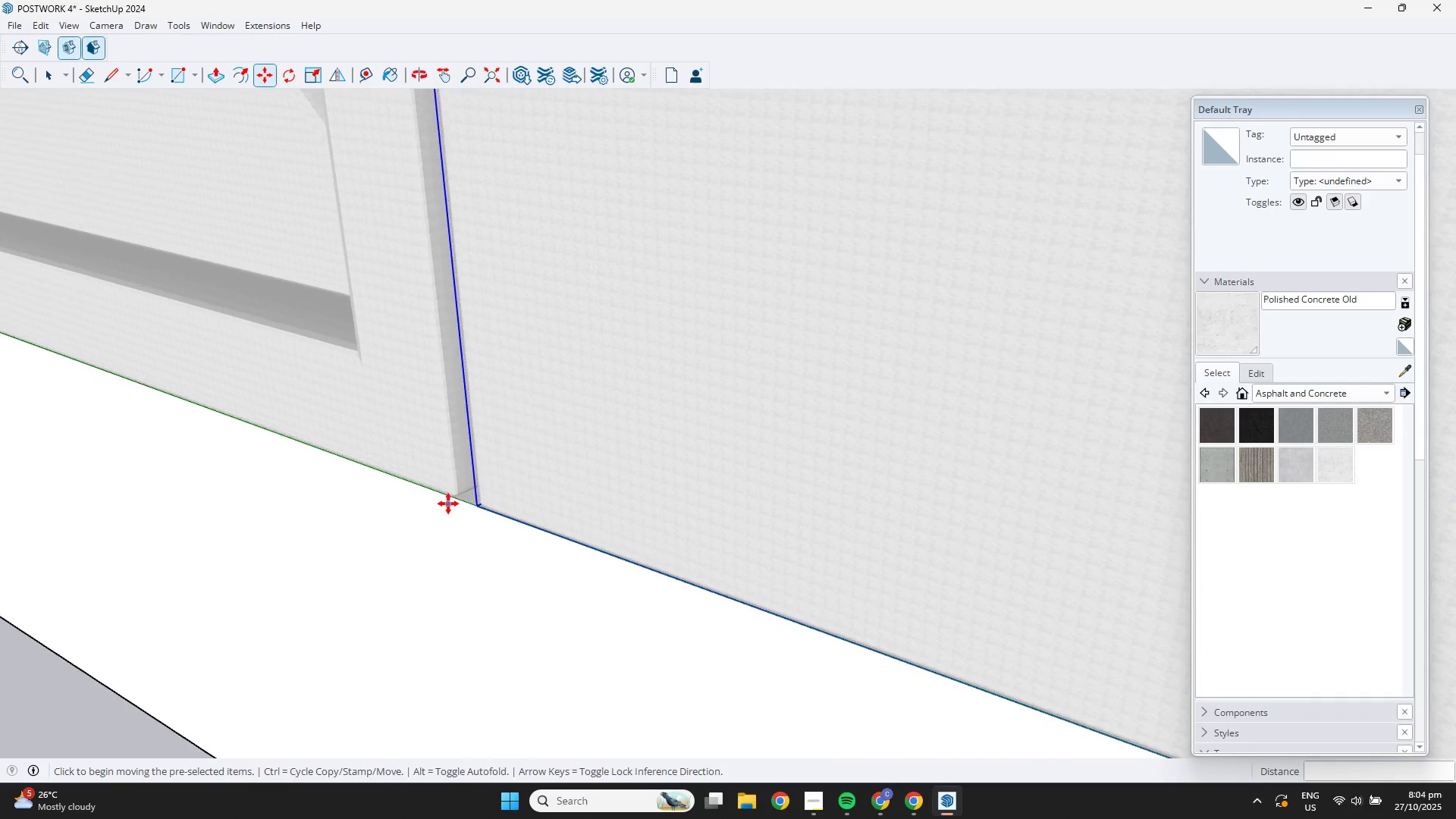 
key(Space)
 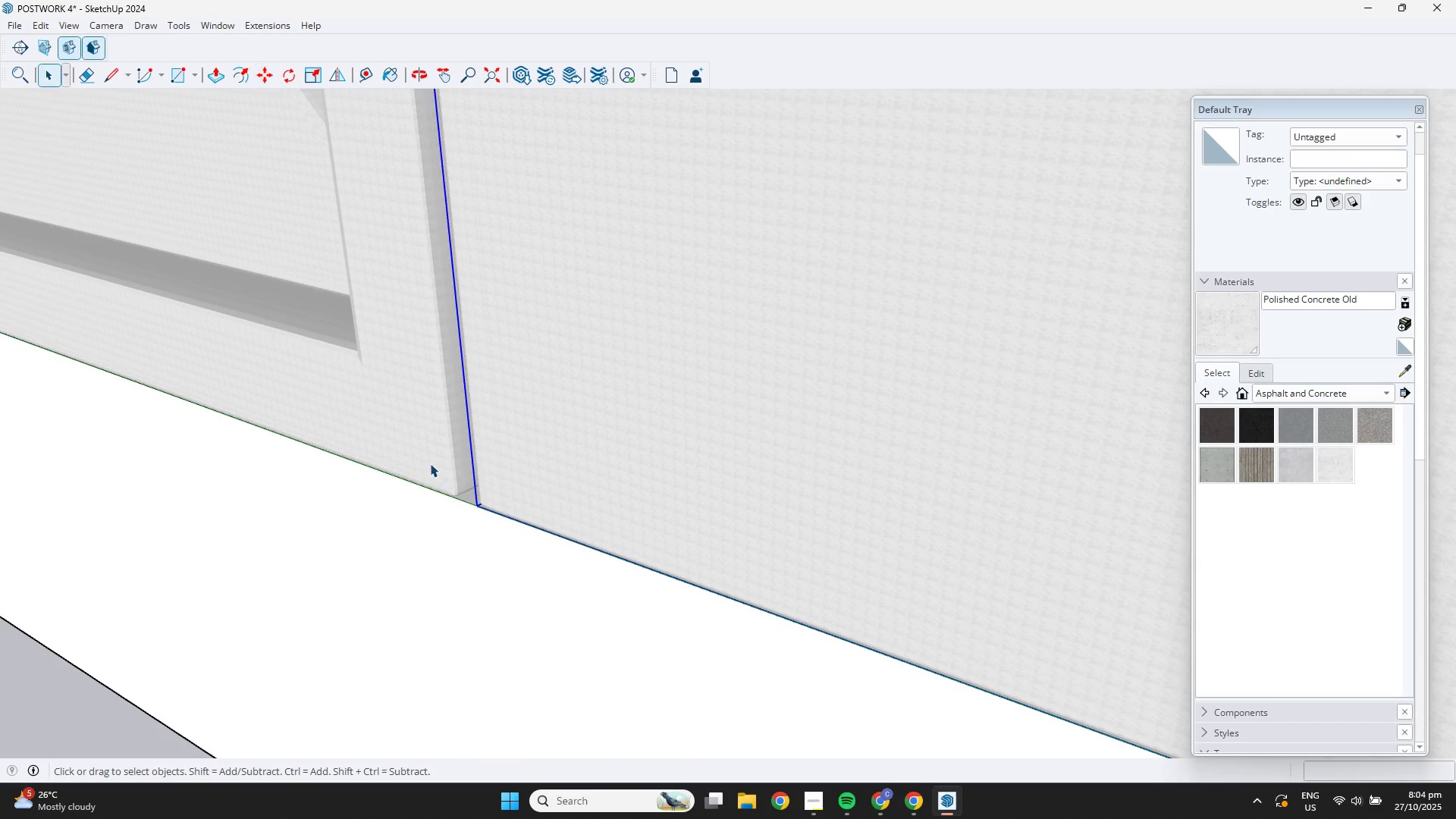 
left_click([430, 463])
 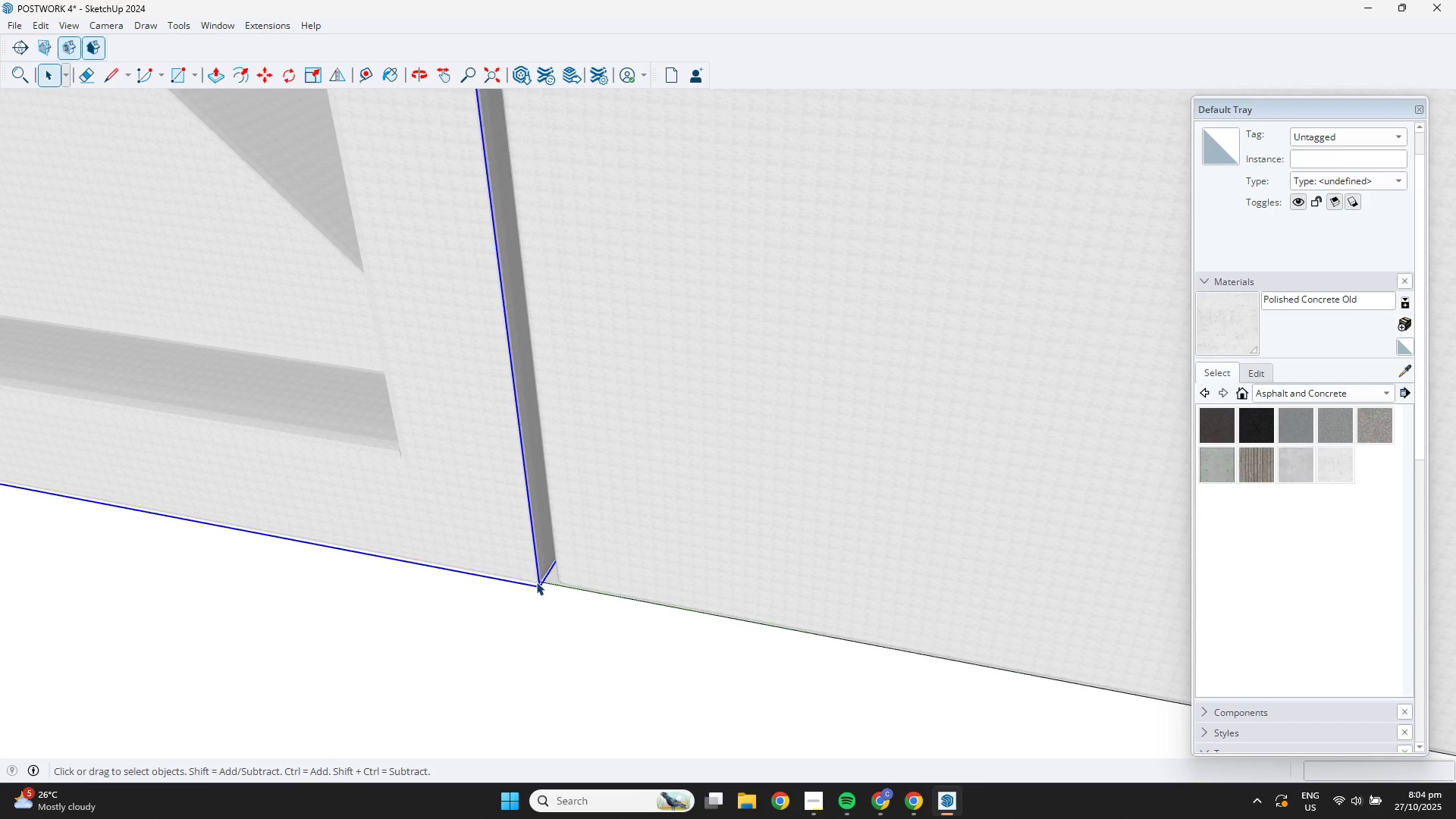 
key(M)
 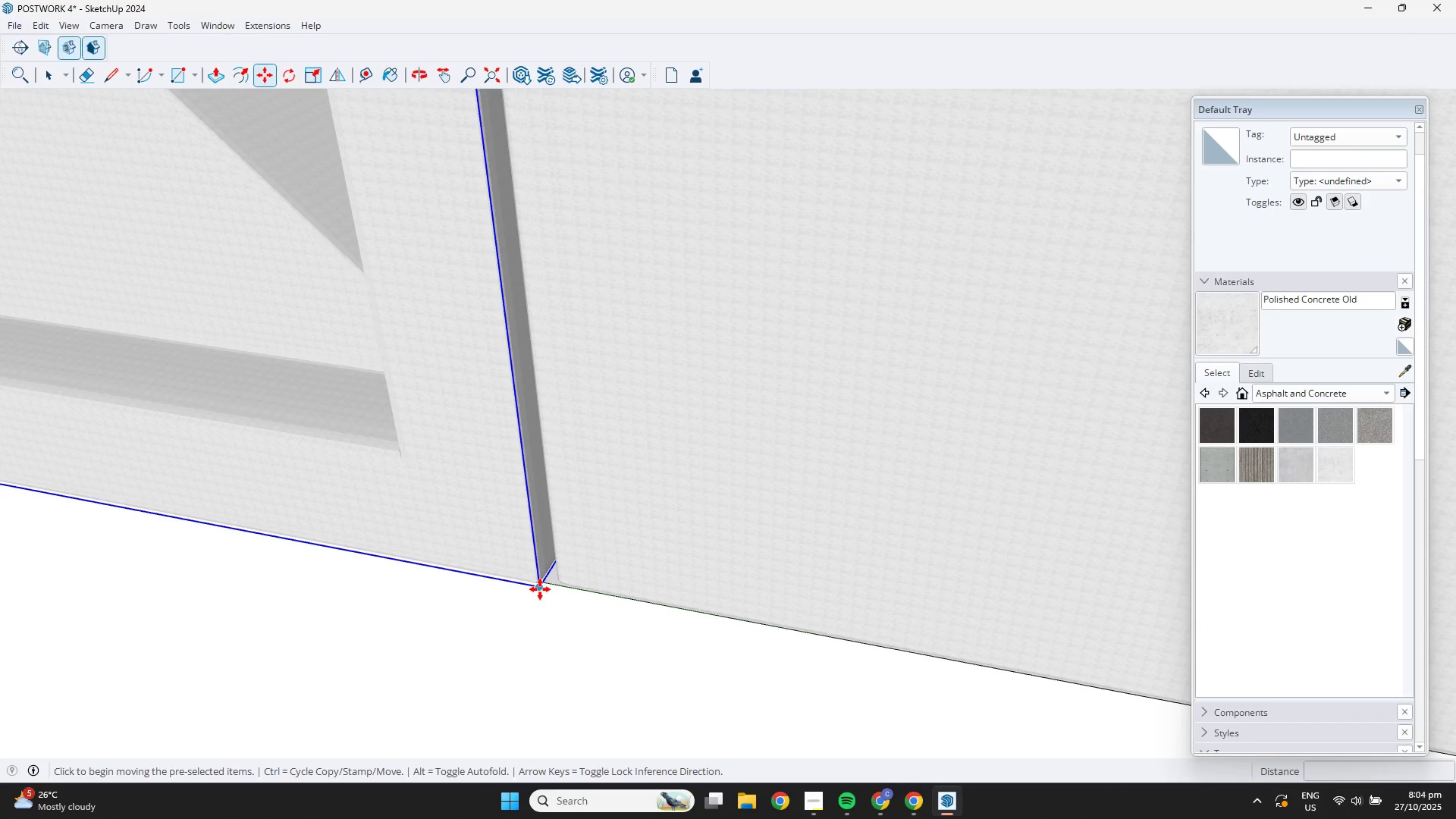 
left_click([540, 589])
 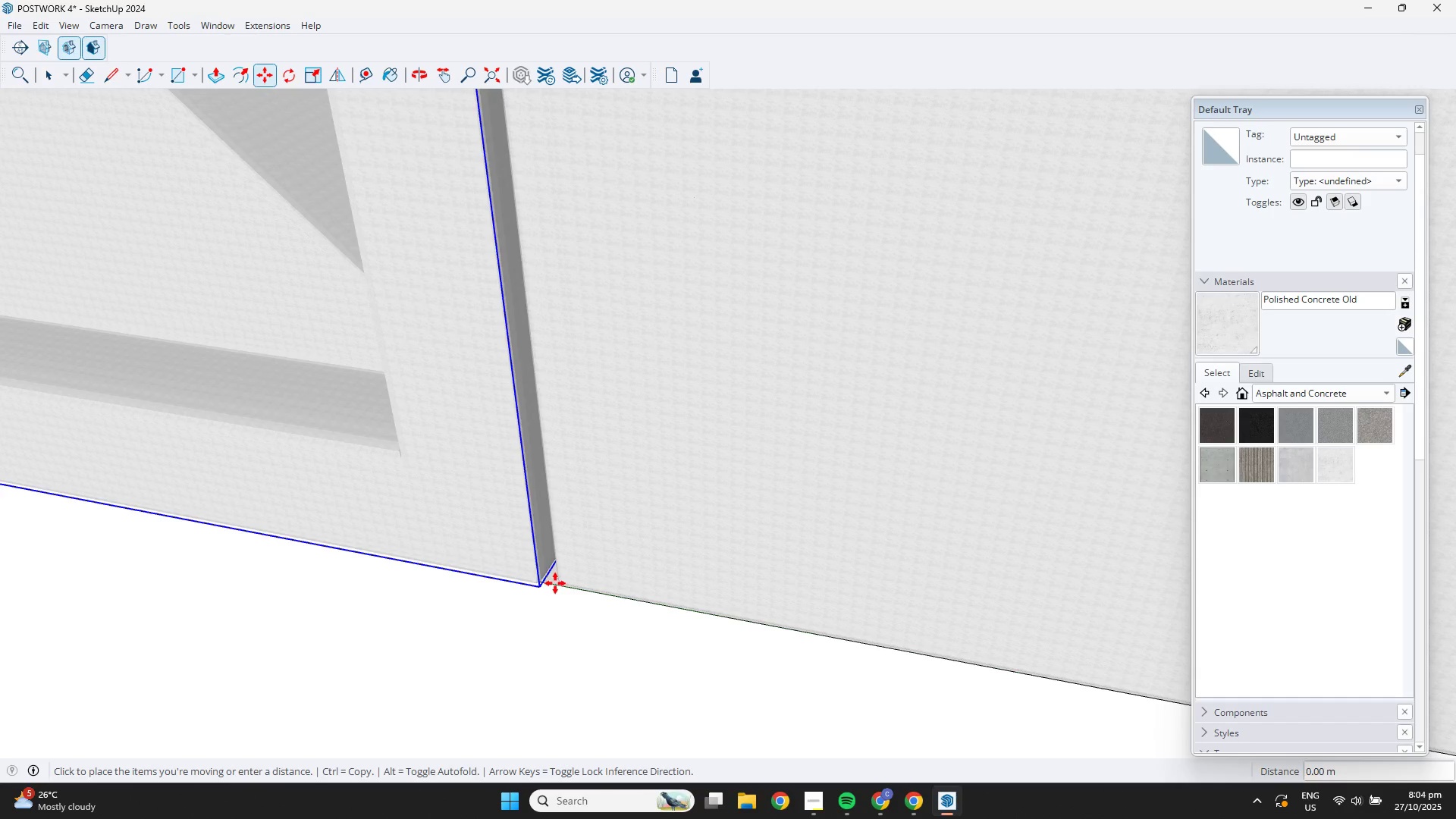 
left_click([550, 582])
 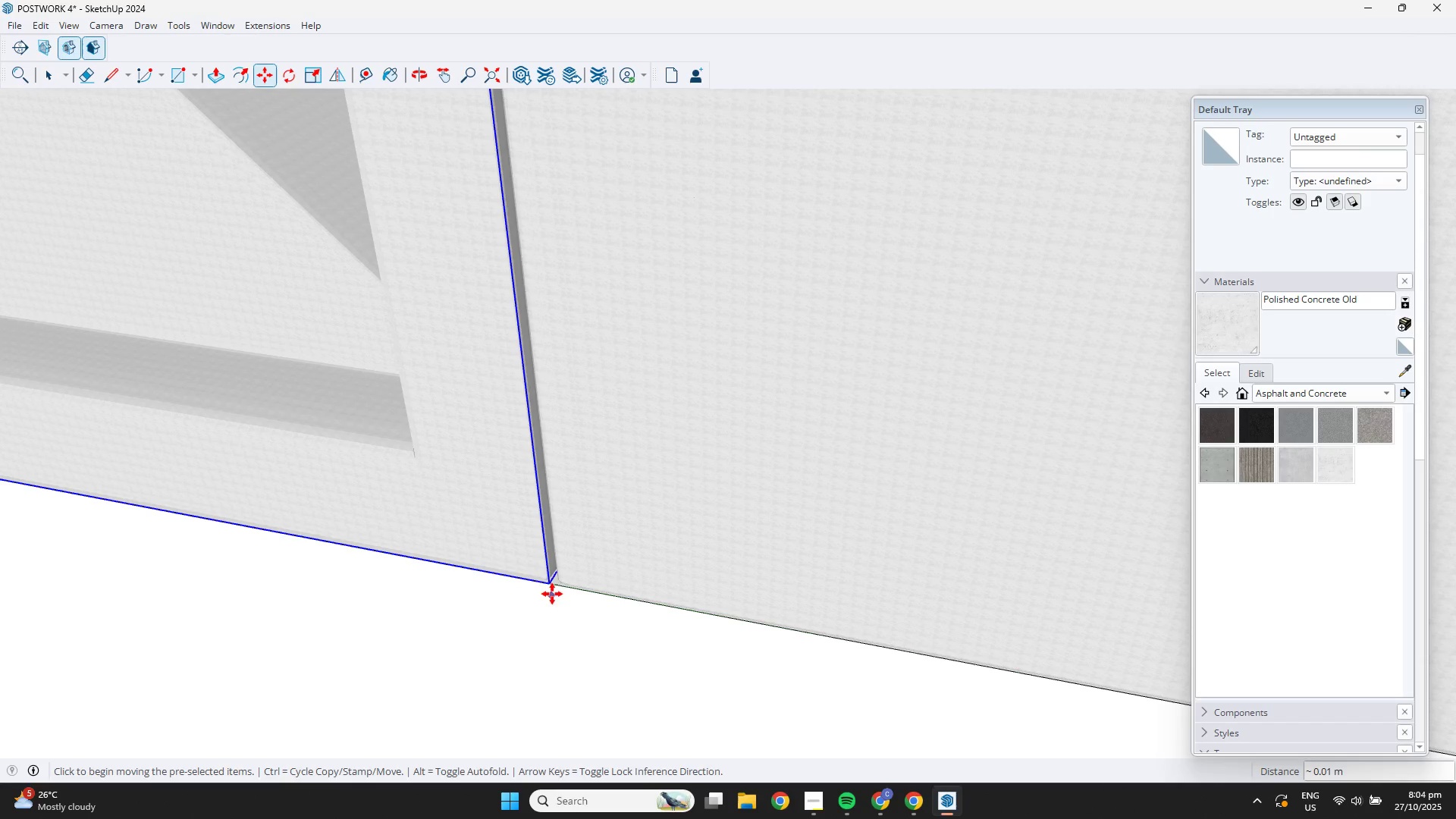 
scroll: coordinate [588, 523], scroll_direction: down, amount: 41.0
 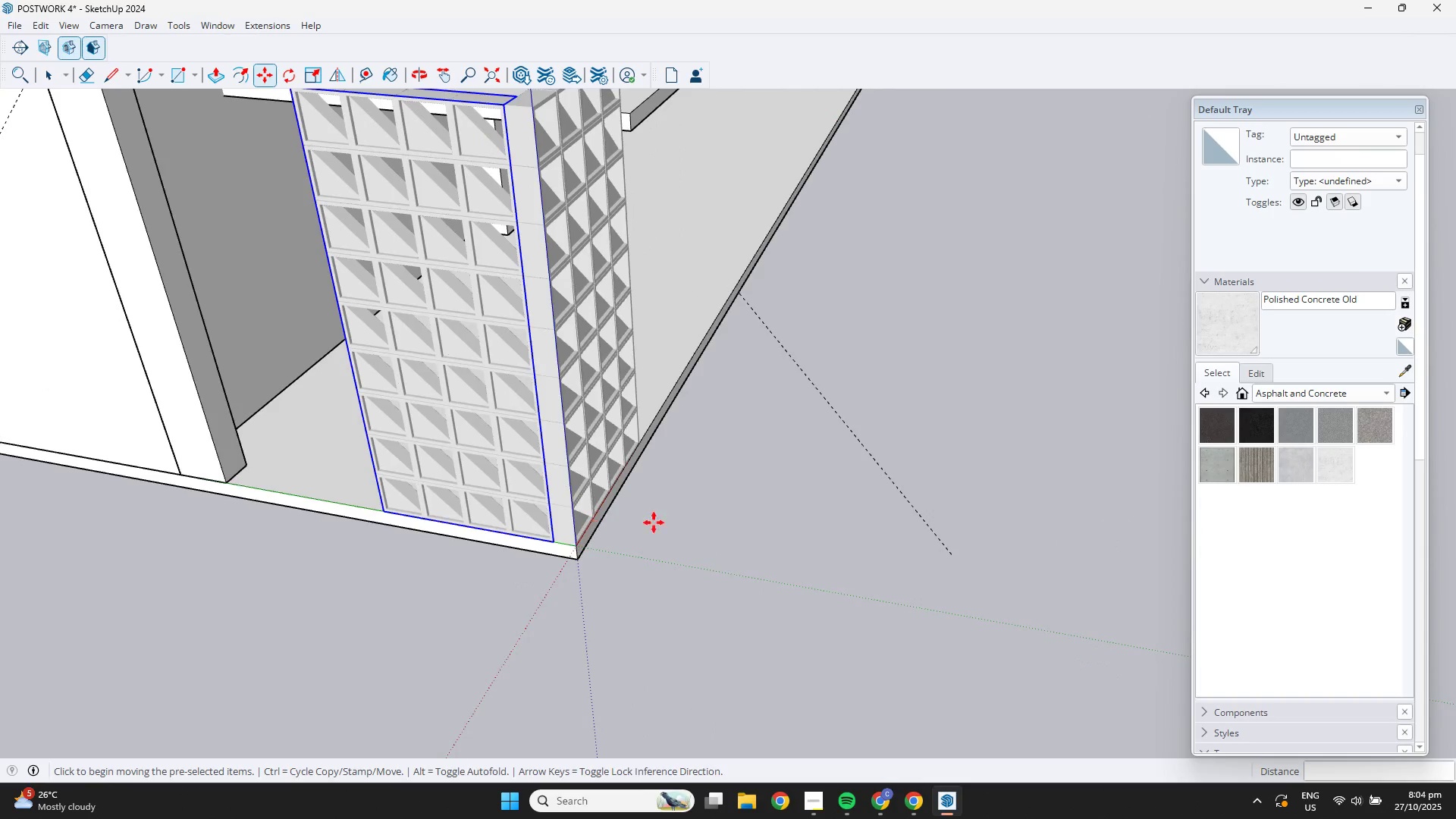 
key(Space)
 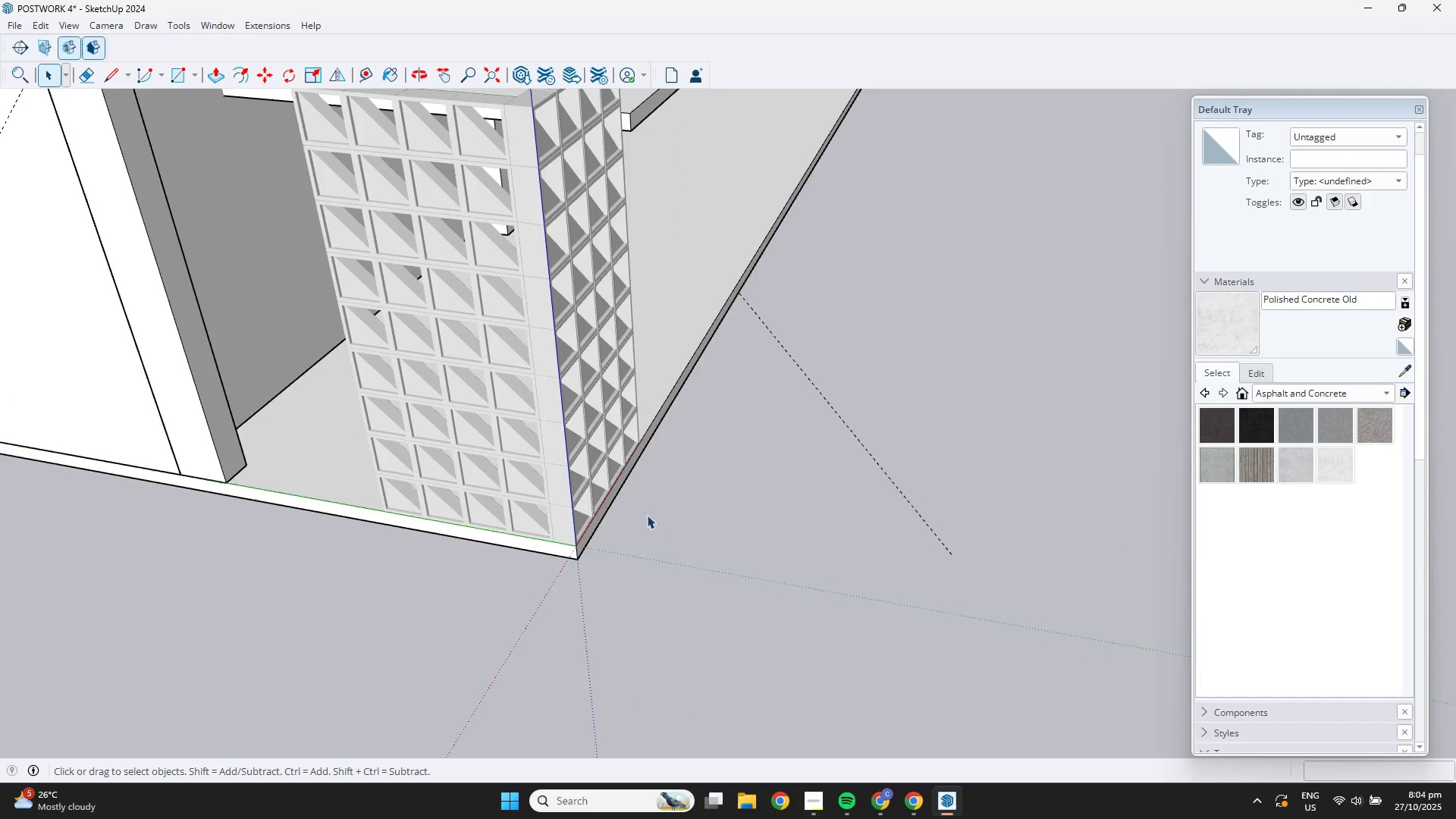 
scroll: coordinate [547, 509], scroll_direction: down, amount: 4.0
 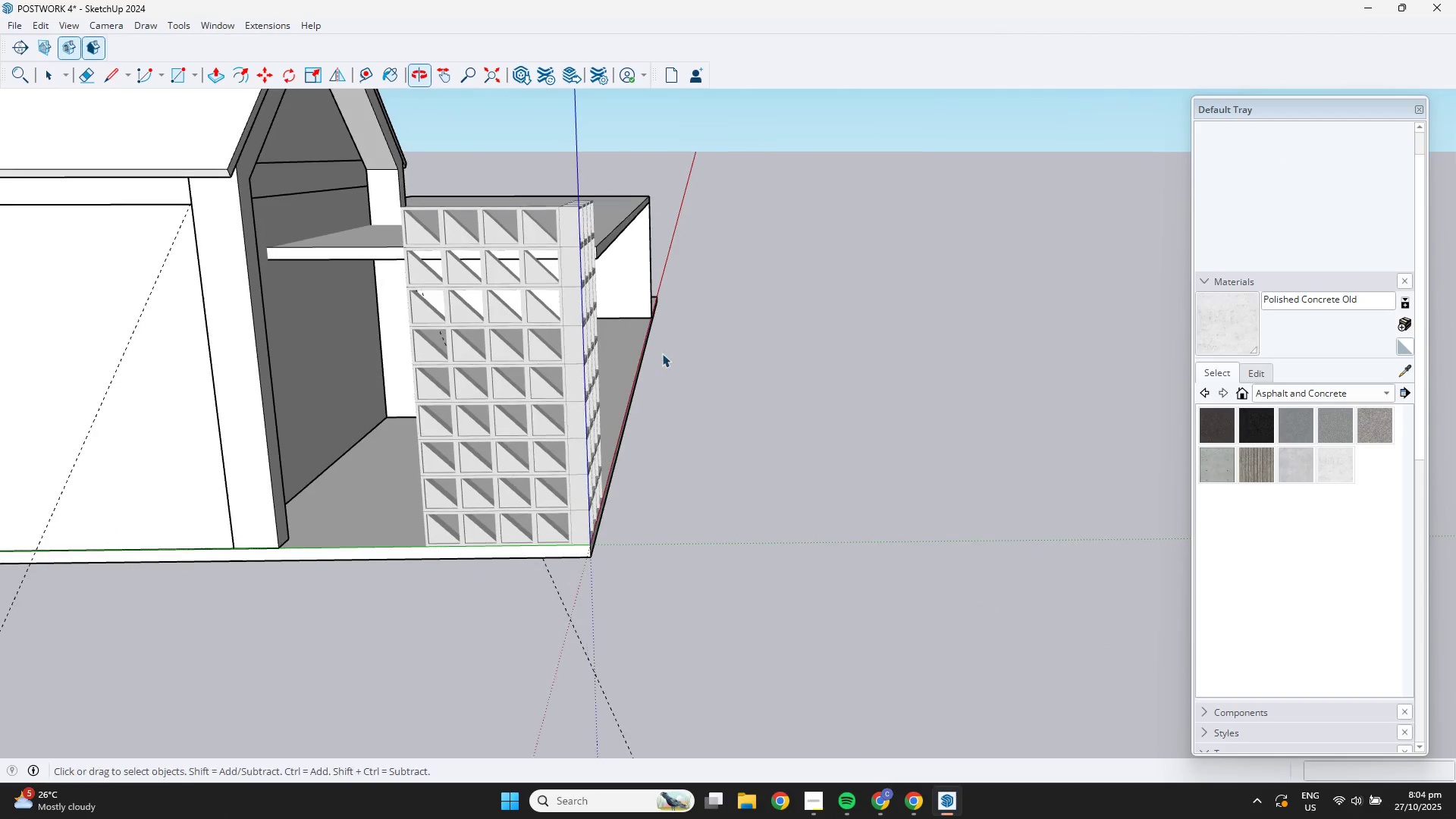 
scroll: coordinate [461, 381], scroll_direction: up, amount: 2.0
 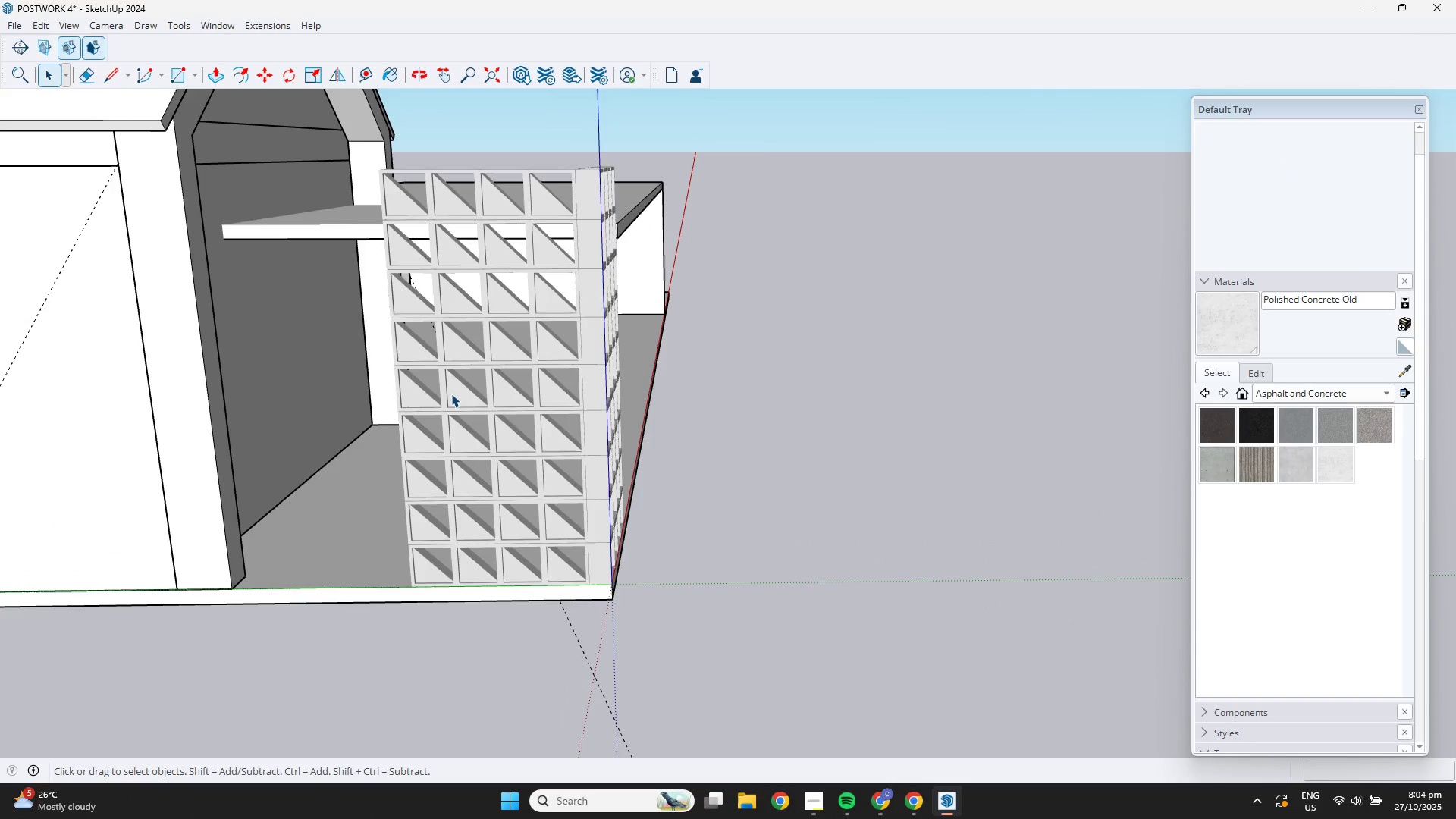 
double_click([451, 394])
 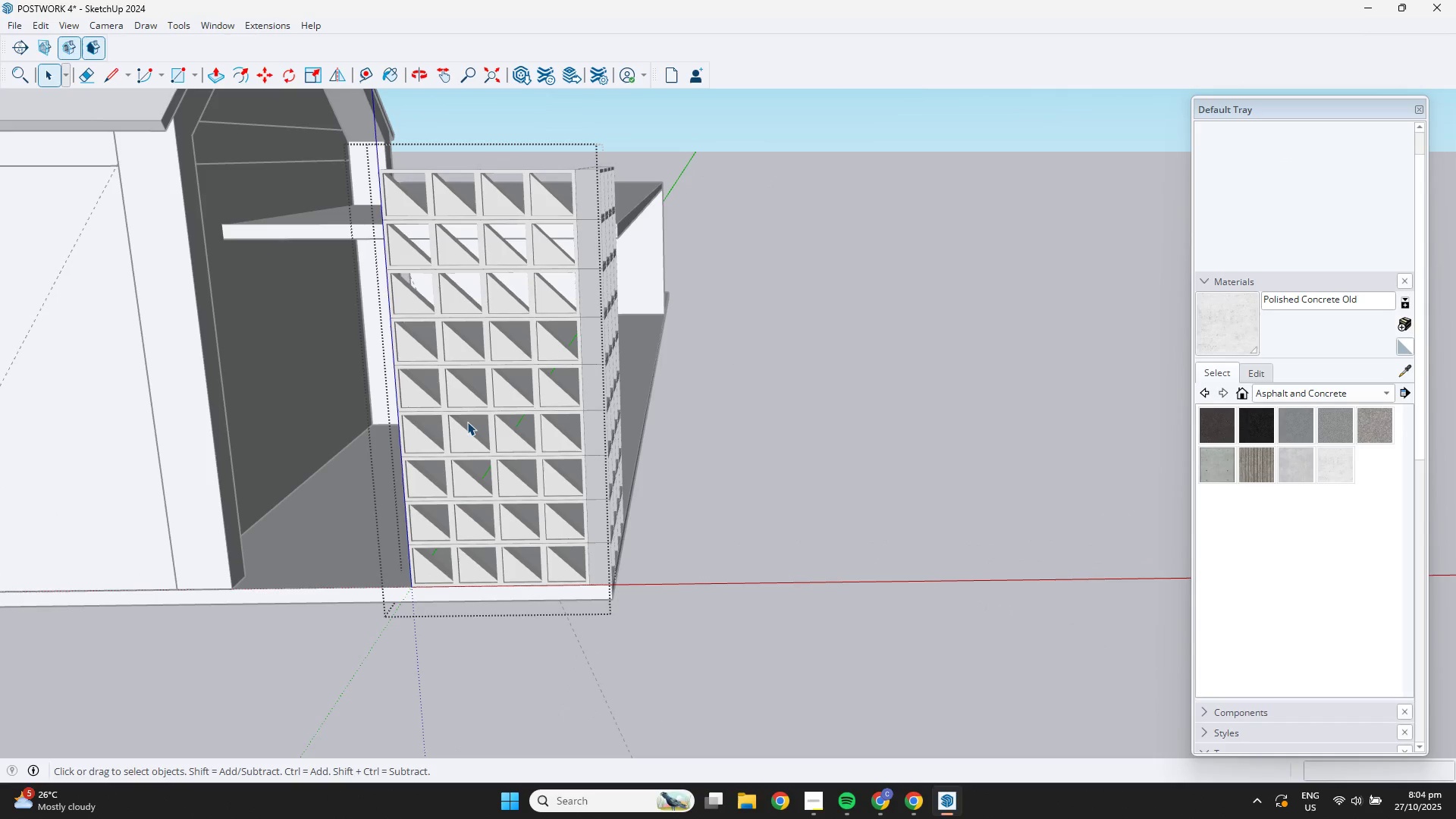 
left_click([467, 422])
 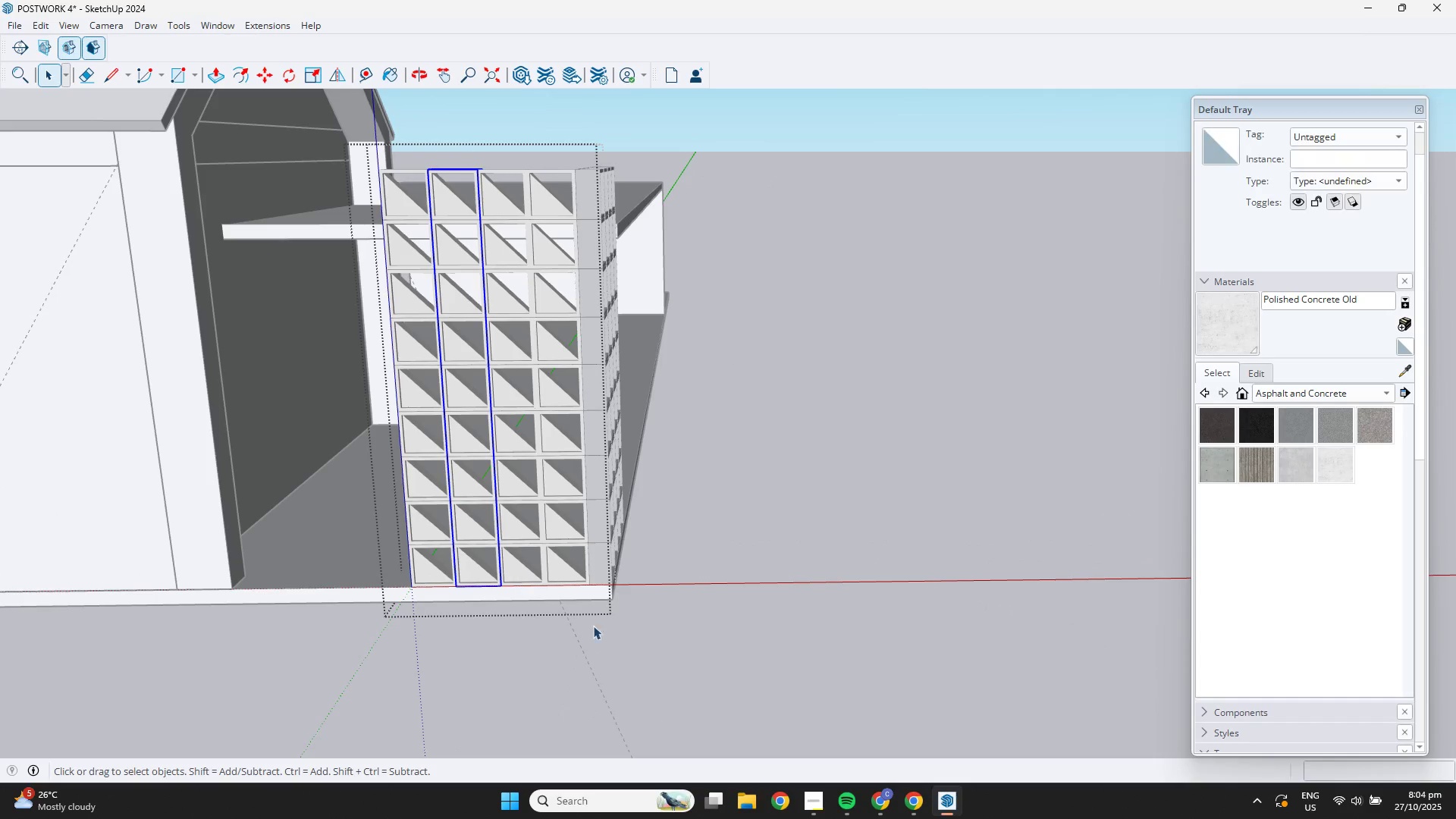 
left_click([601, 618])
 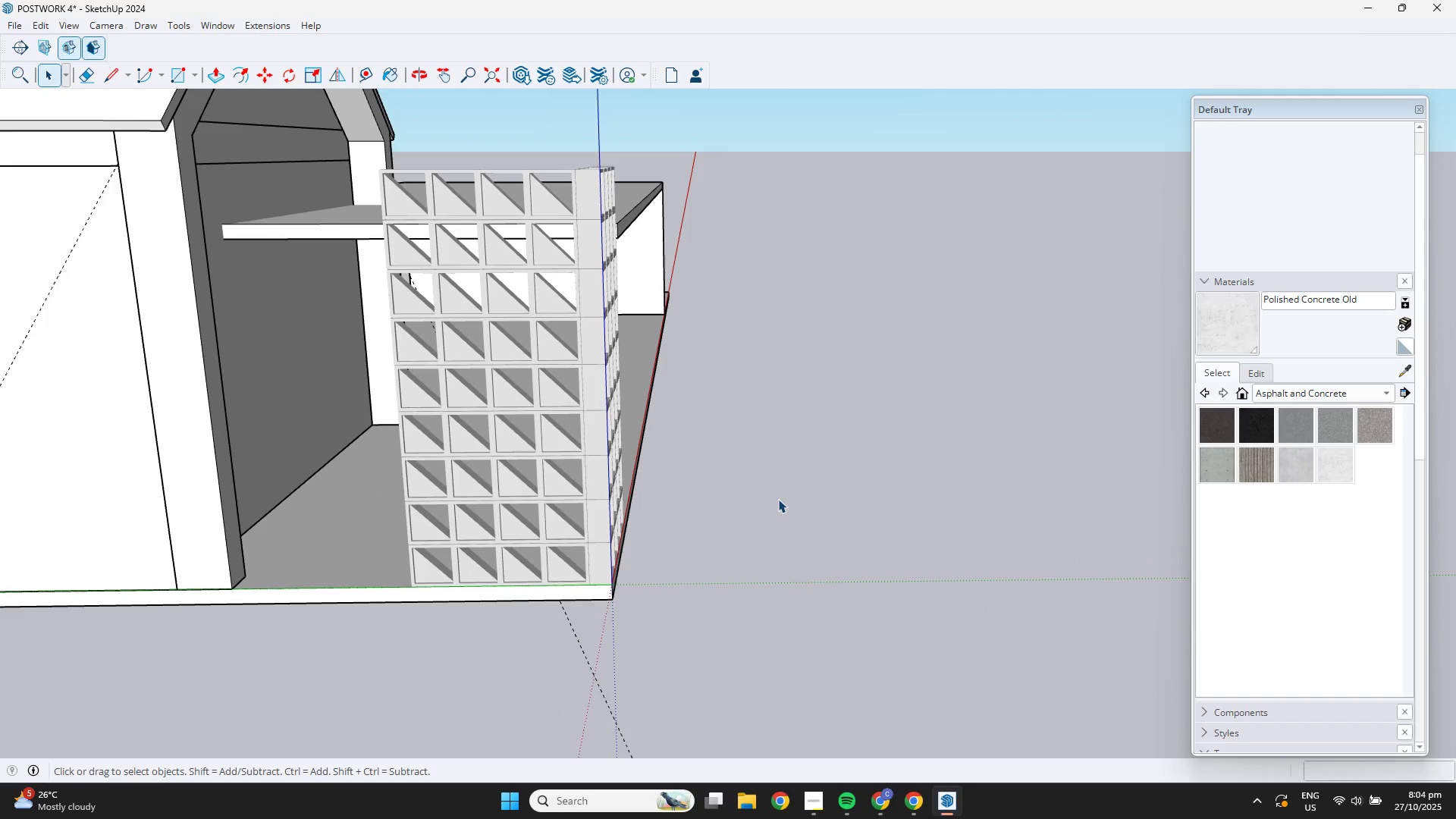 
double_click([778, 499])
 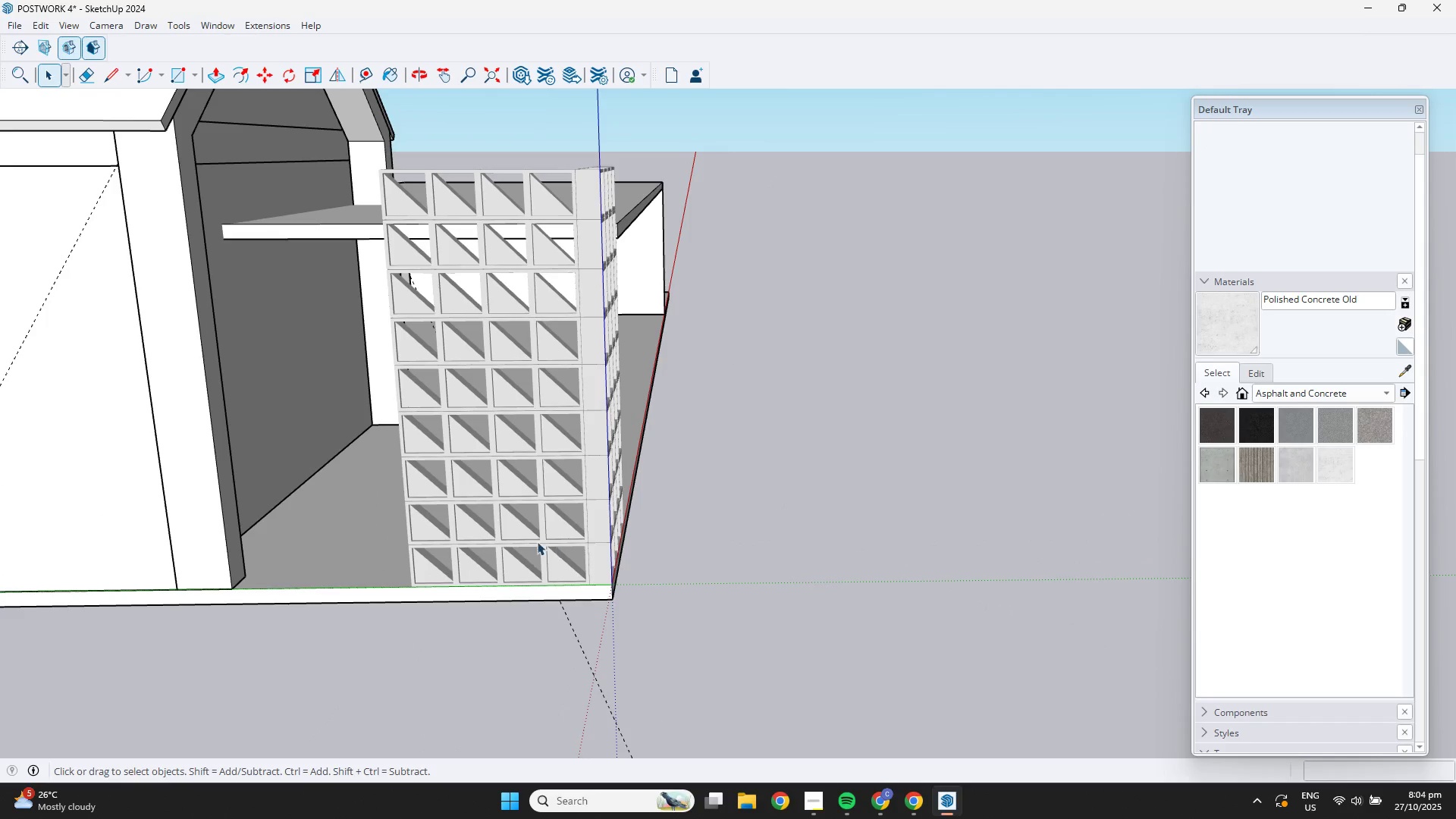 
triple_click([531, 540])
 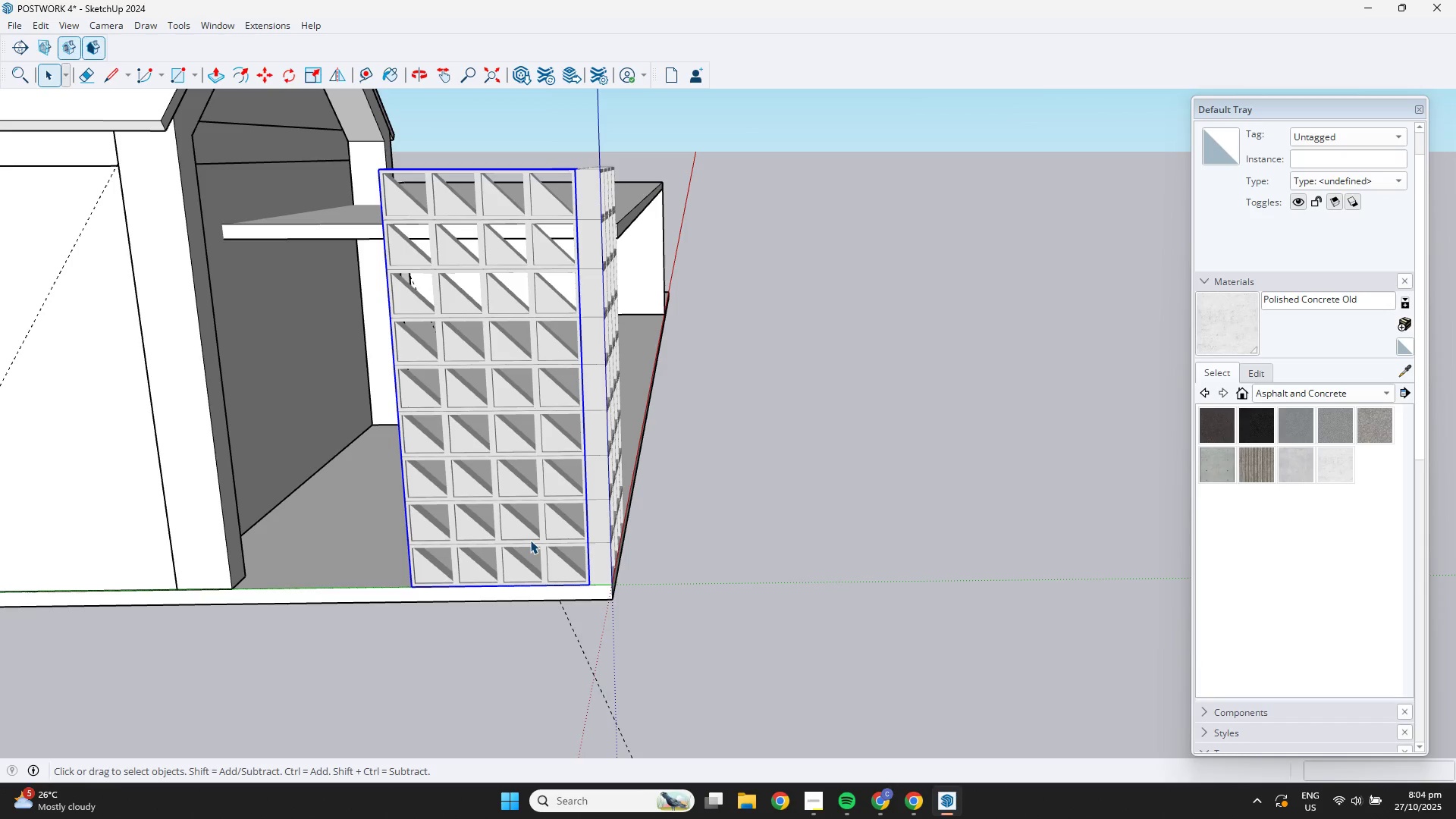 
key(M)
 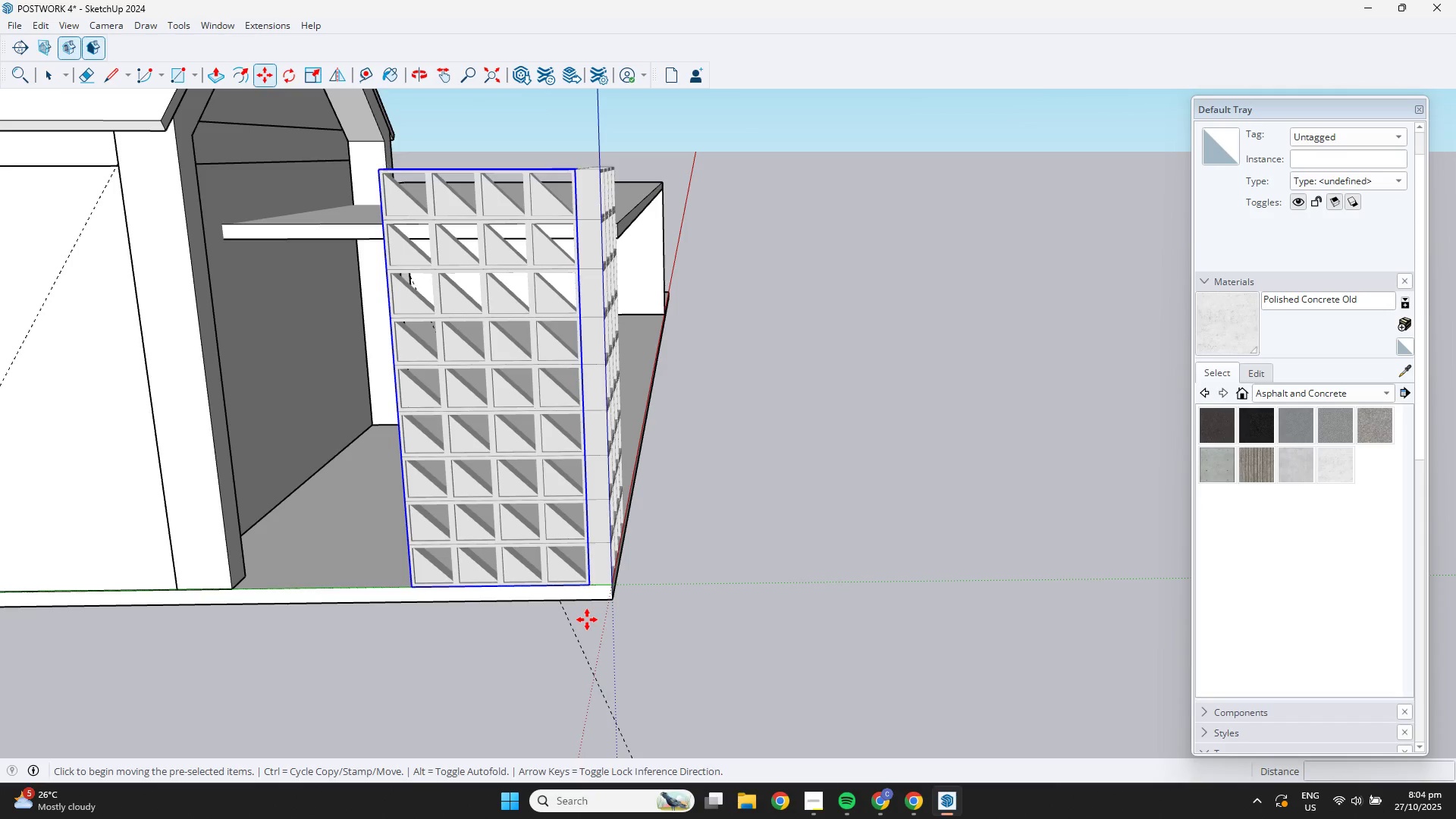 
key(Control+ControlLeft)
 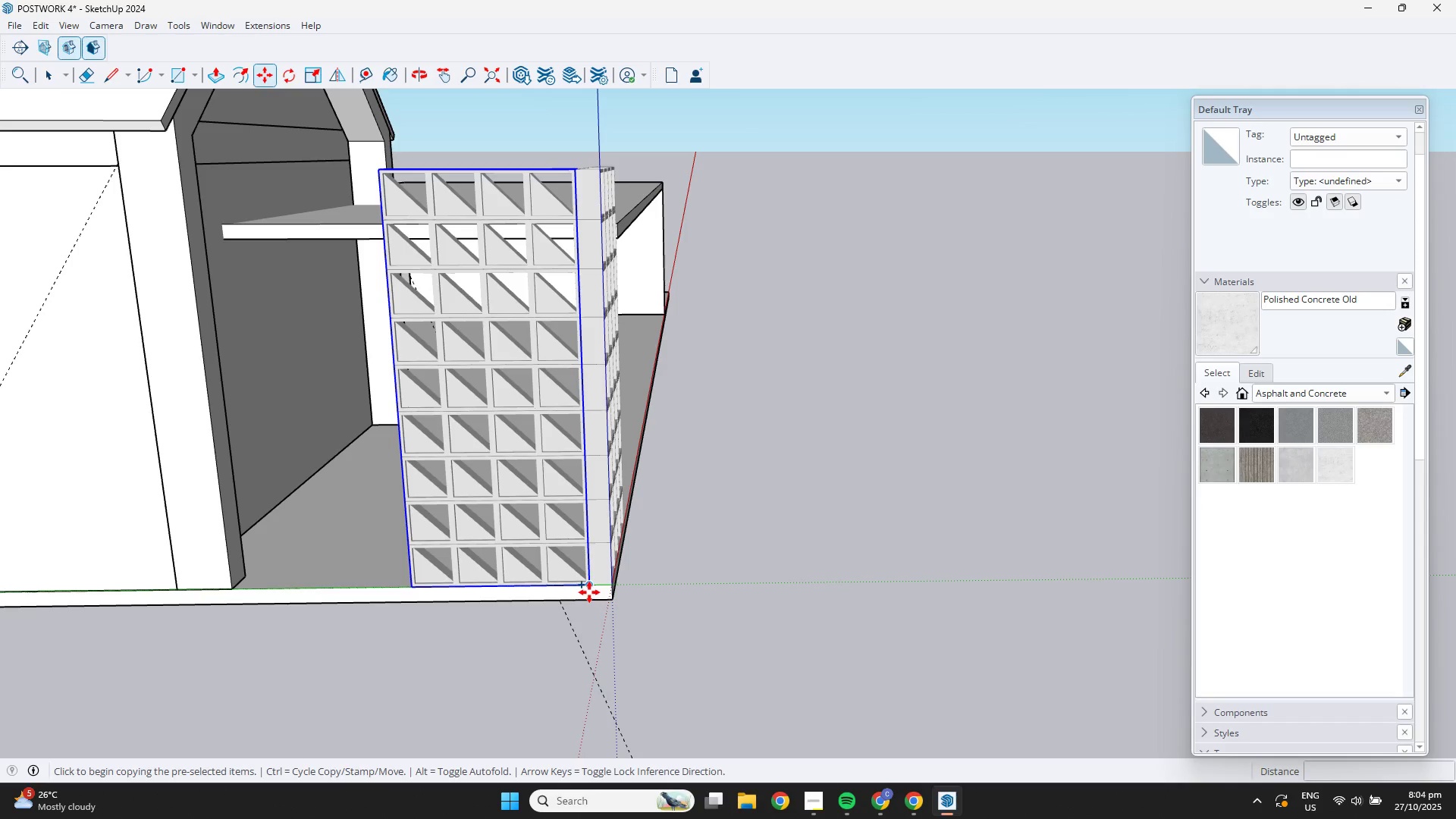 
left_click_drag(start_coordinate=[589, 592], to_coordinate=[585, 592])
 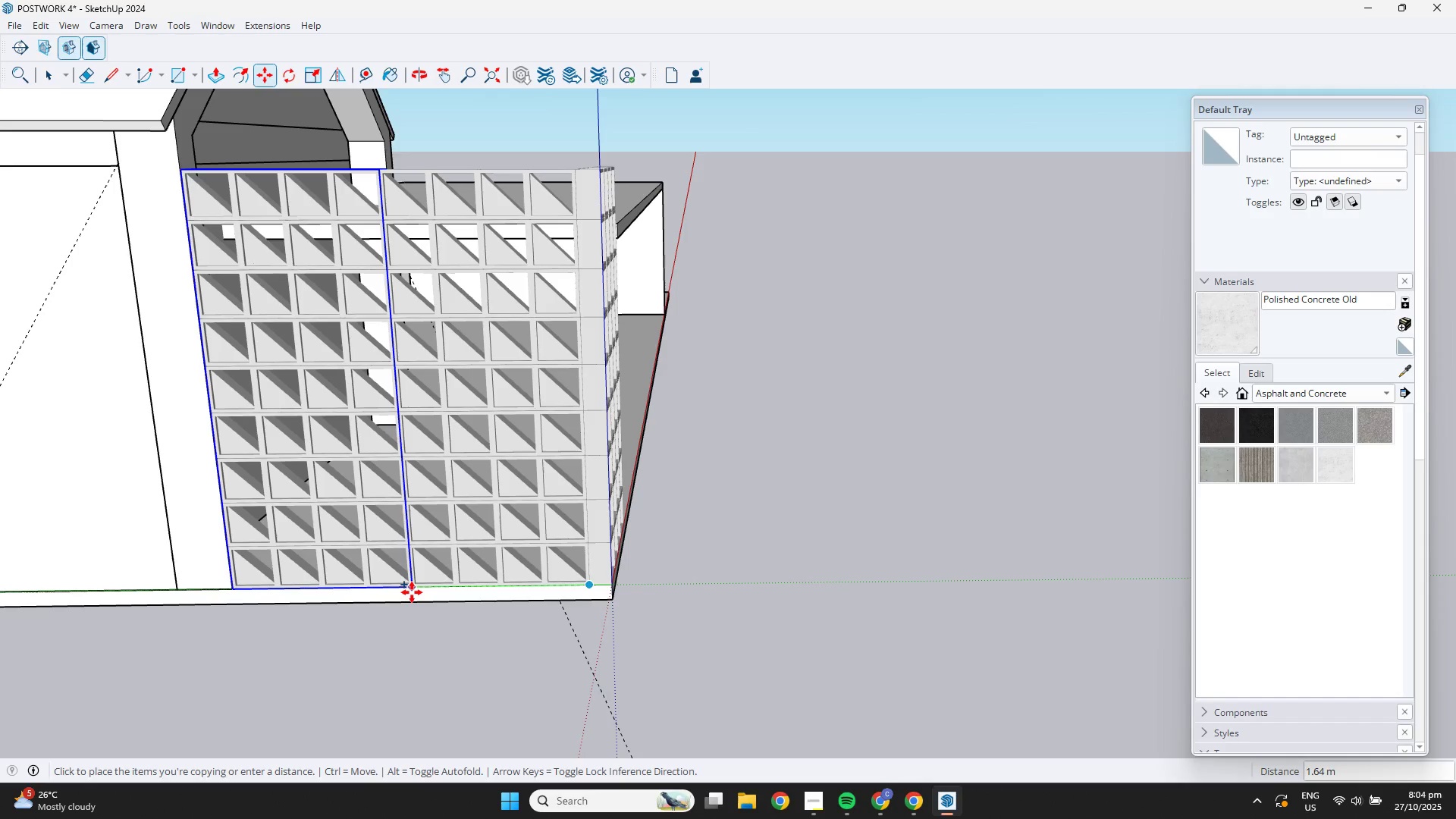 
left_click([412, 592])
 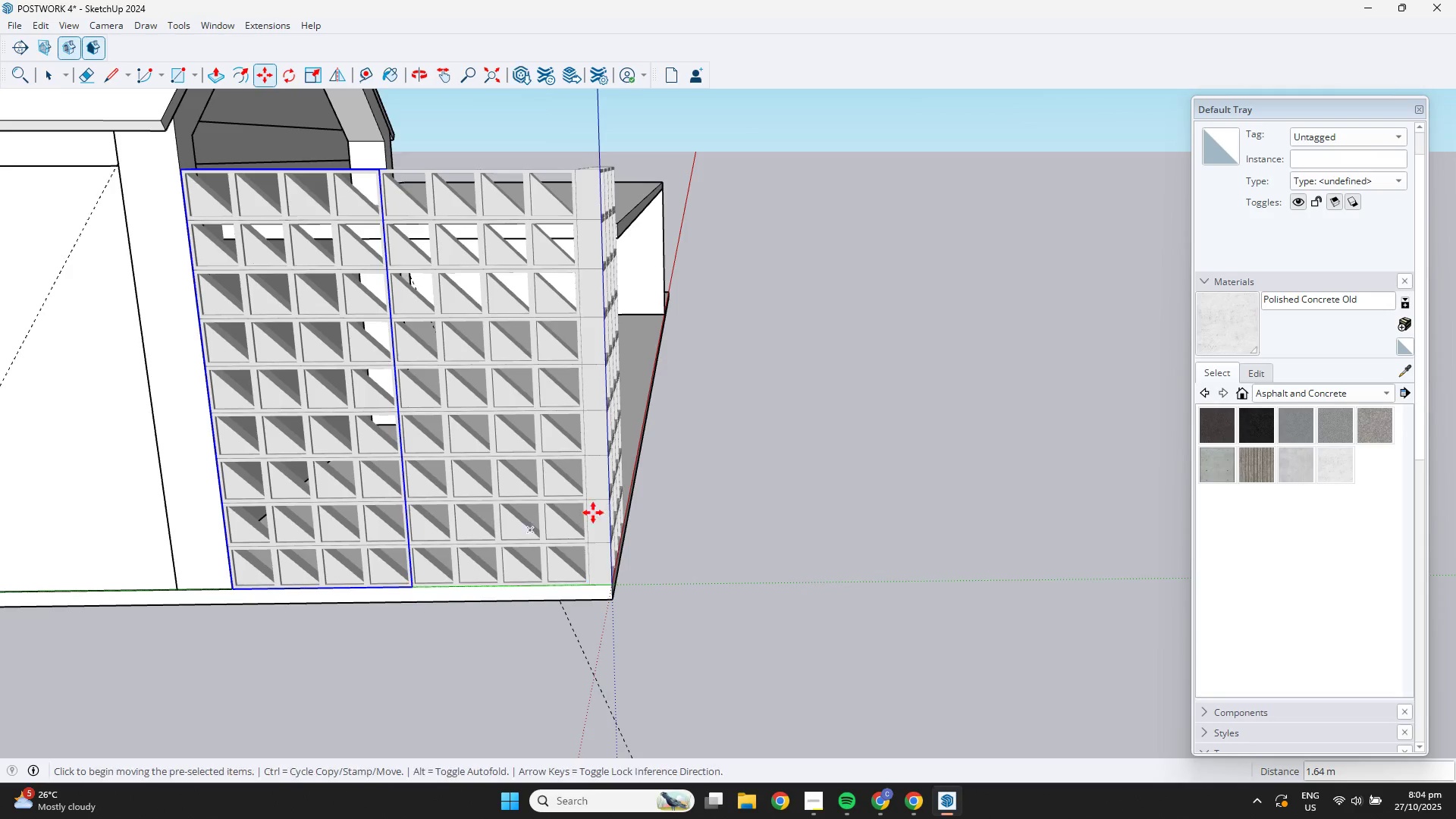 
scroll: coordinate [731, 500], scroll_direction: down, amount: 4.0
 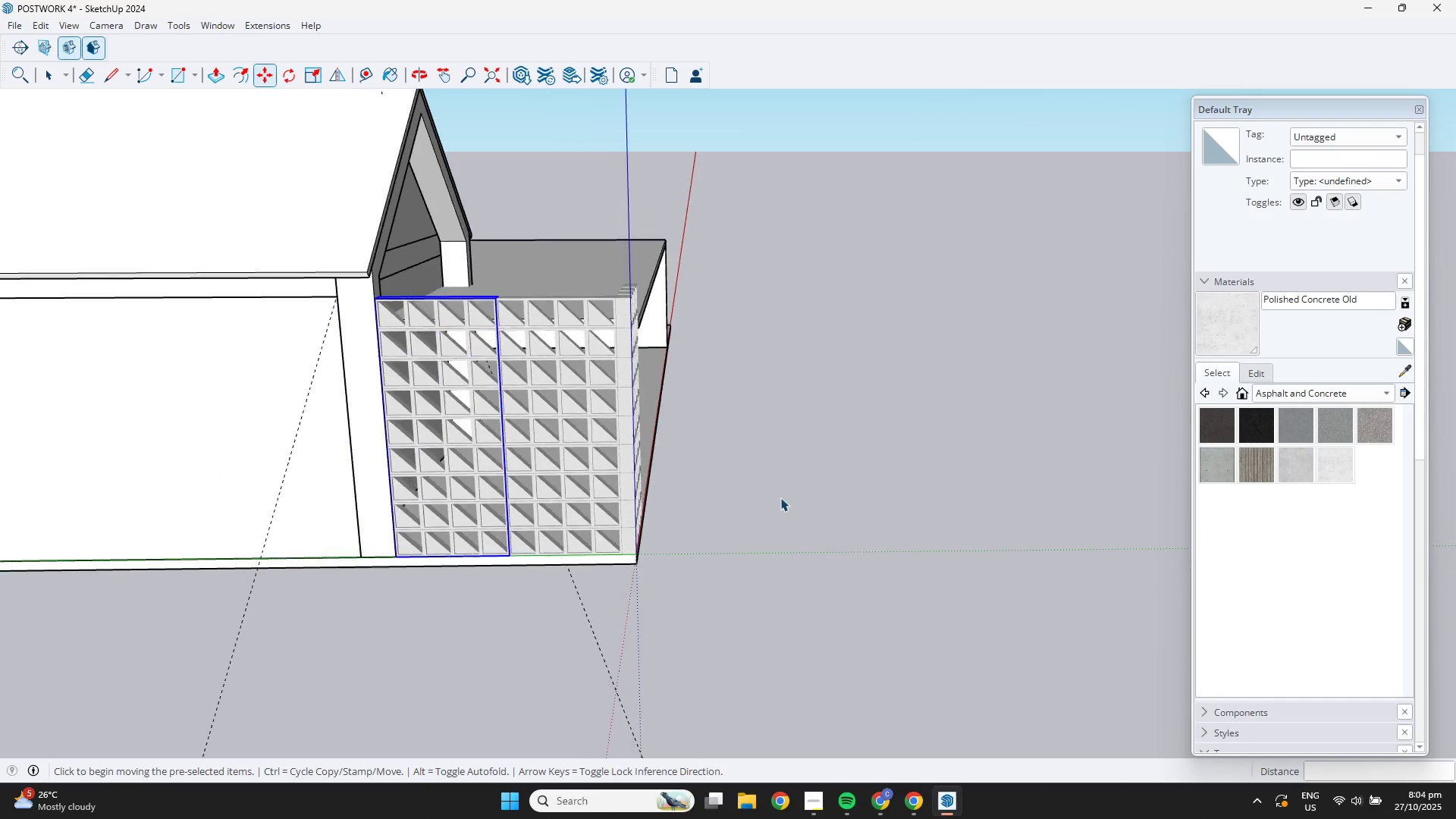 
key(Space)
 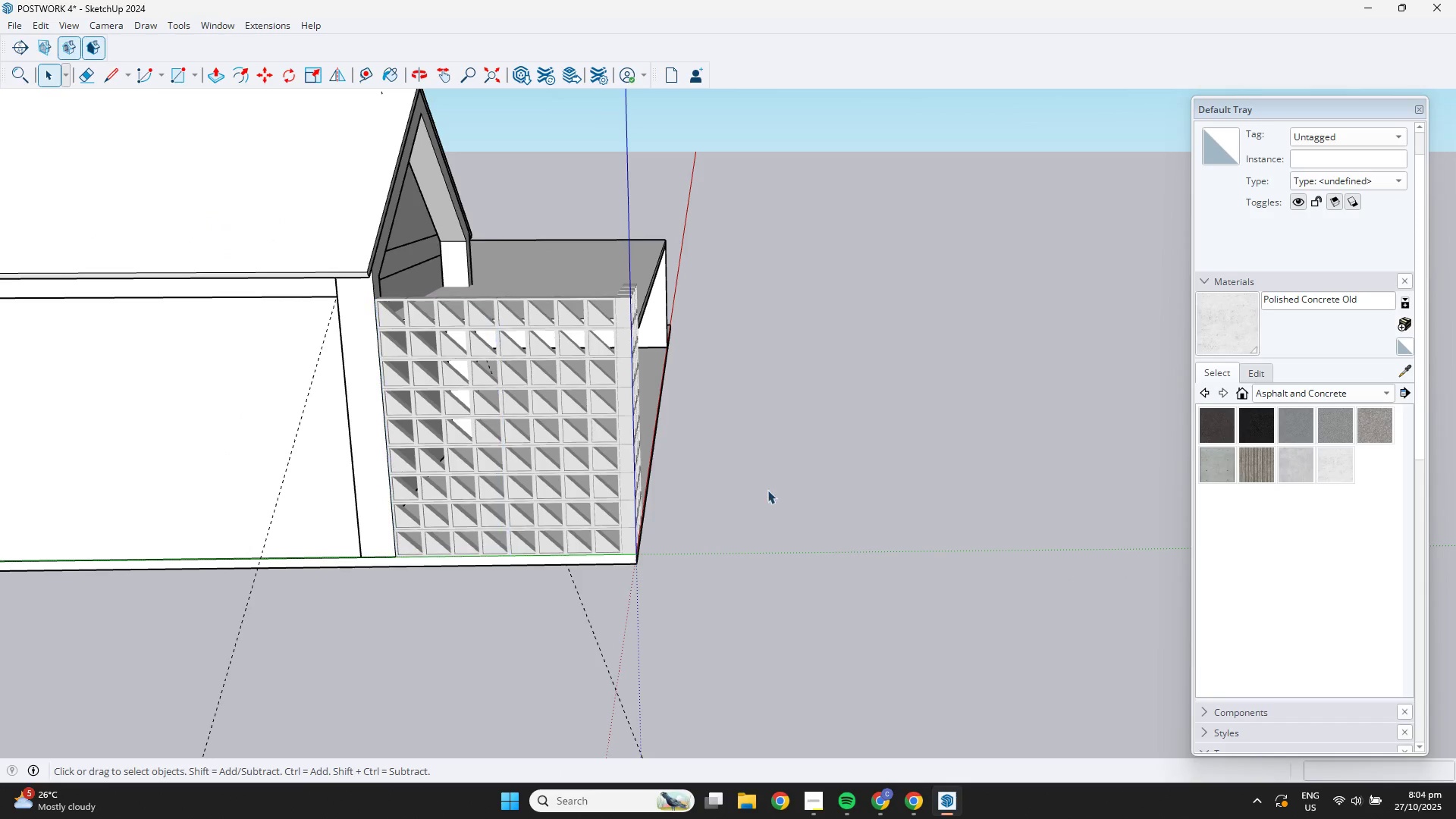 
scroll: coordinate [703, 430], scroll_direction: down, amount: 4.0
 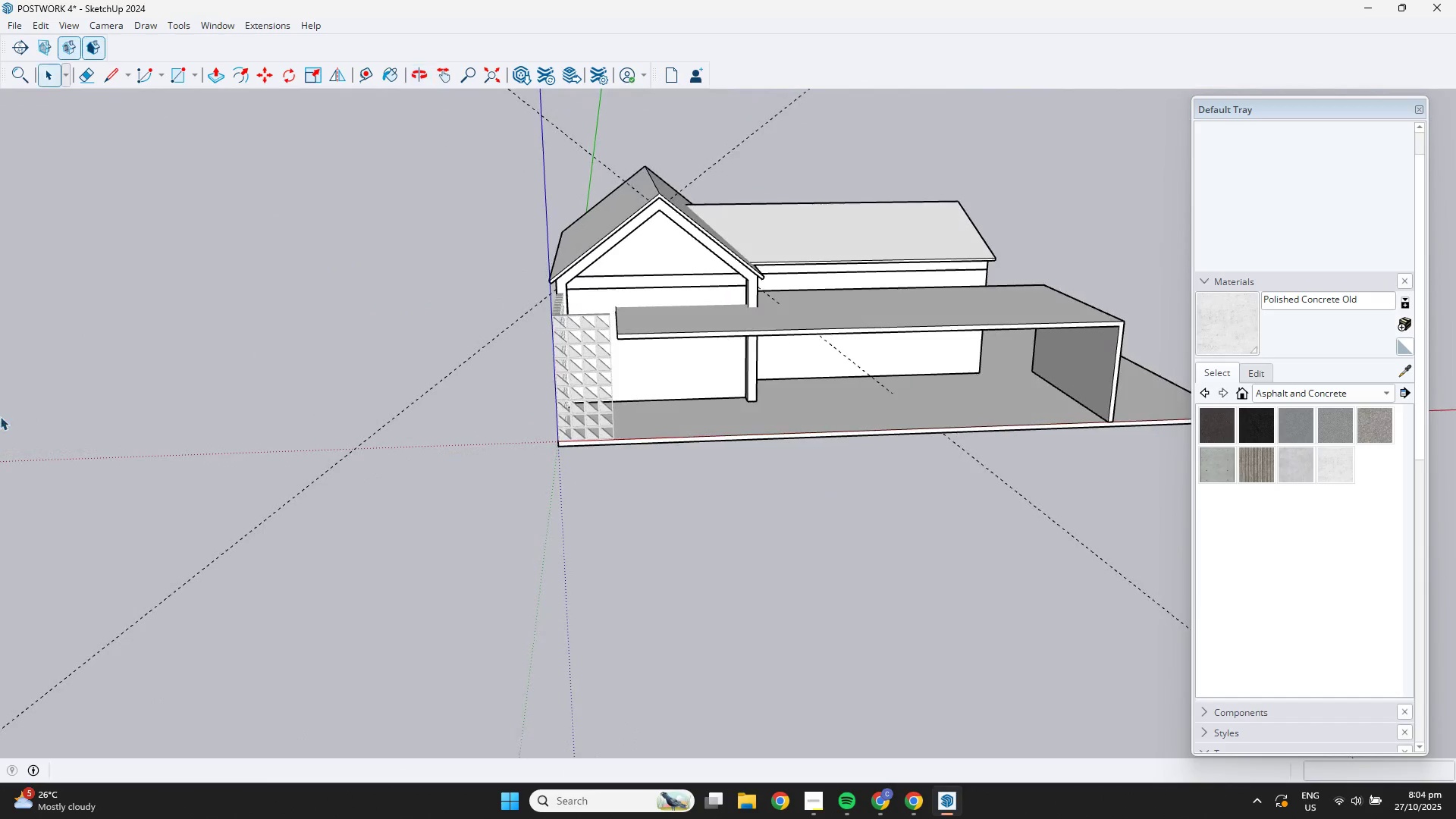 
scroll: coordinate [527, 125], scroll_direction: up, amount: 5.0
 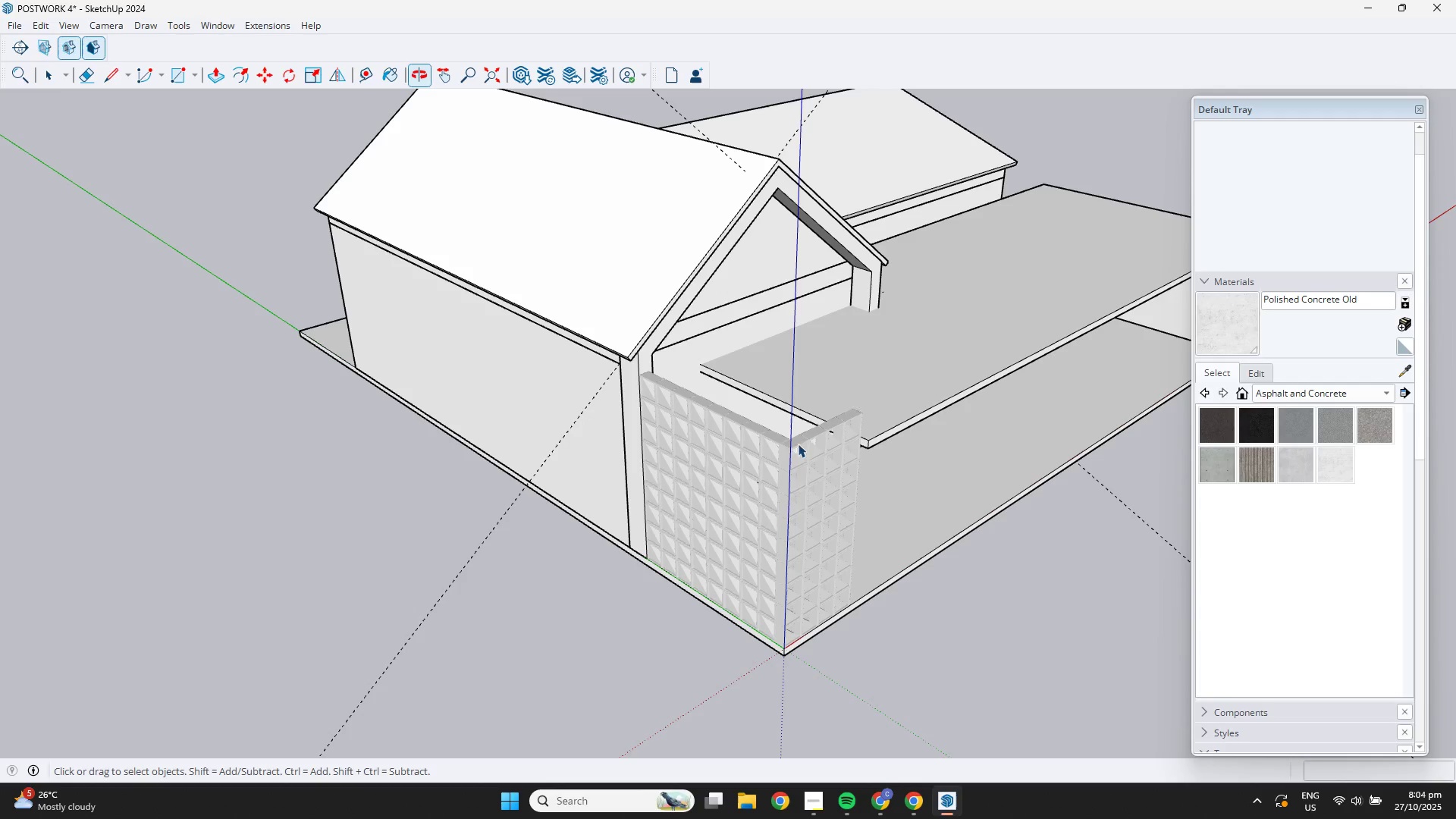 
key(Delete)
 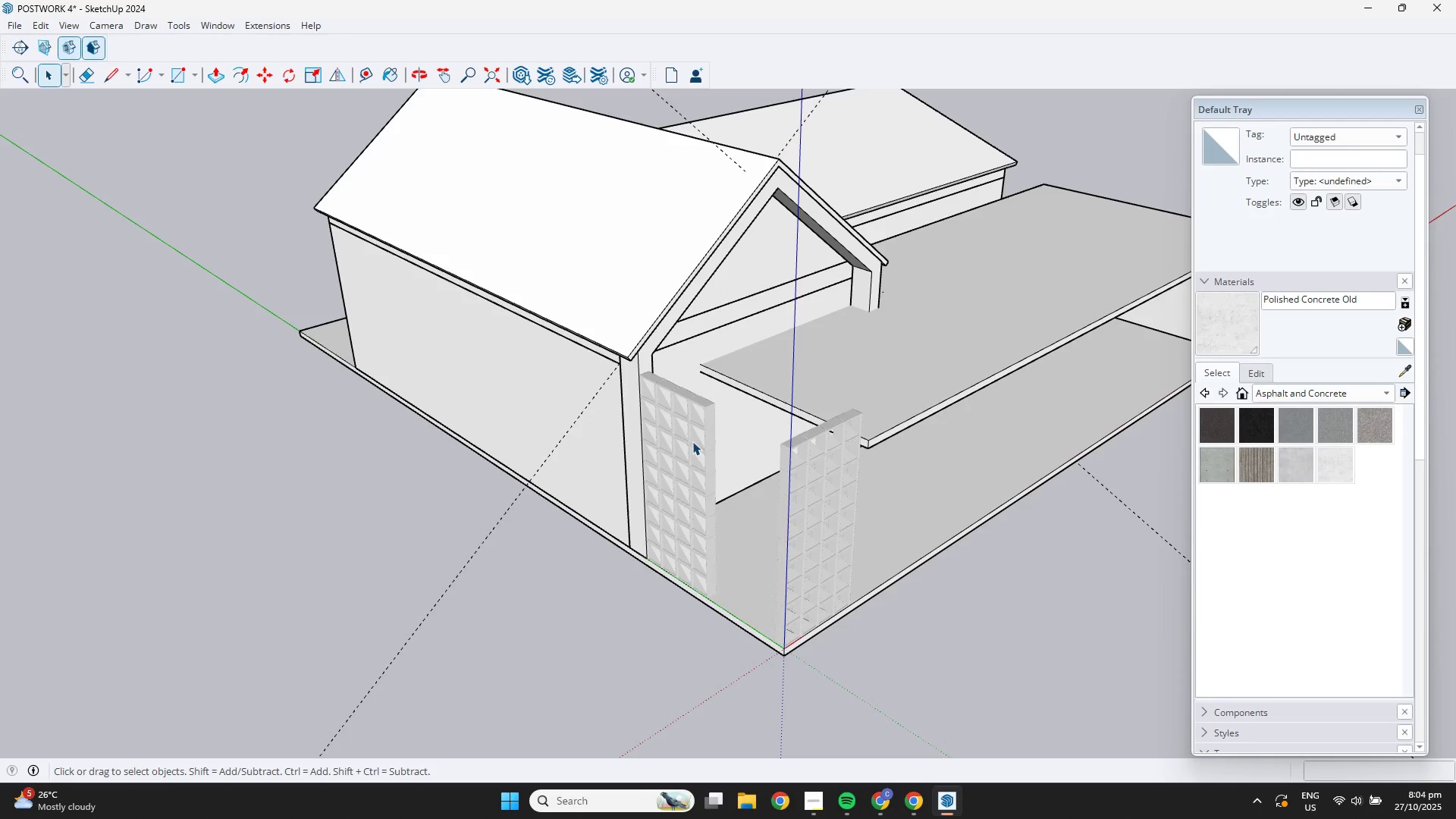 
left_click([692, 441])
 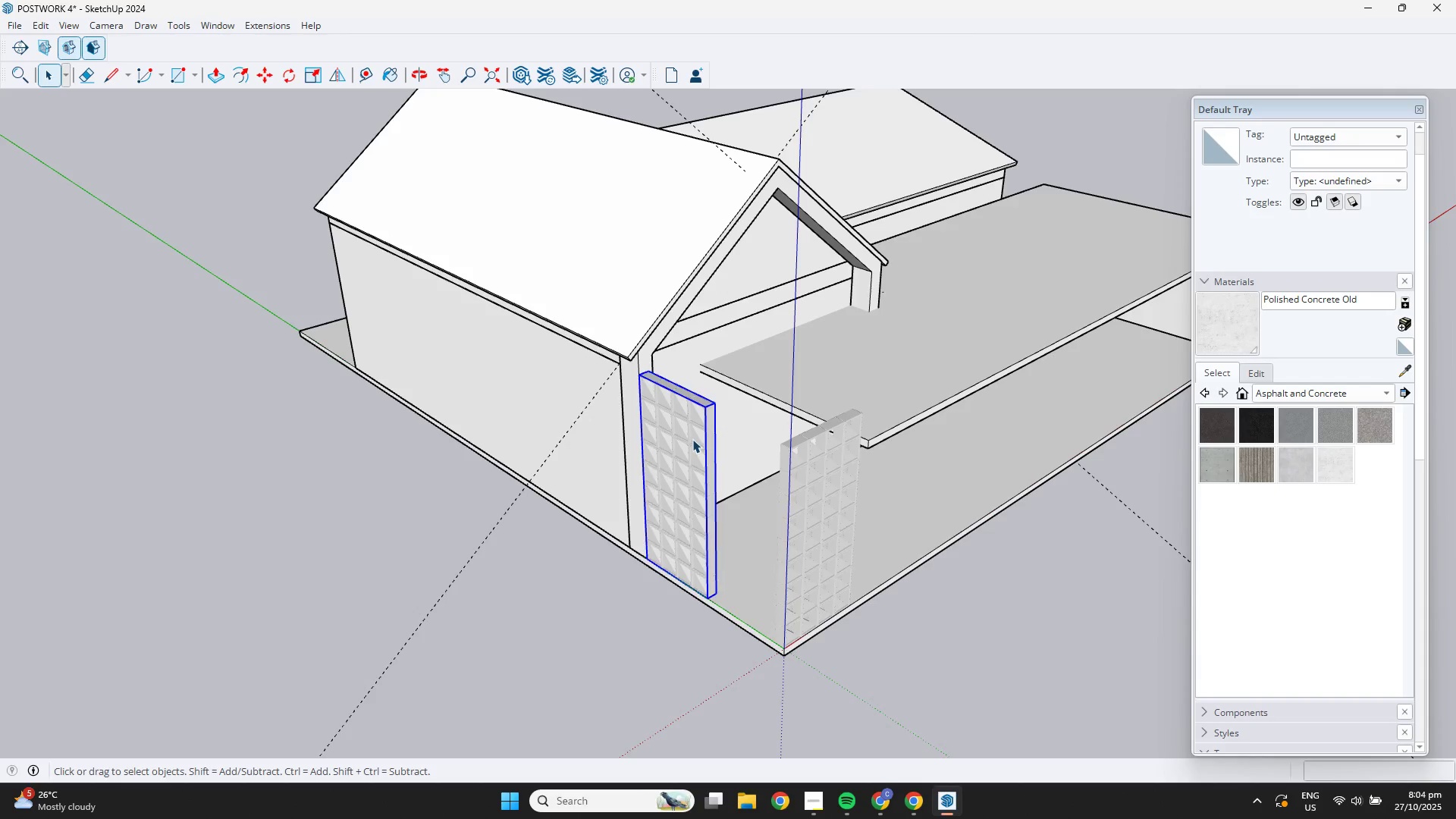 
key(Delete)
 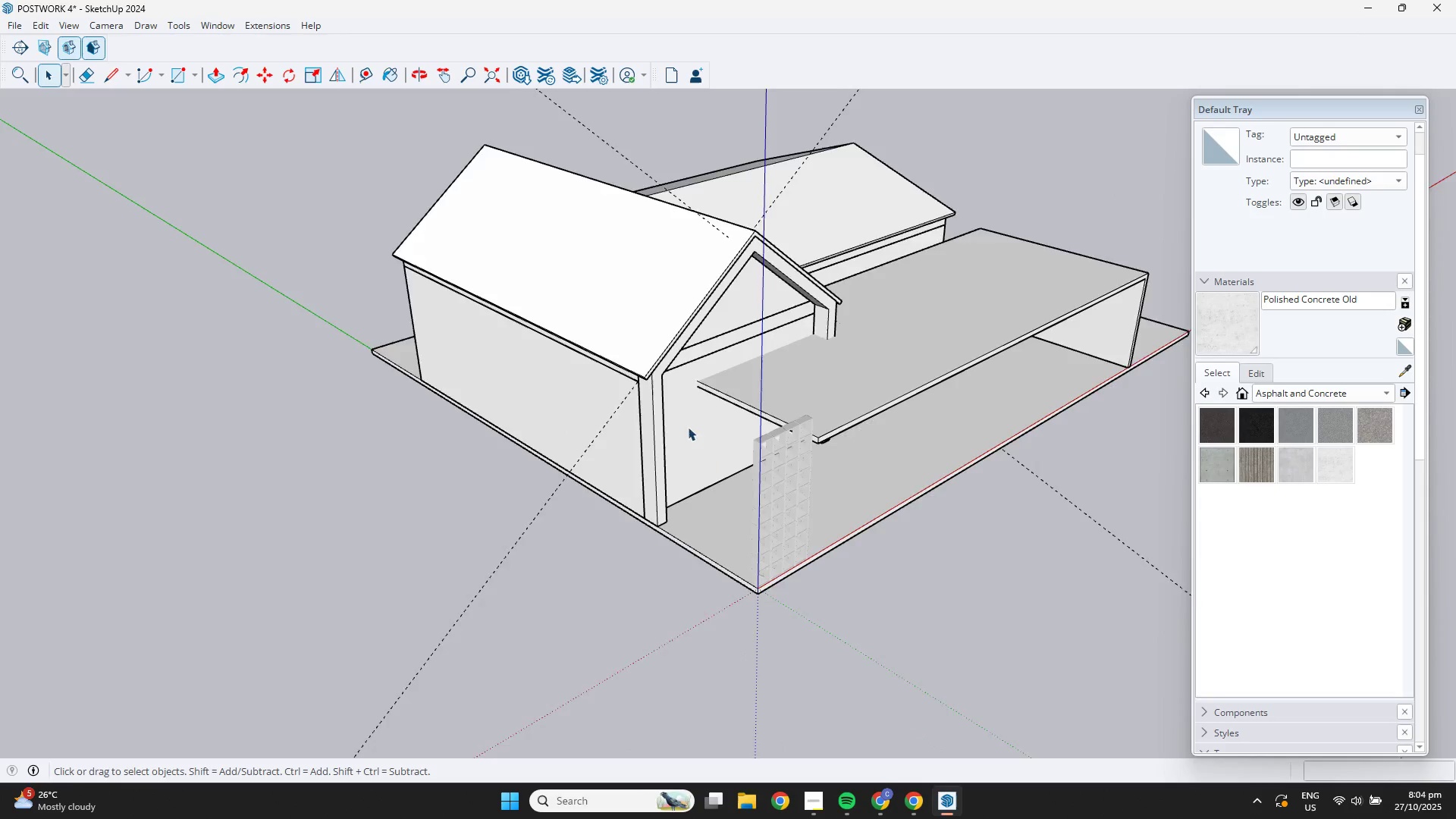 
scroll: coordinate [688, 427], scroll_direction: down, amount: 4.0
 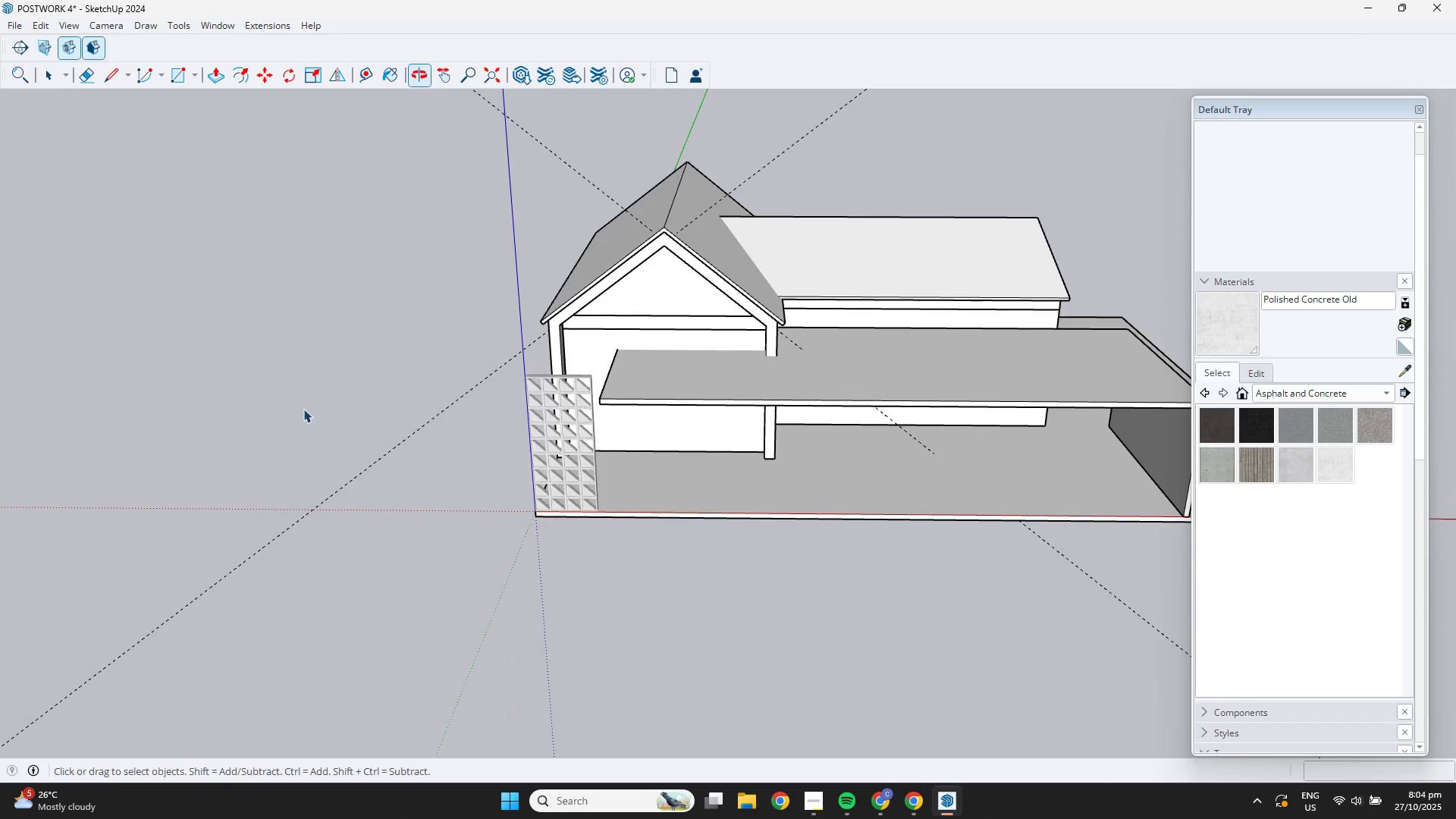 
left_click([306, 442])
 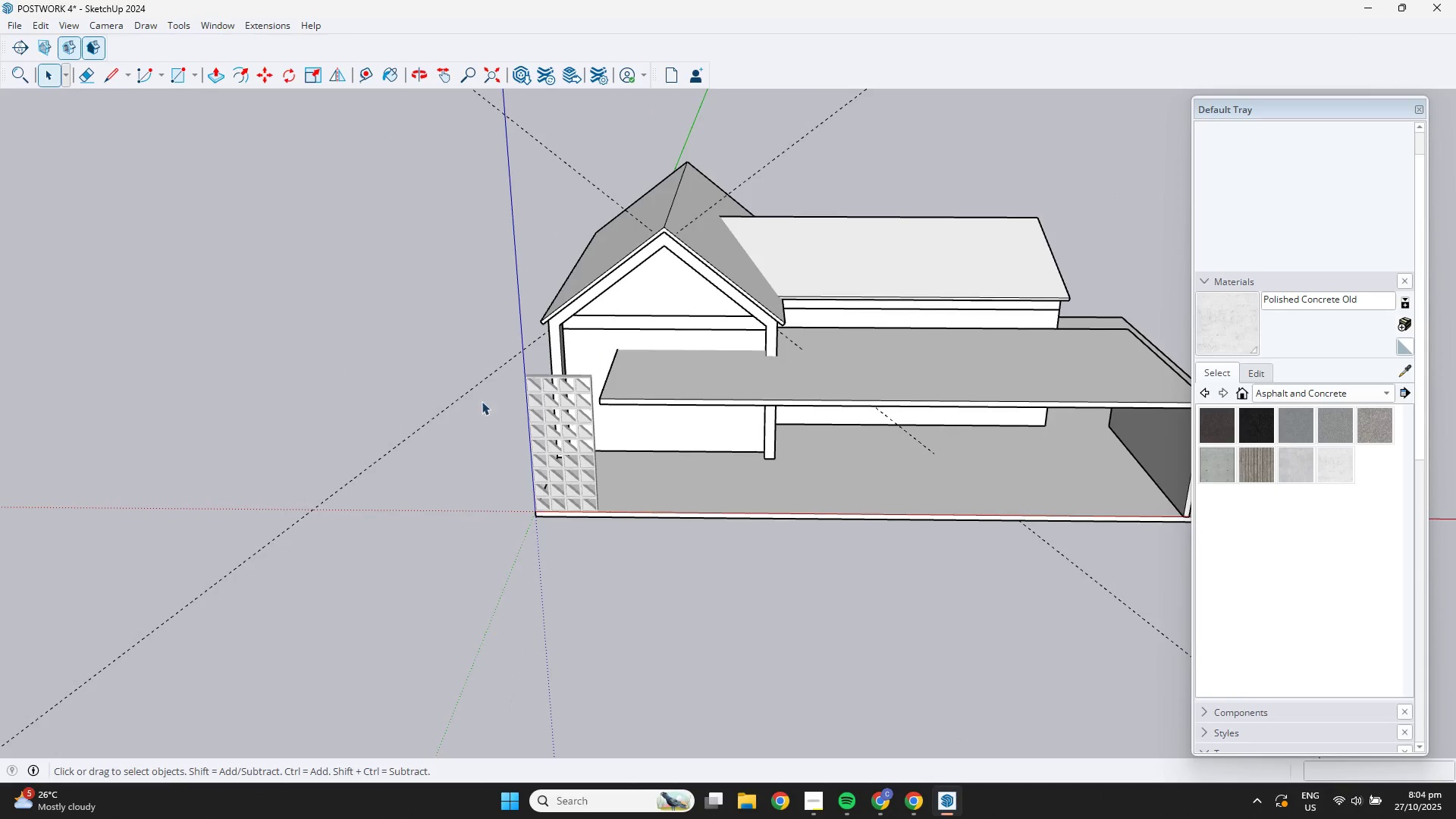 
scroll: coordinate [514, 378], scroll_direction: down, amount: 3.0
 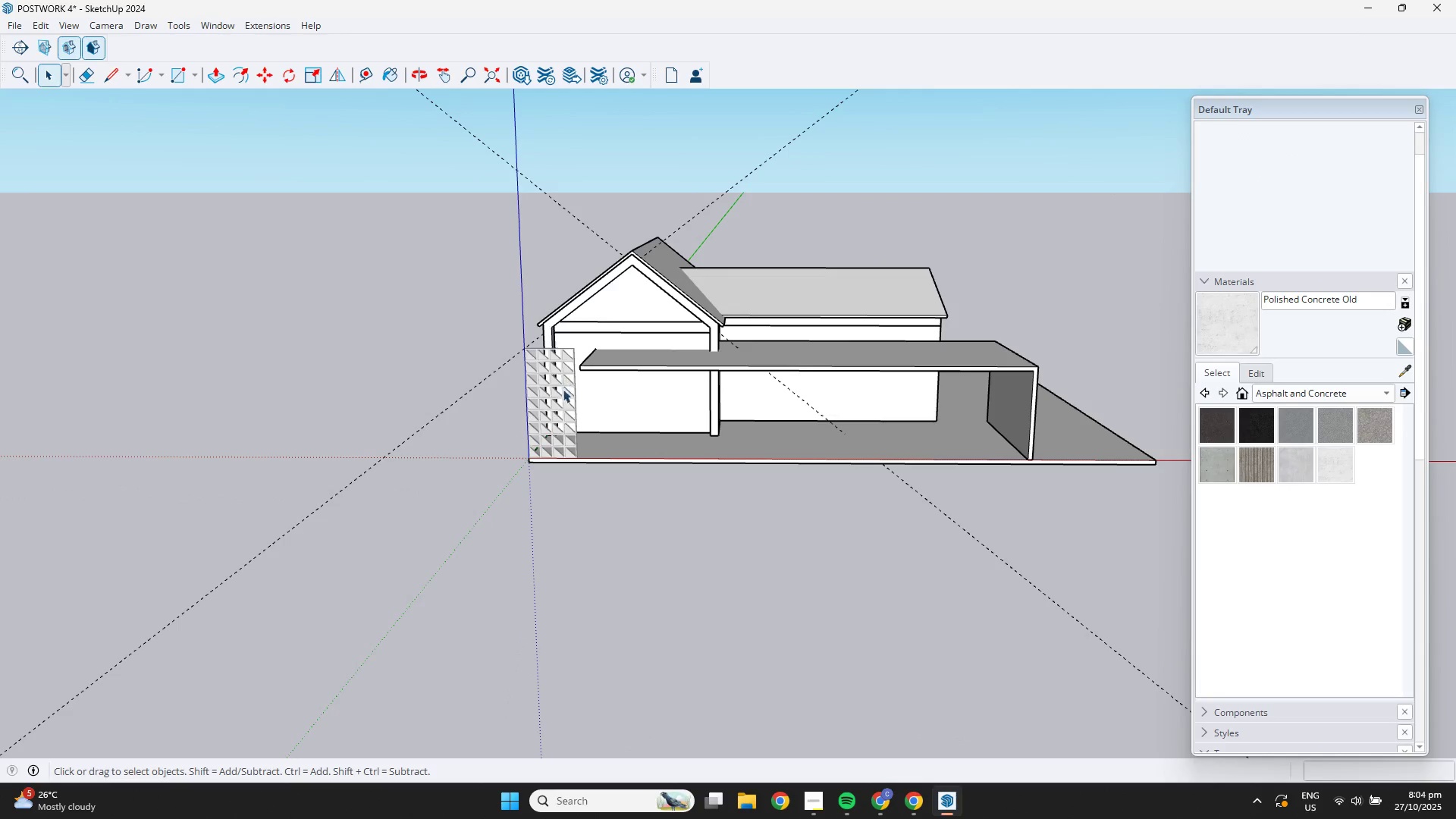 
left_click([563, 394])
 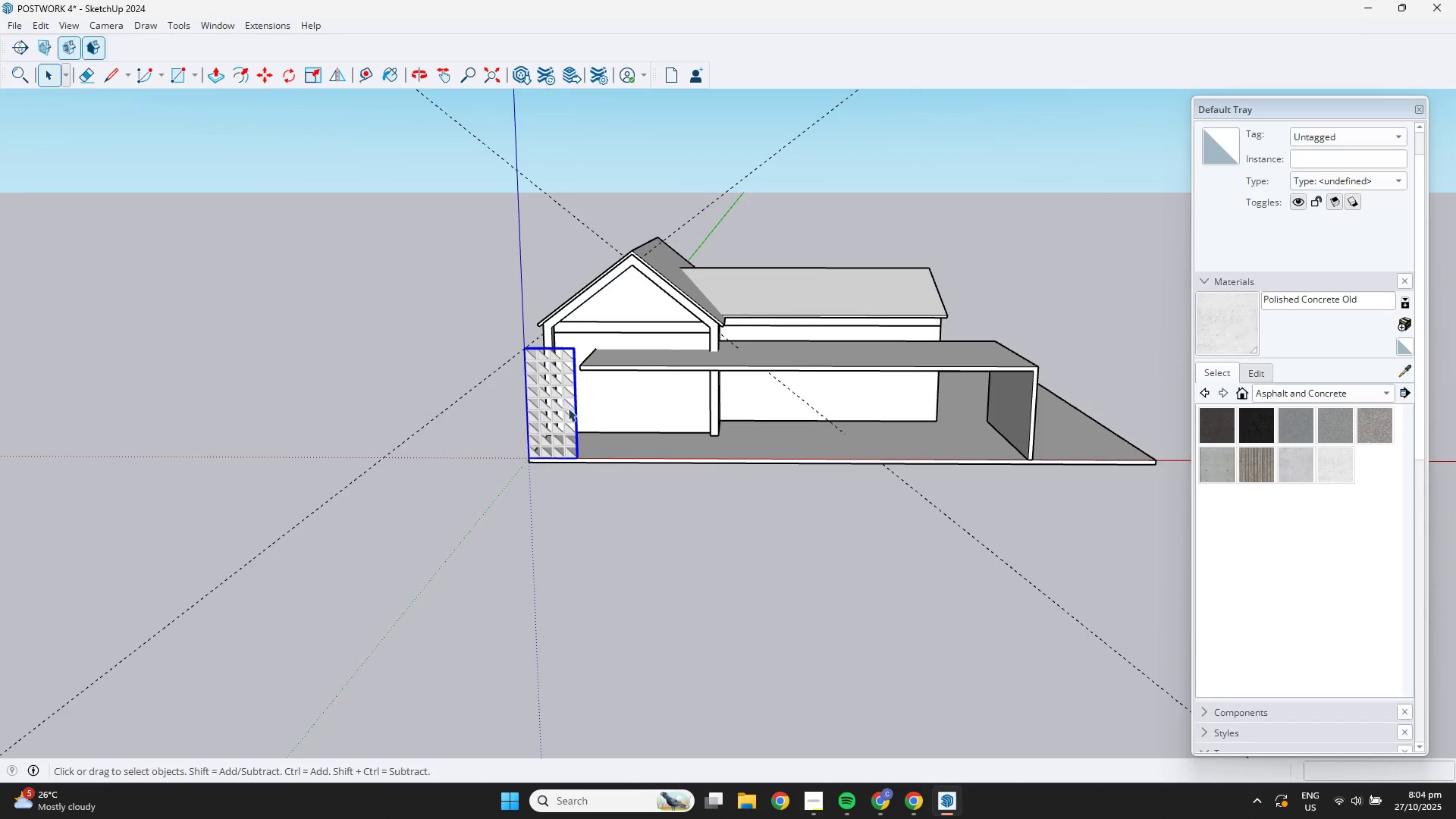 
key(M)
 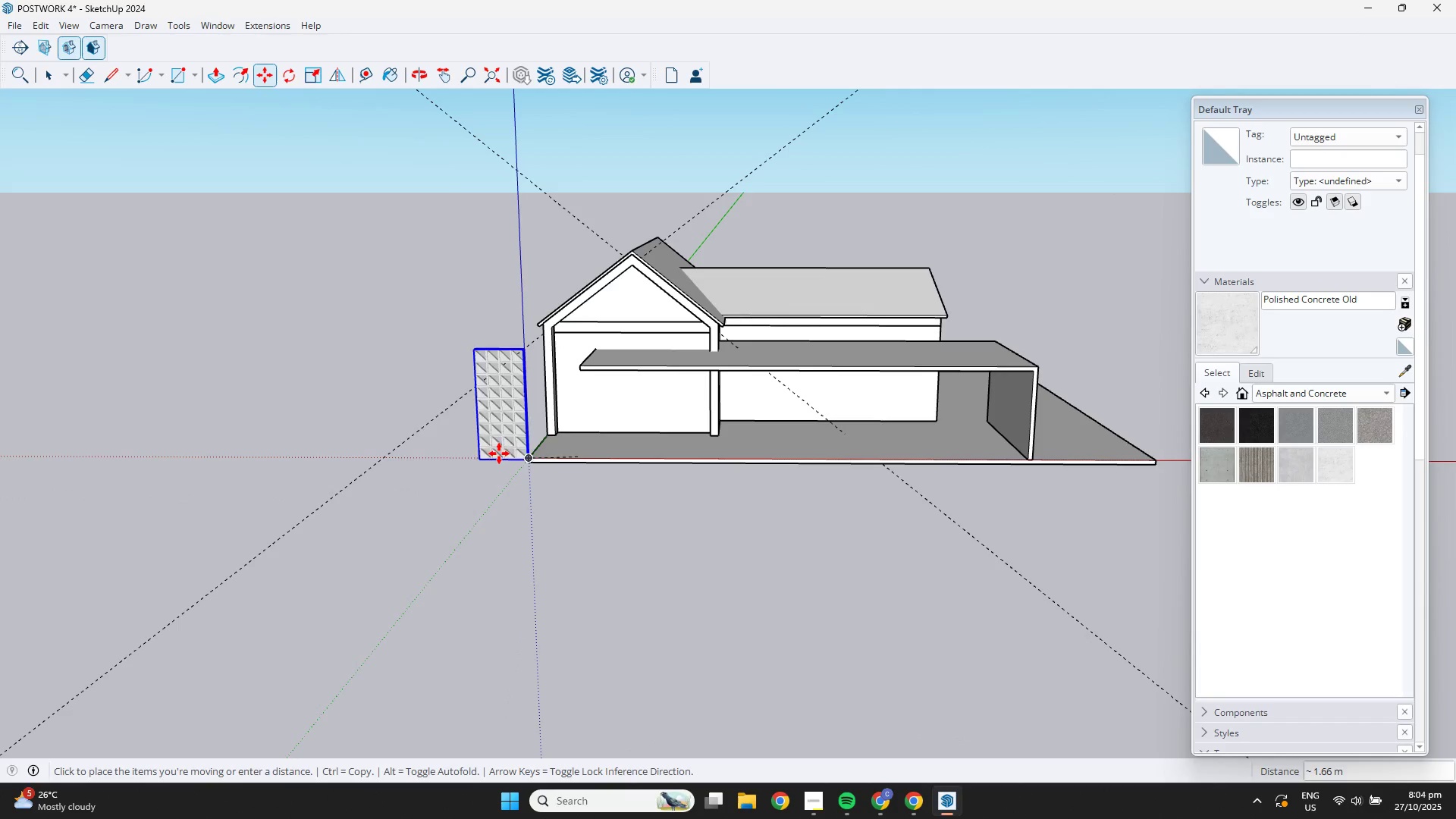 
double_click([342, 431])
 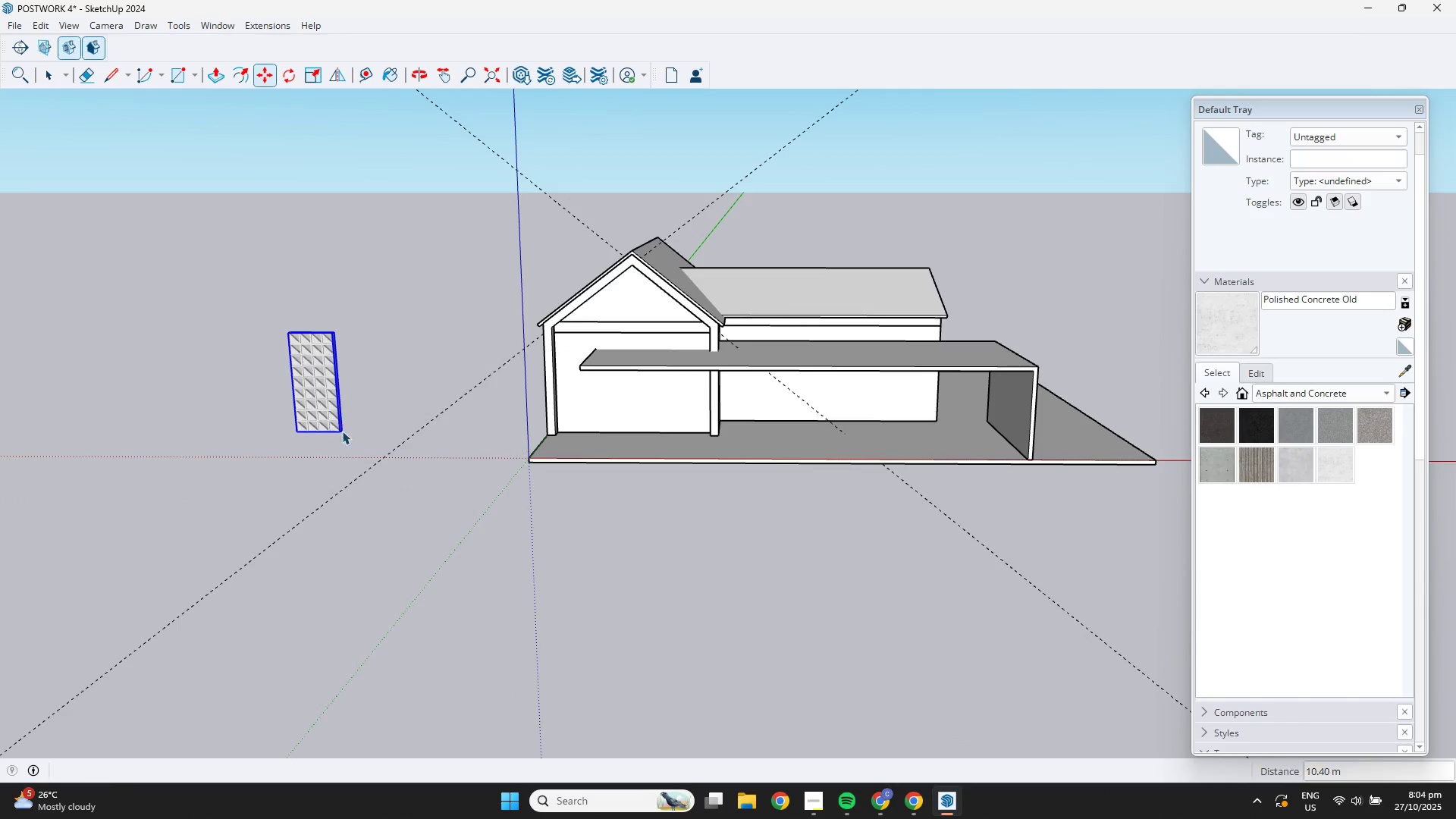 
key(Space)
 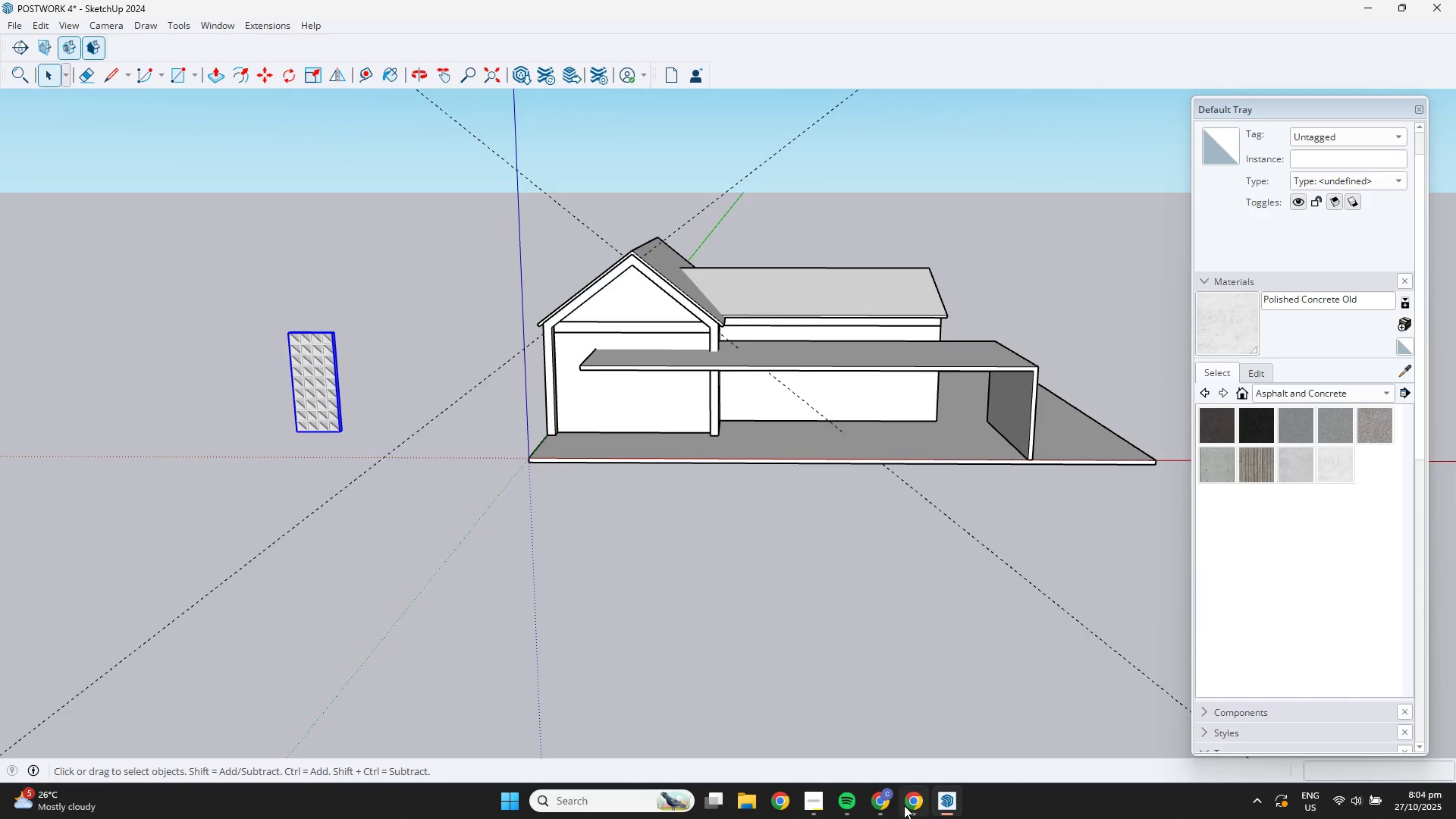 
left_click([907, 807])
 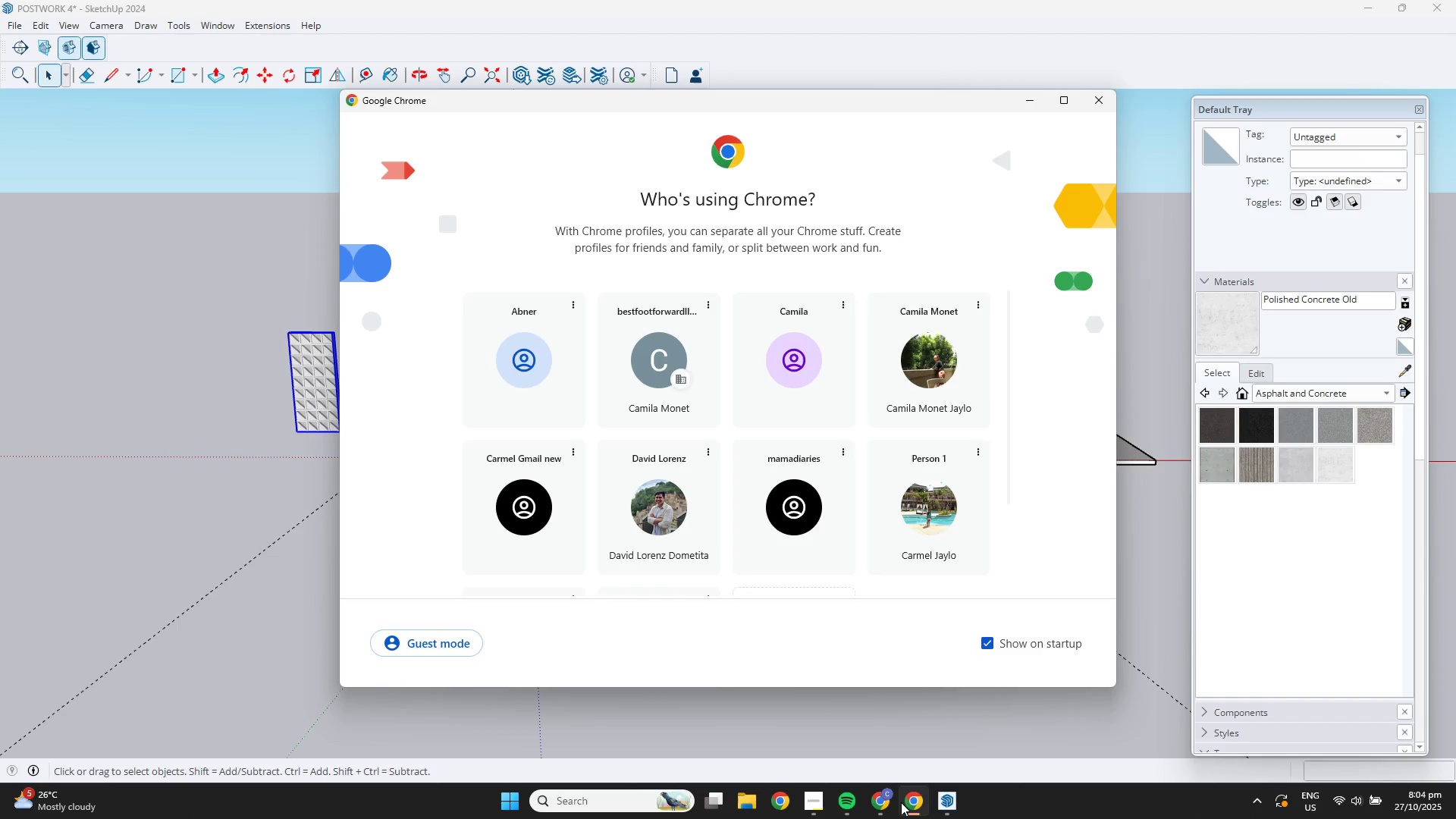 
left_click([886, 802])
 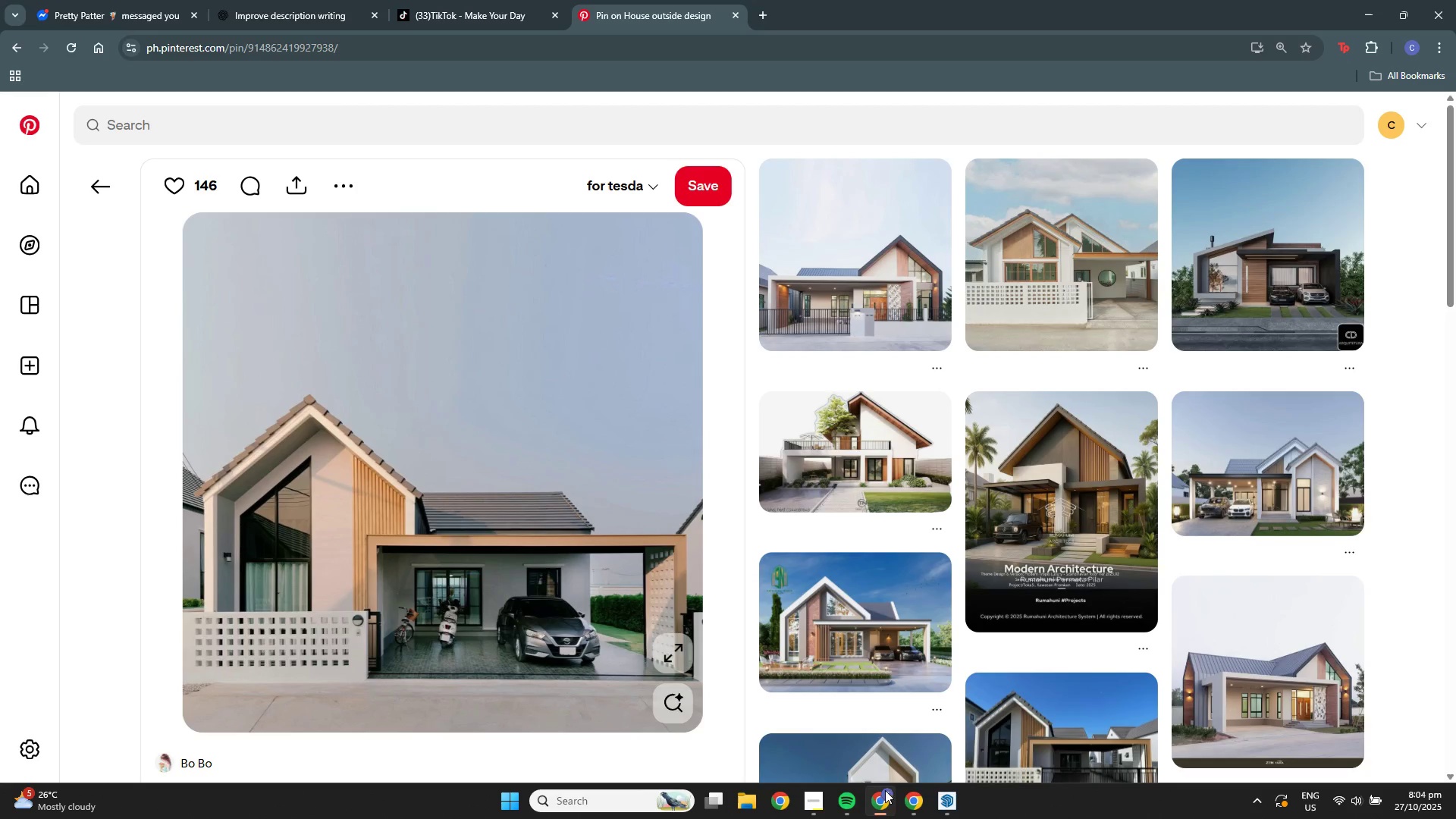 
left_click([887, 801])
 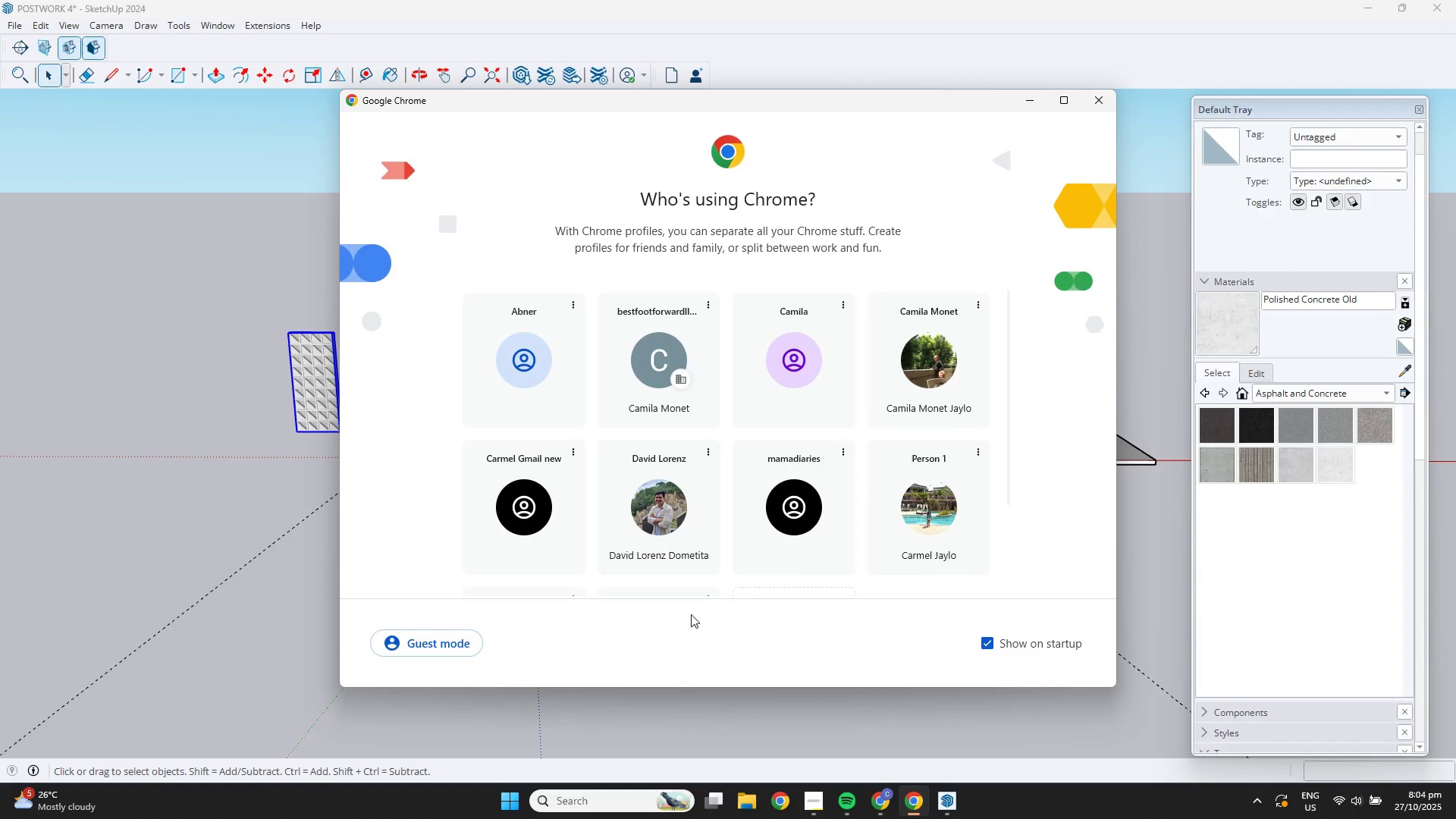 
left_click([314, 526])
 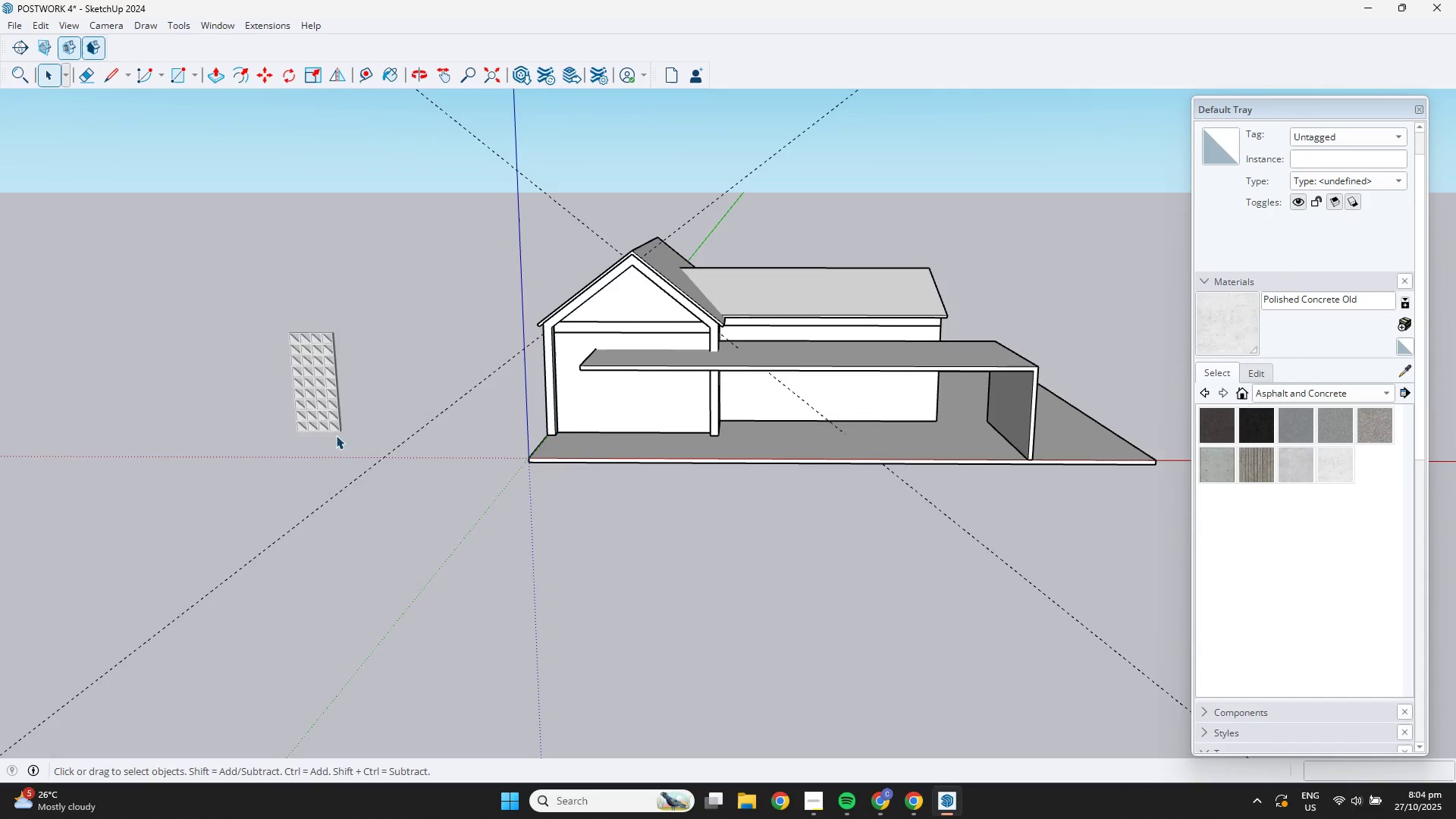 
scroll: coordinate [346, 424], scroll_direction: up, amount: 1.0
 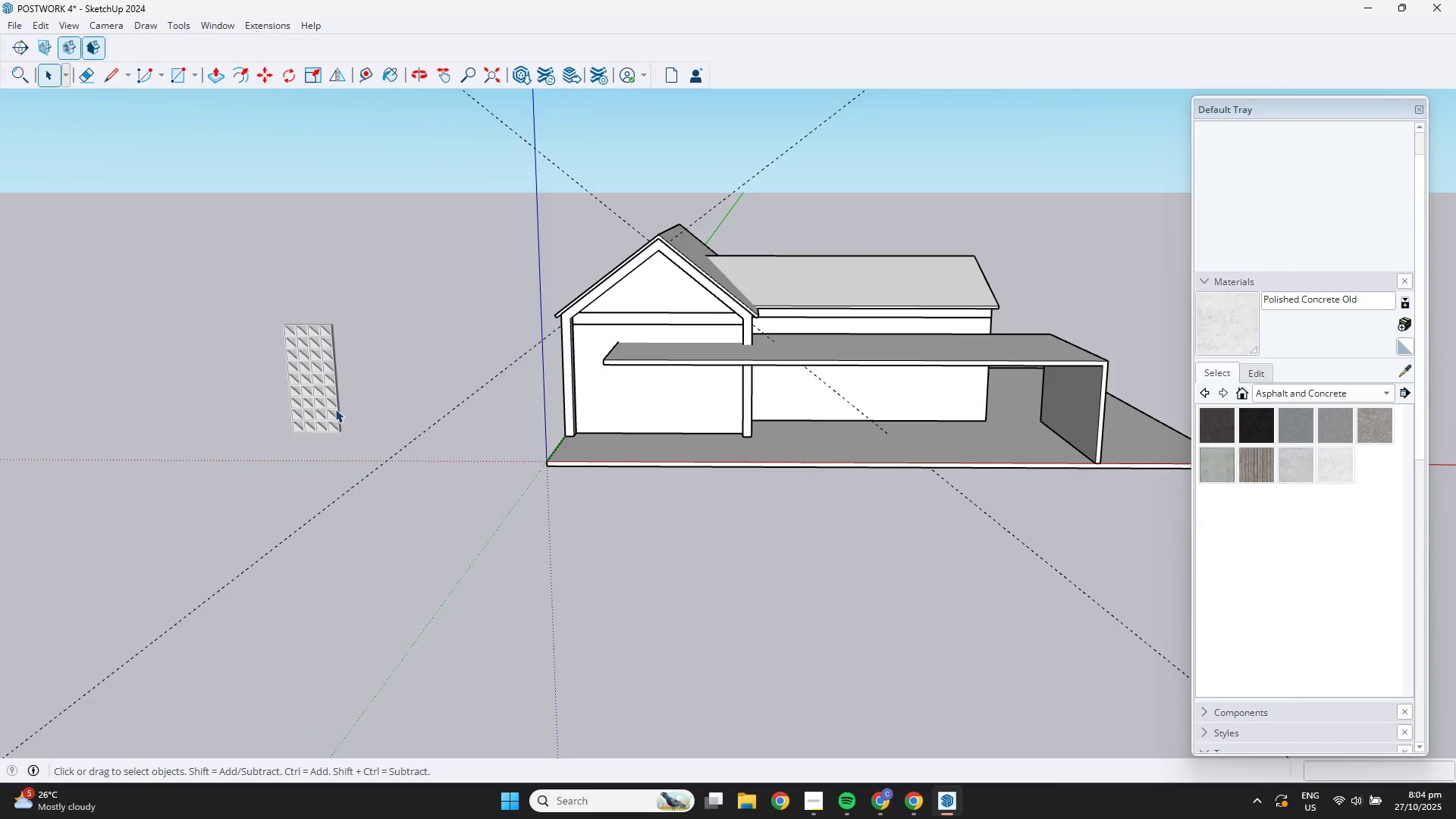 
left_click([335, 409])
 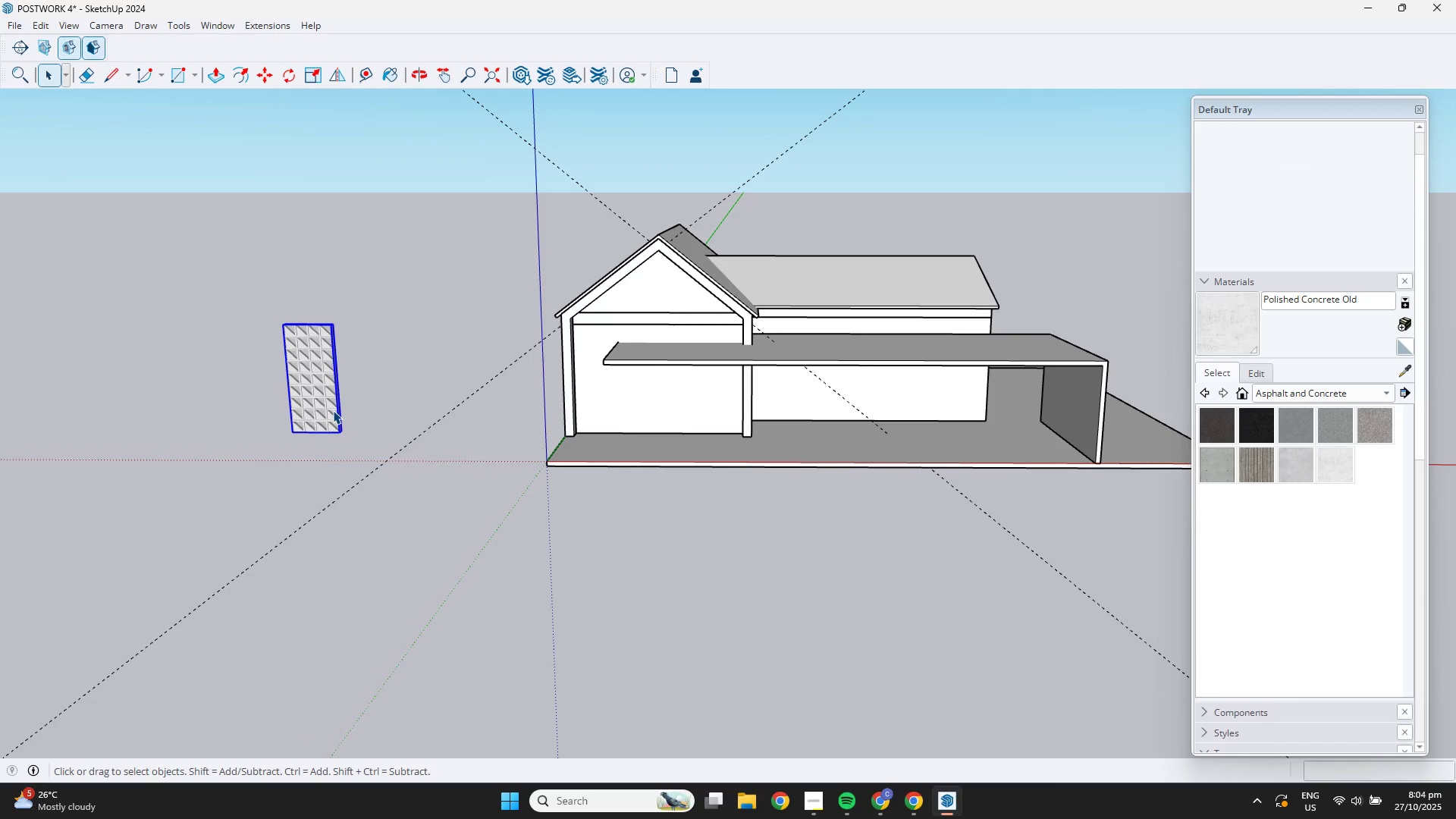 
key(Q)
 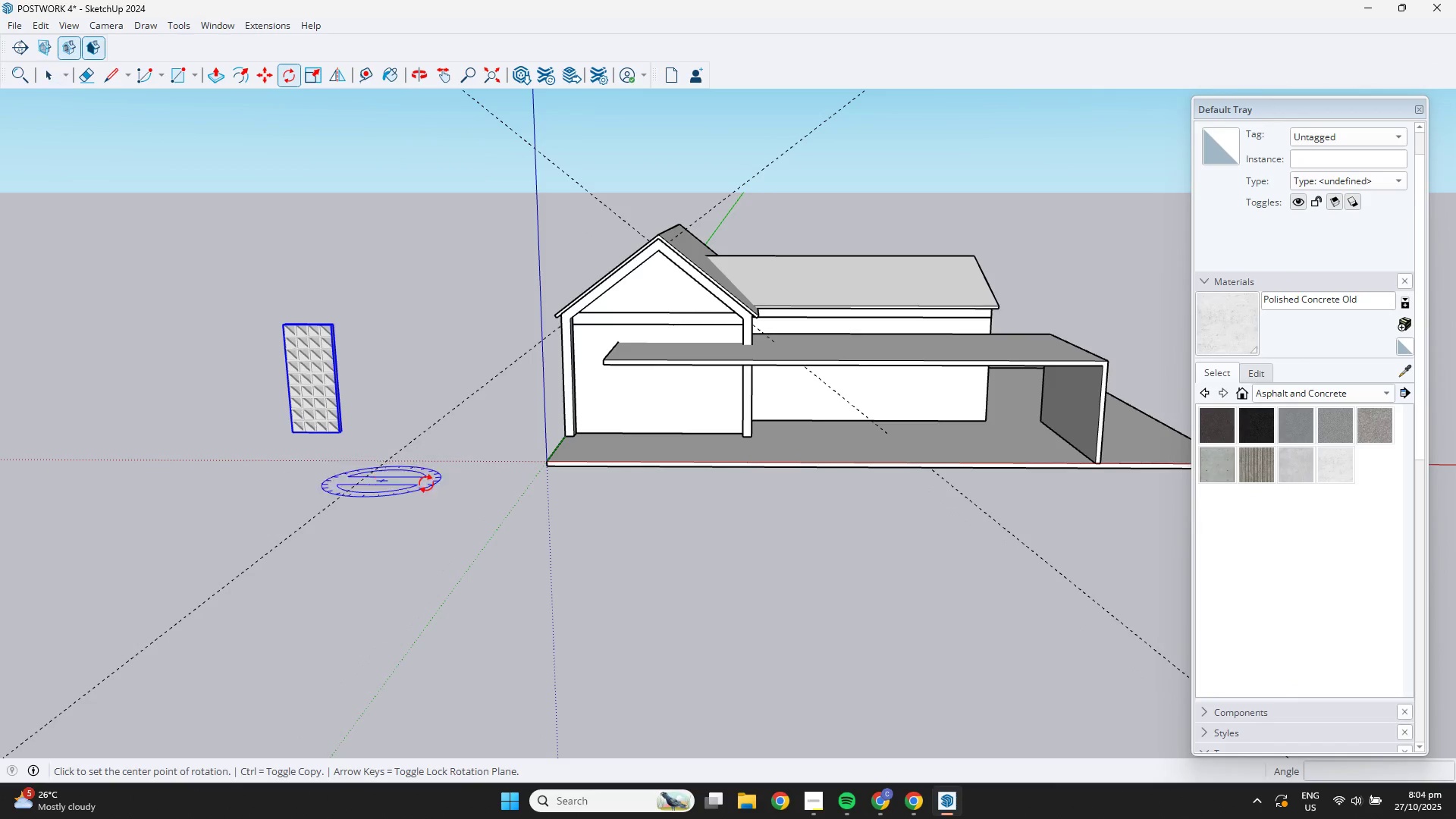 
mouse_move([431, 502])
 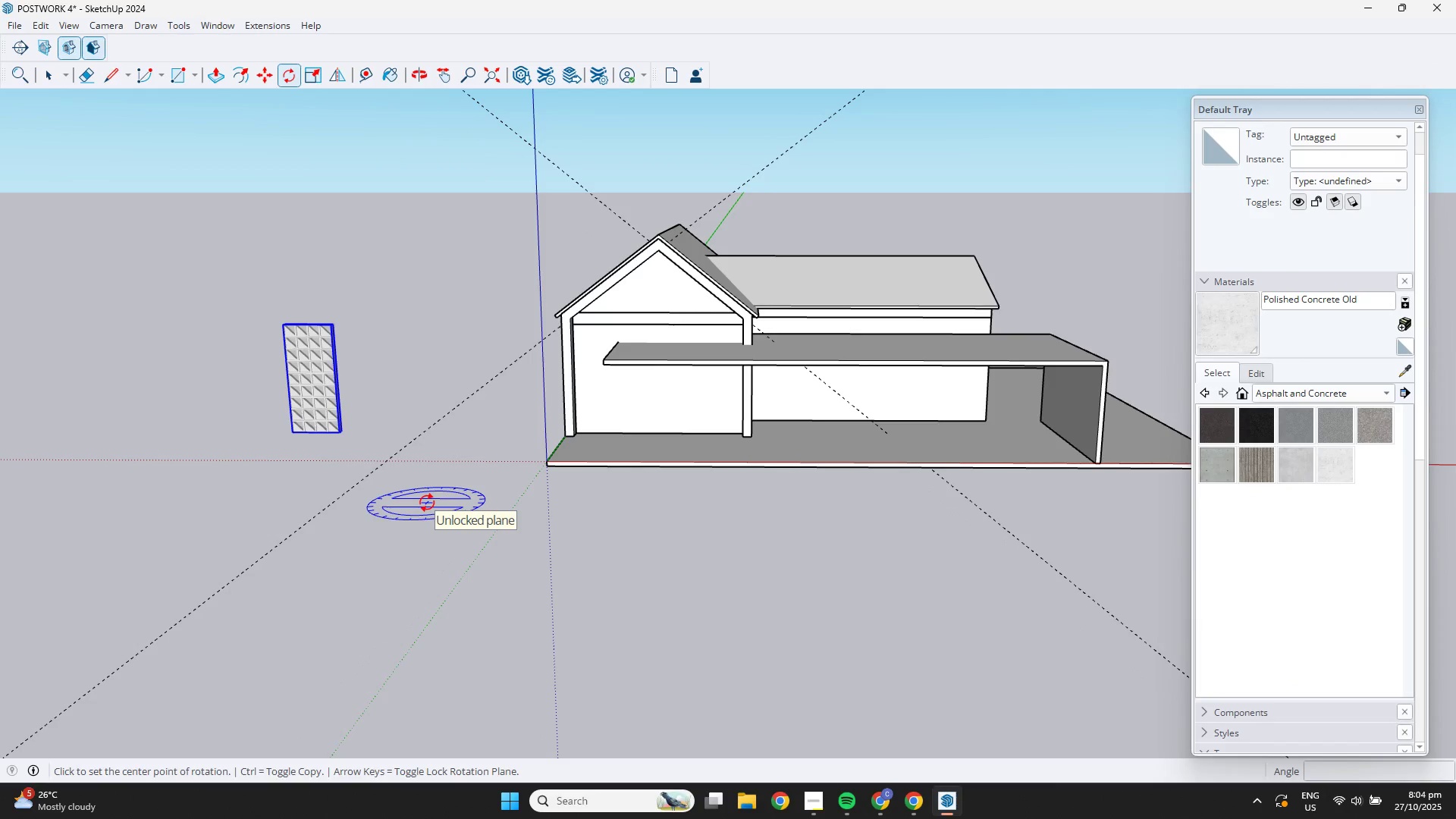 
key(ArrowRight)
 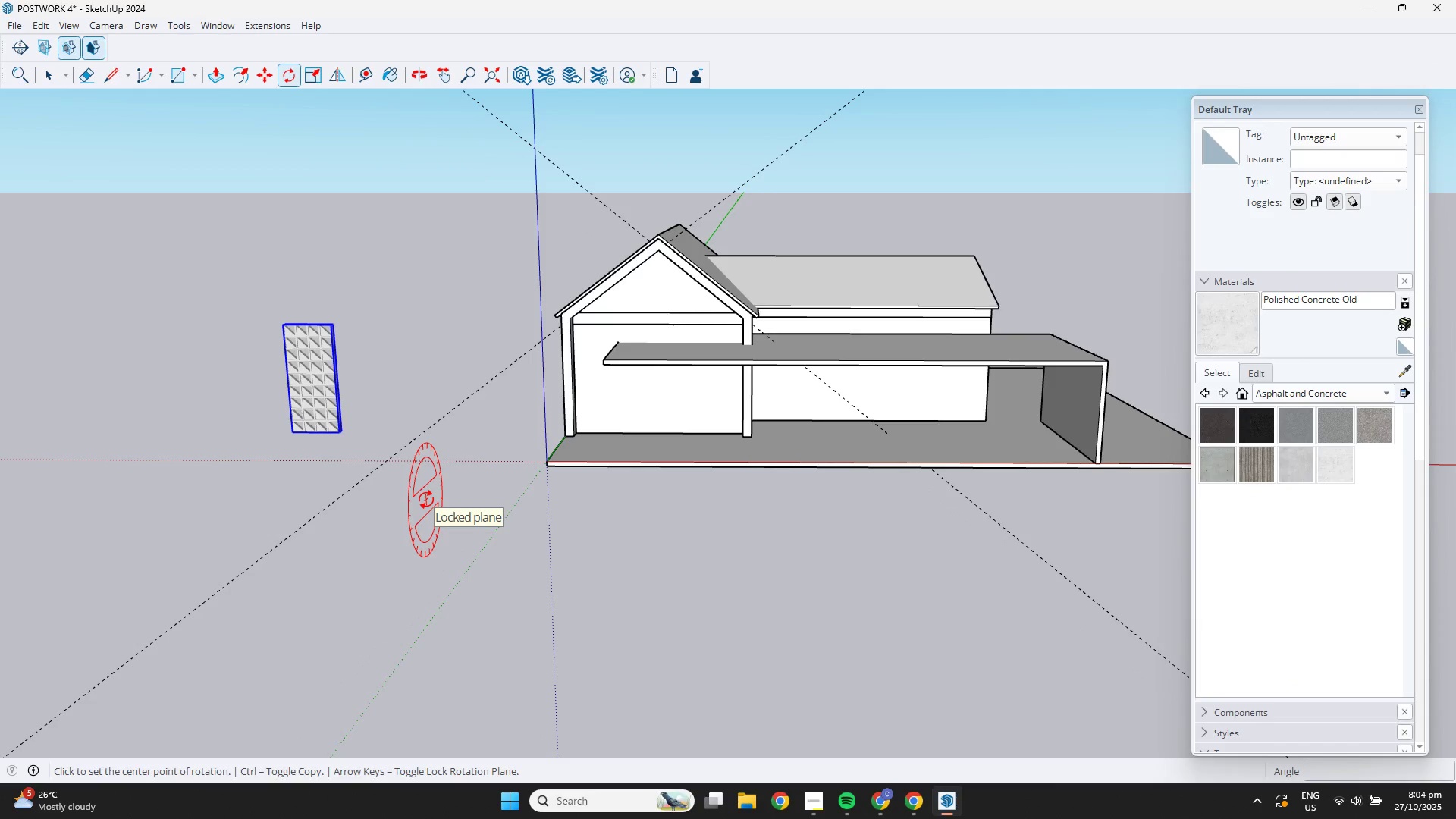 
key(ArrowDown)
 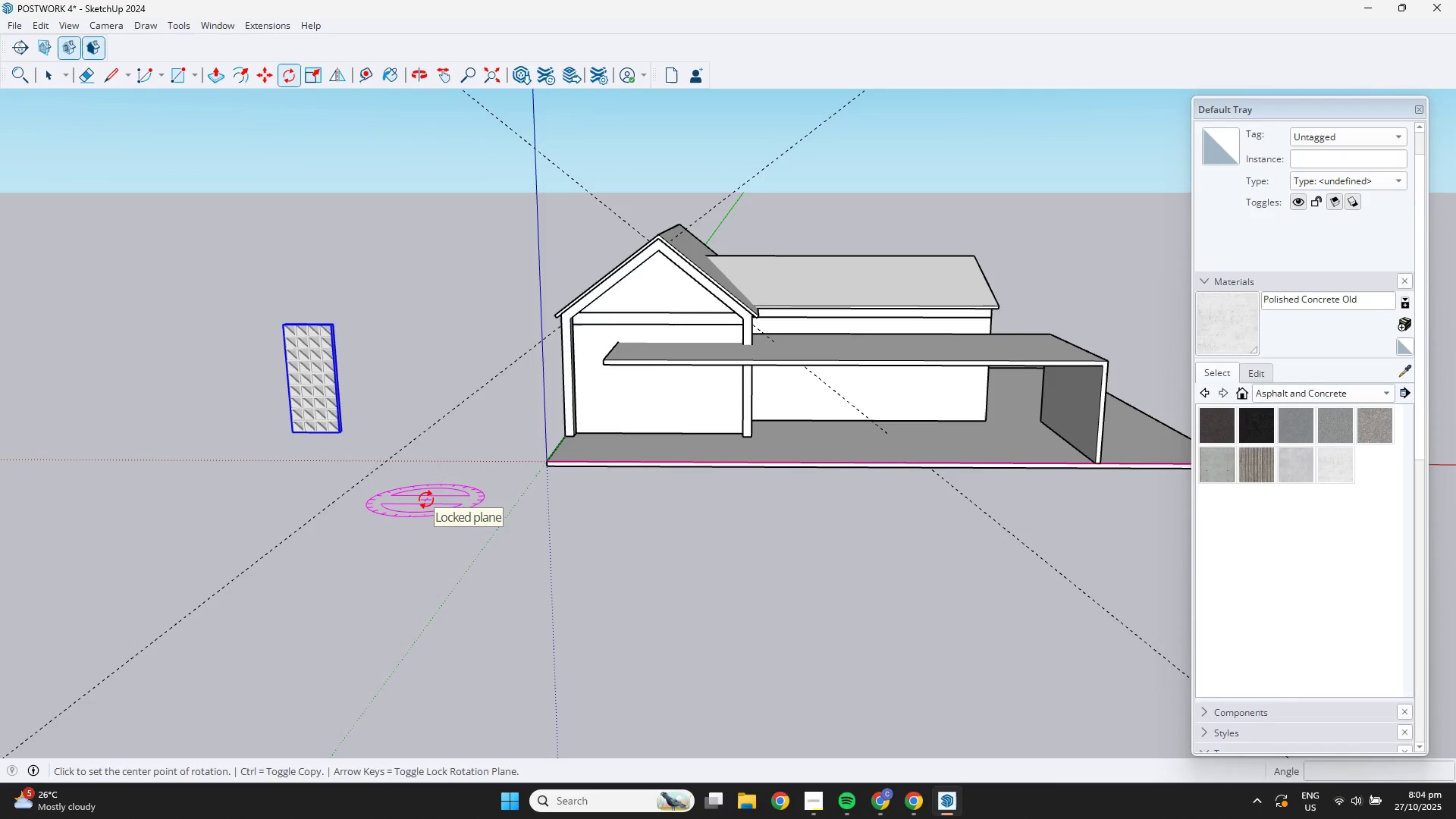 
key(Numpad0)
 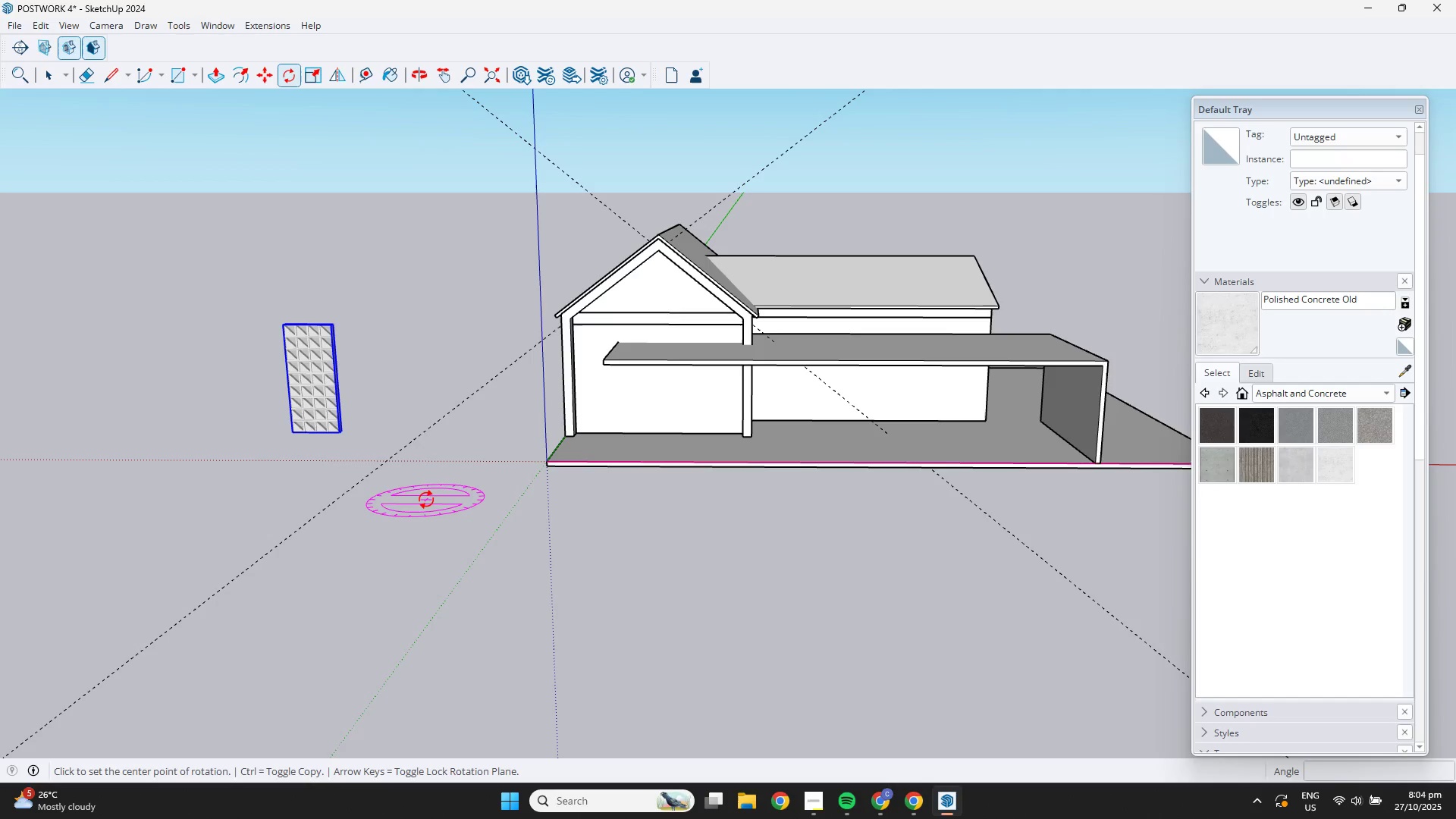 
key(ArrowUp)
 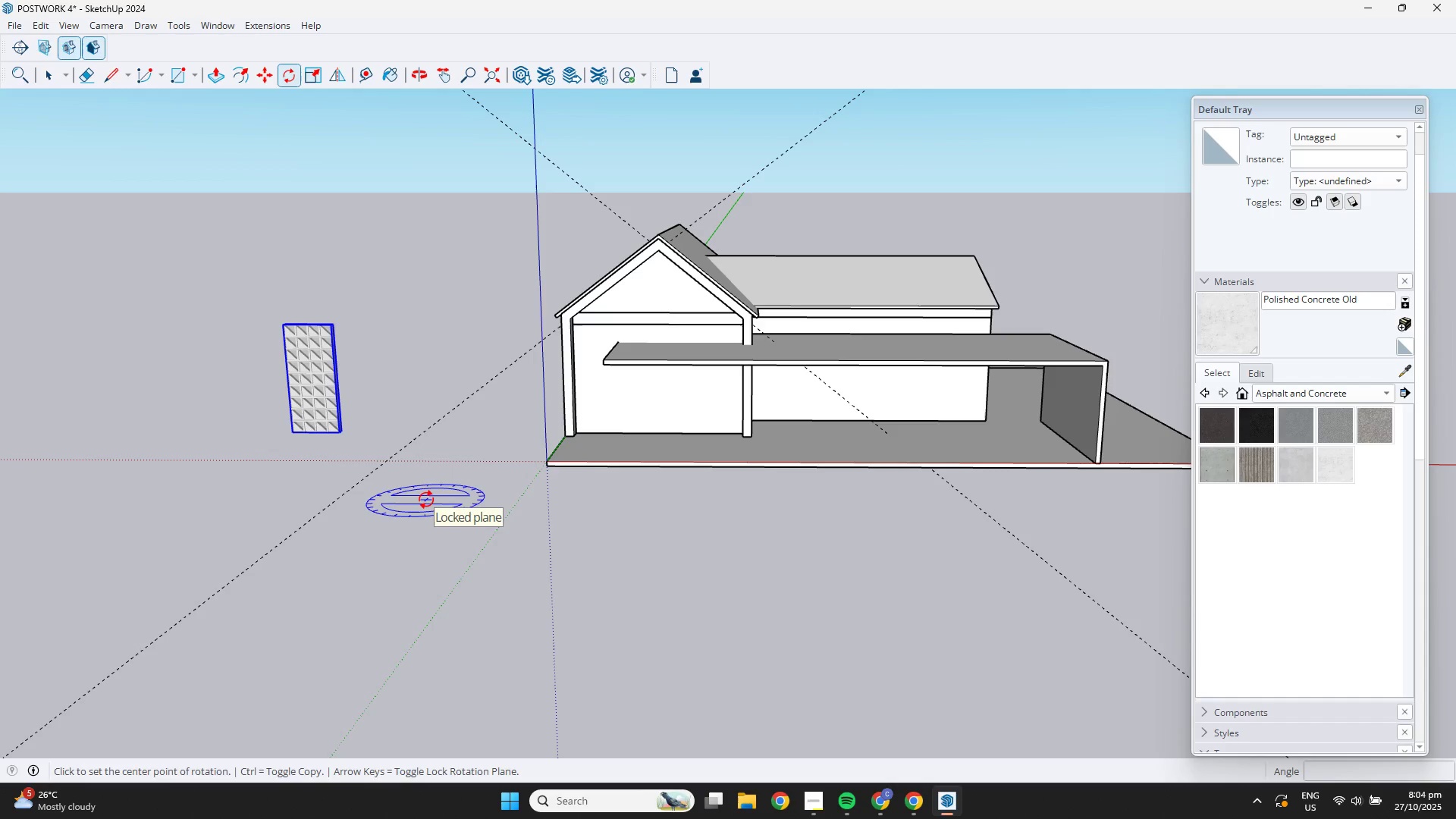 
key(ArrowRight)
 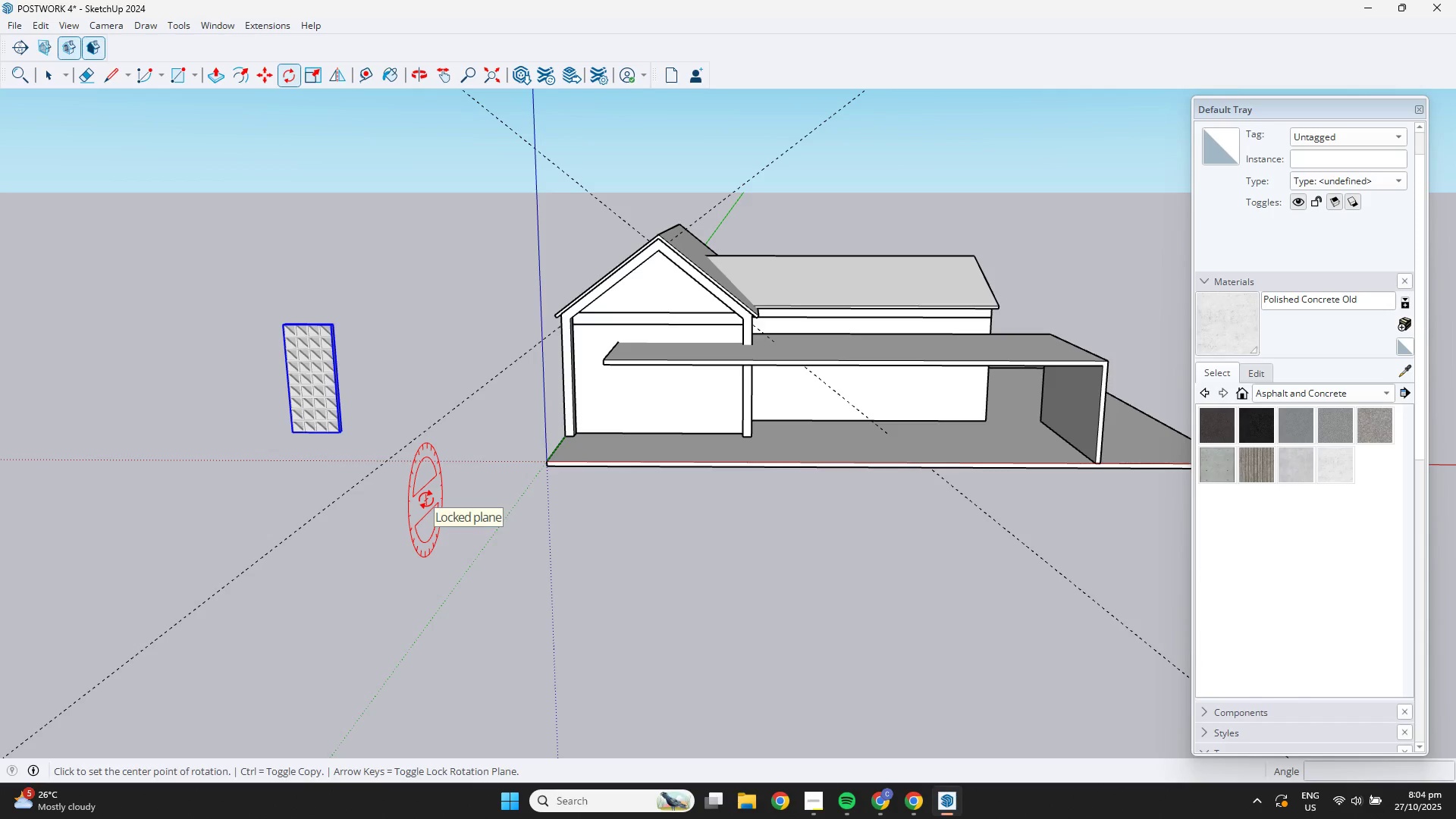 
left_click([426, 500])
 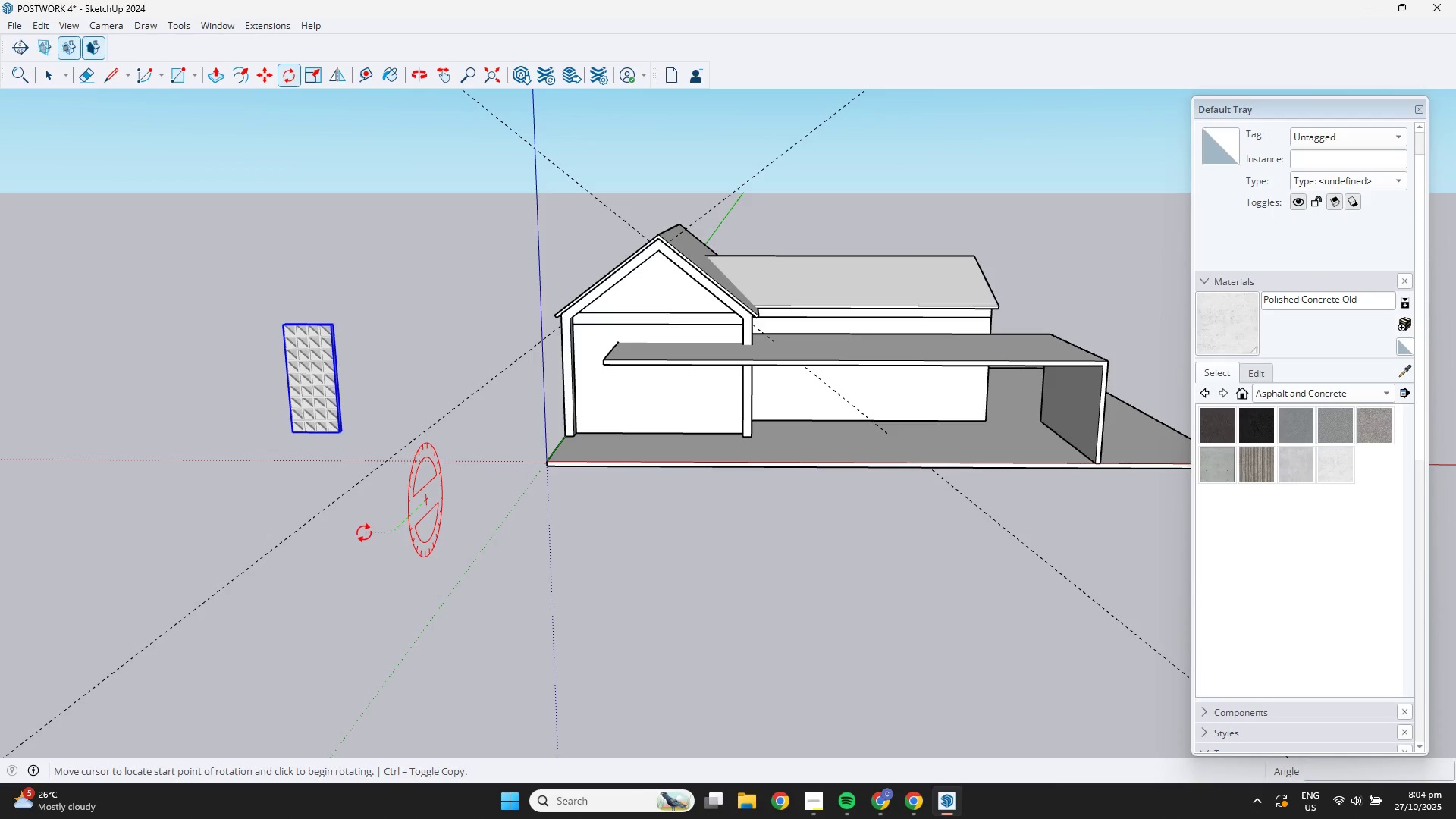 
left_click([364, 534])
 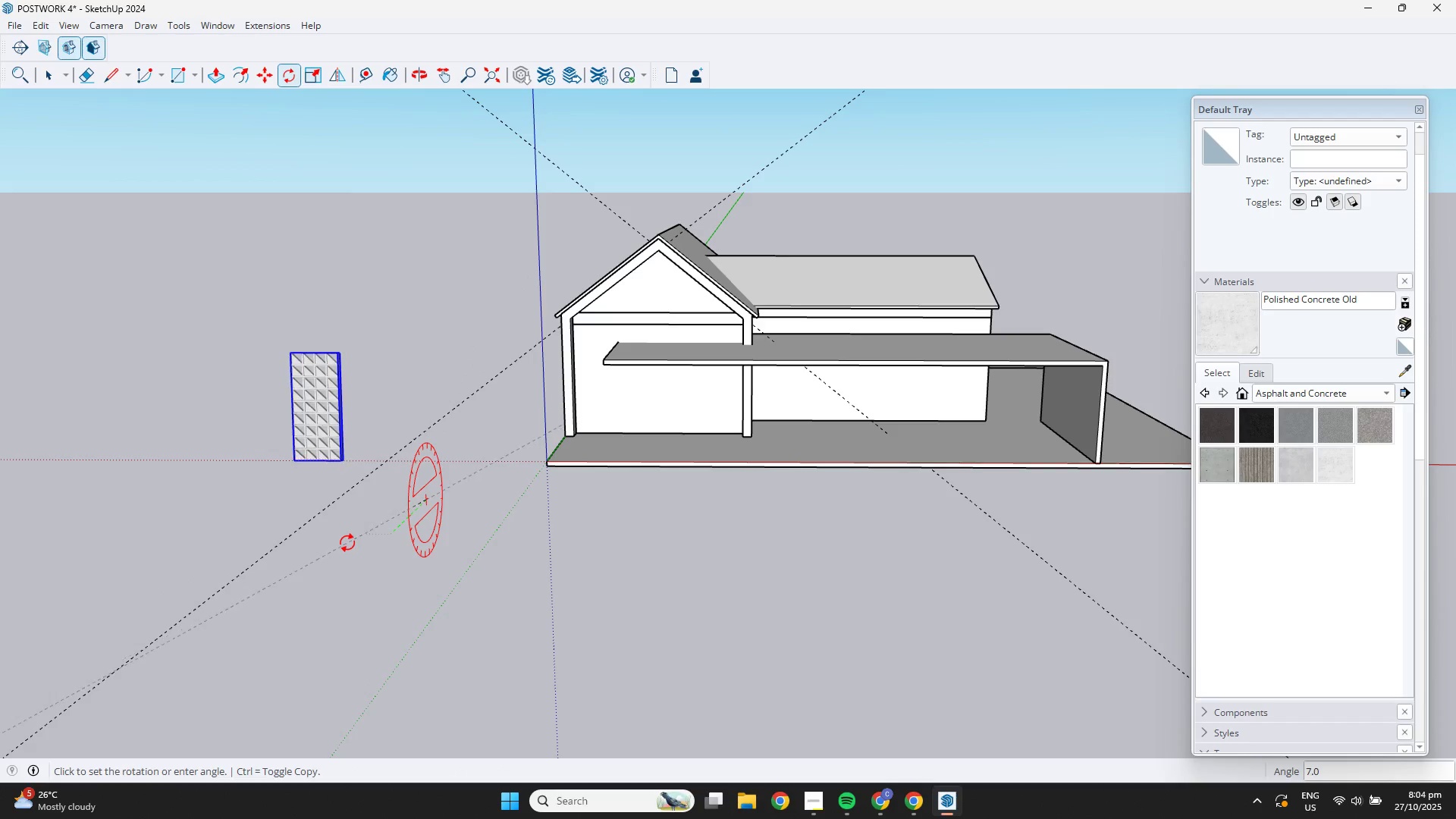 
left_click([353, 558])
 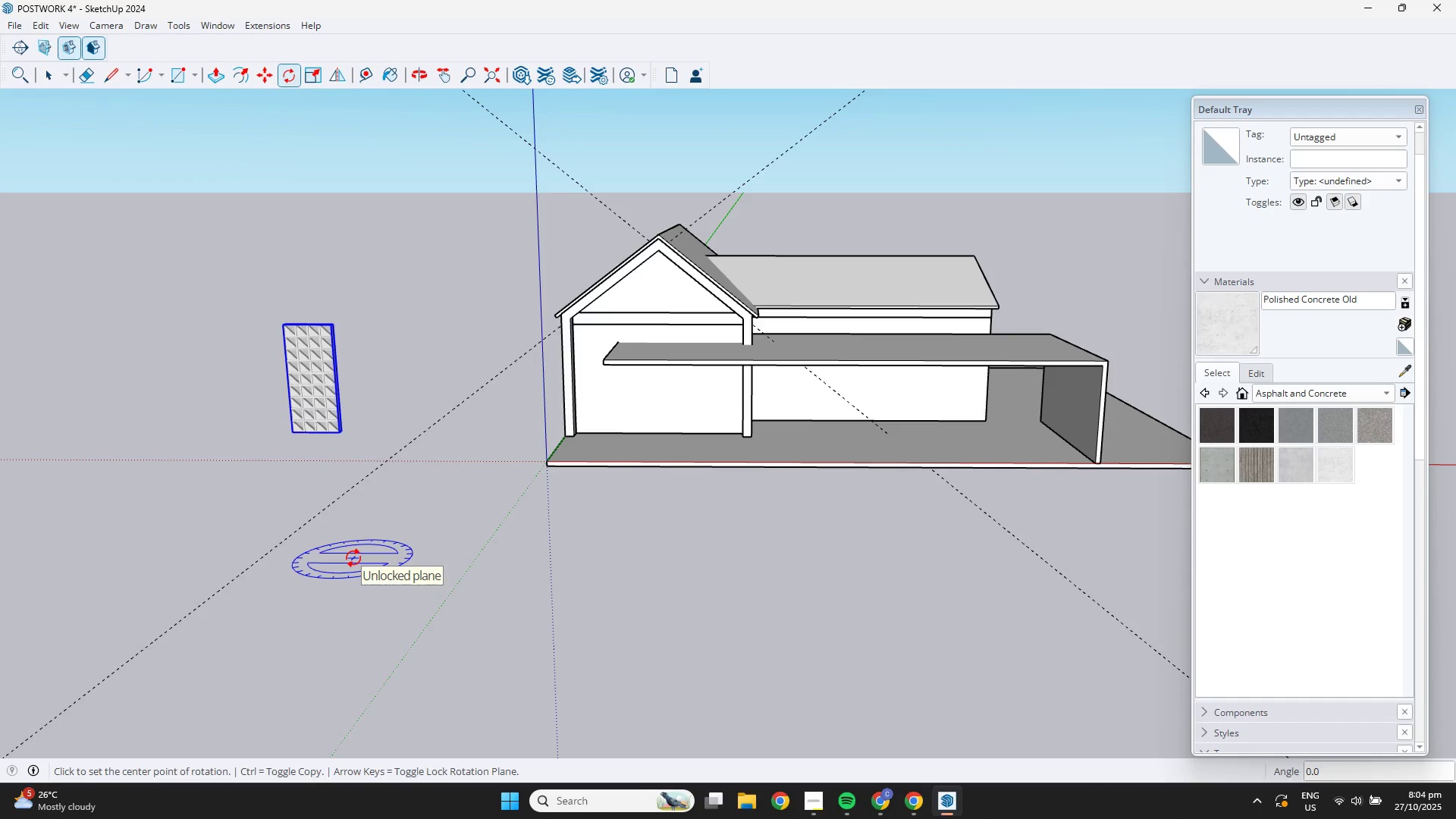 
key(ArrowLeft)
 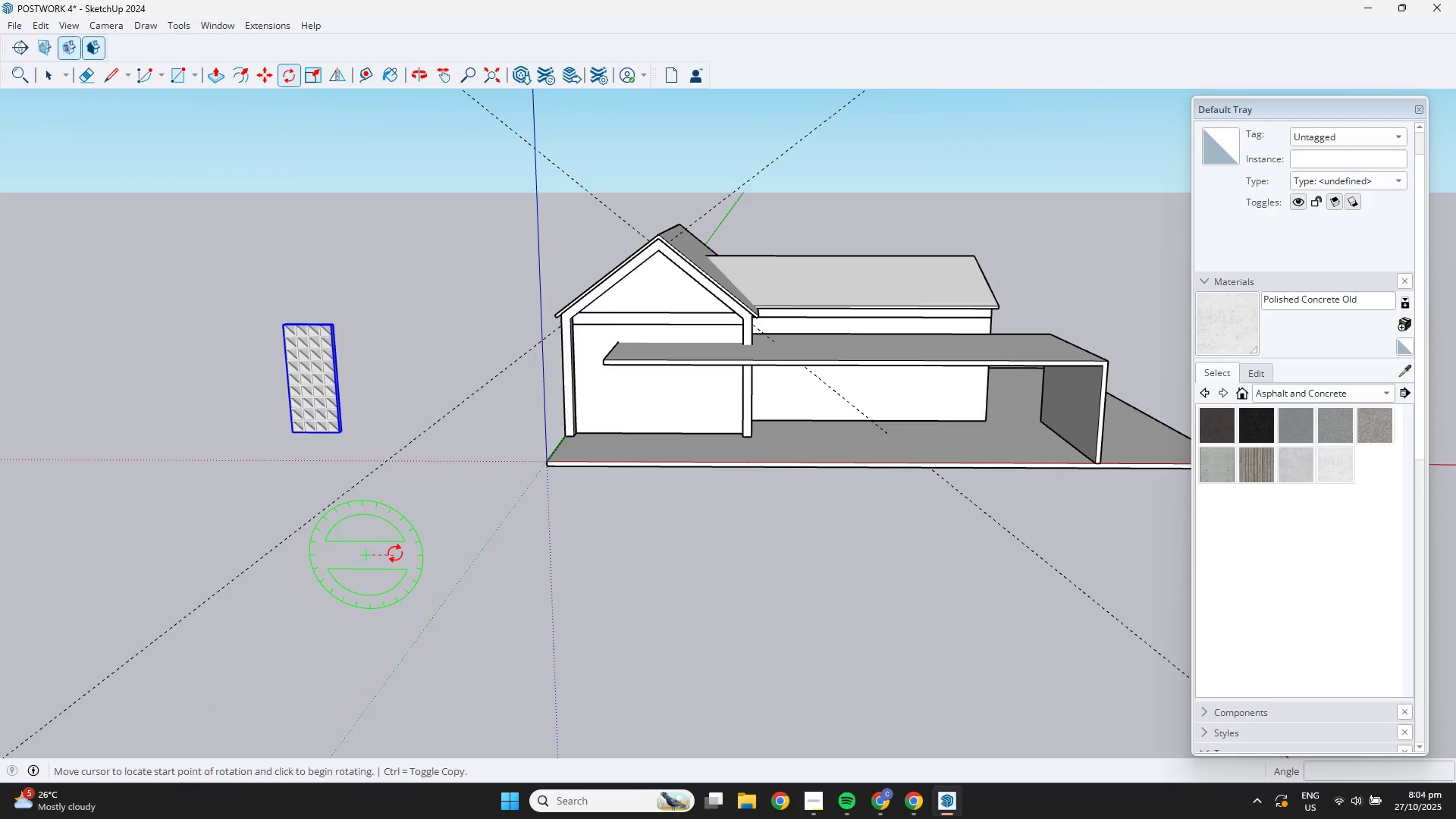 
double_click([395, 554])
 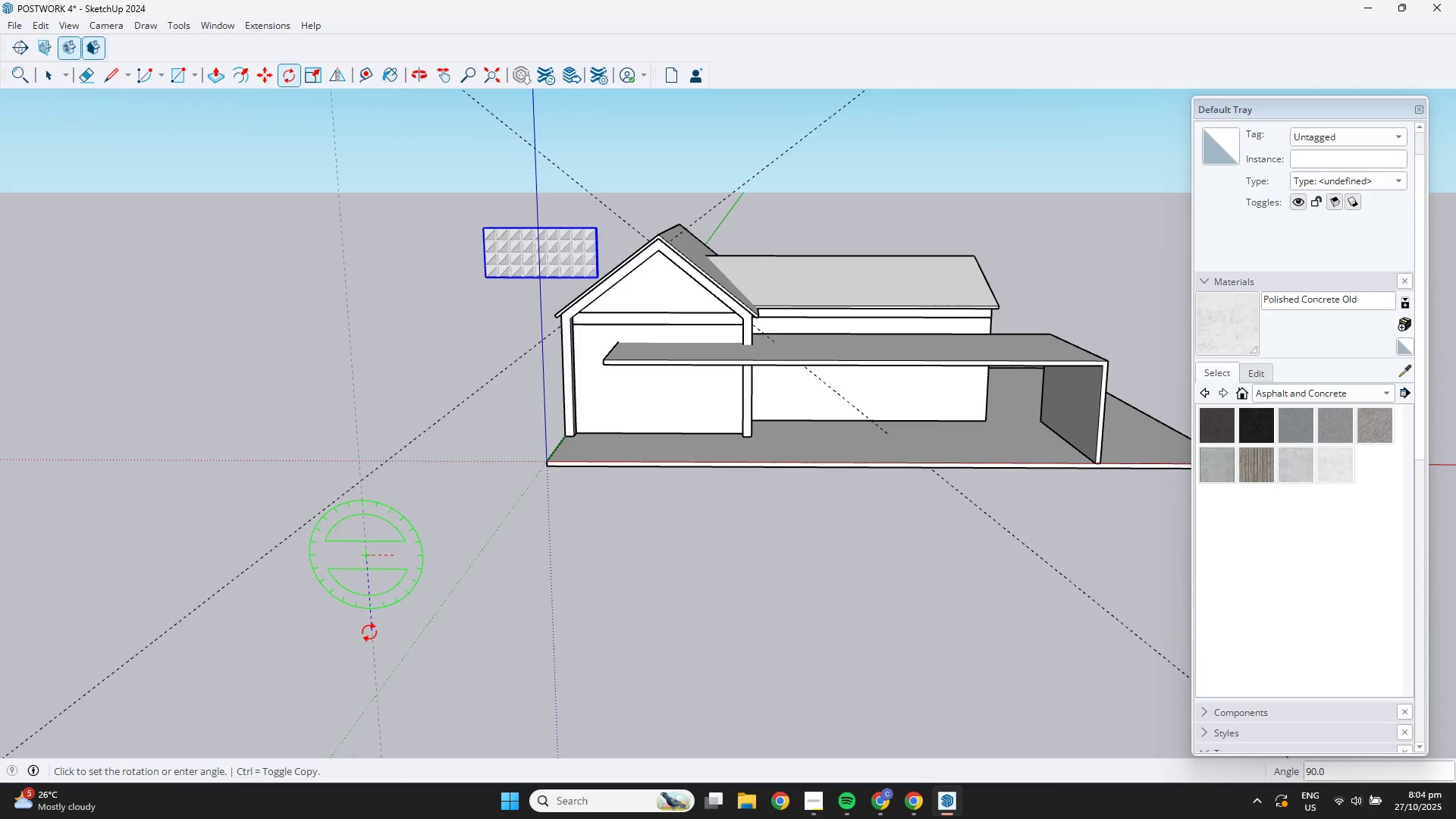 
left_click([372, 634])
 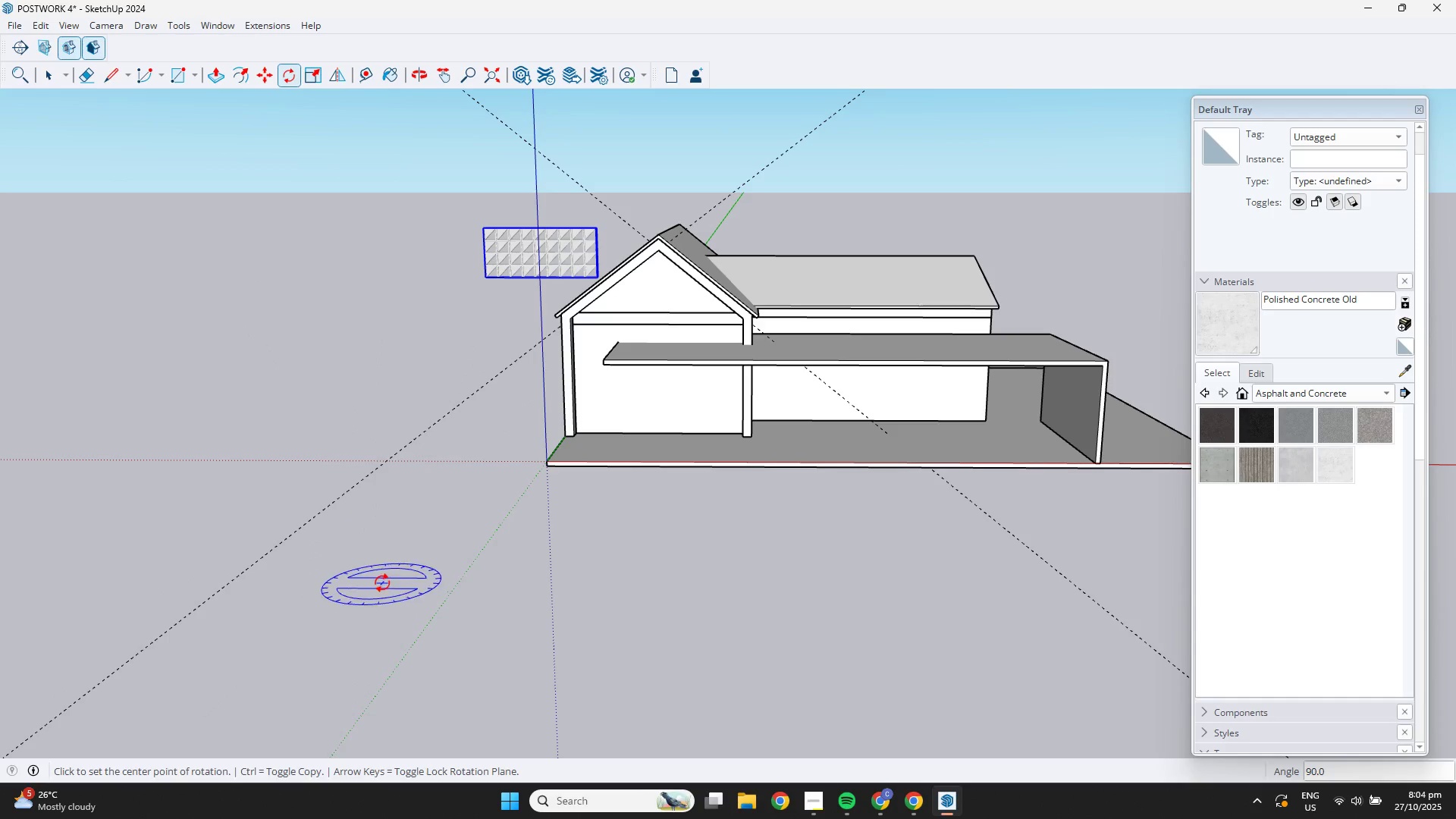 
key(M)
 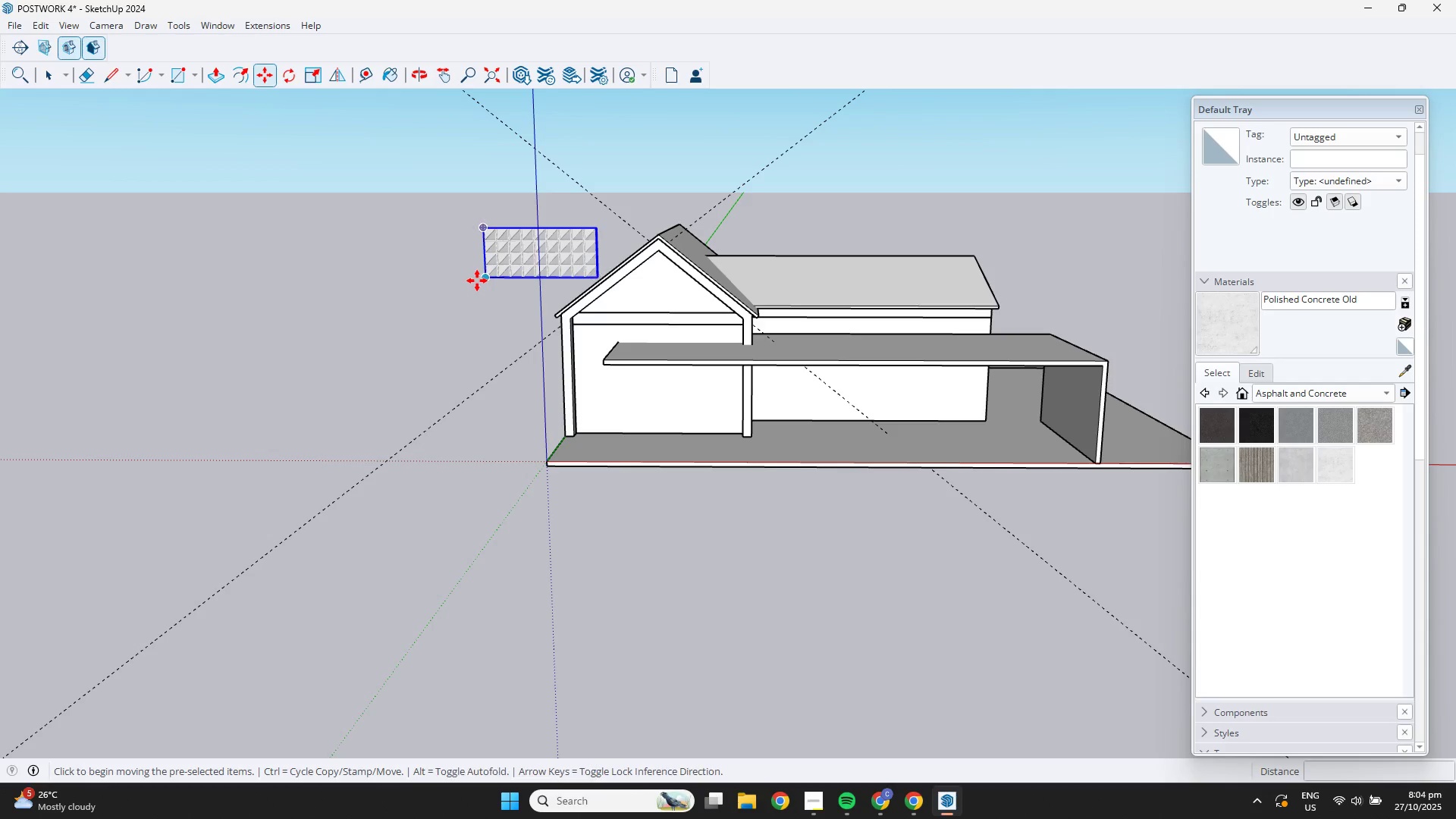 
left_click([479, 278])
 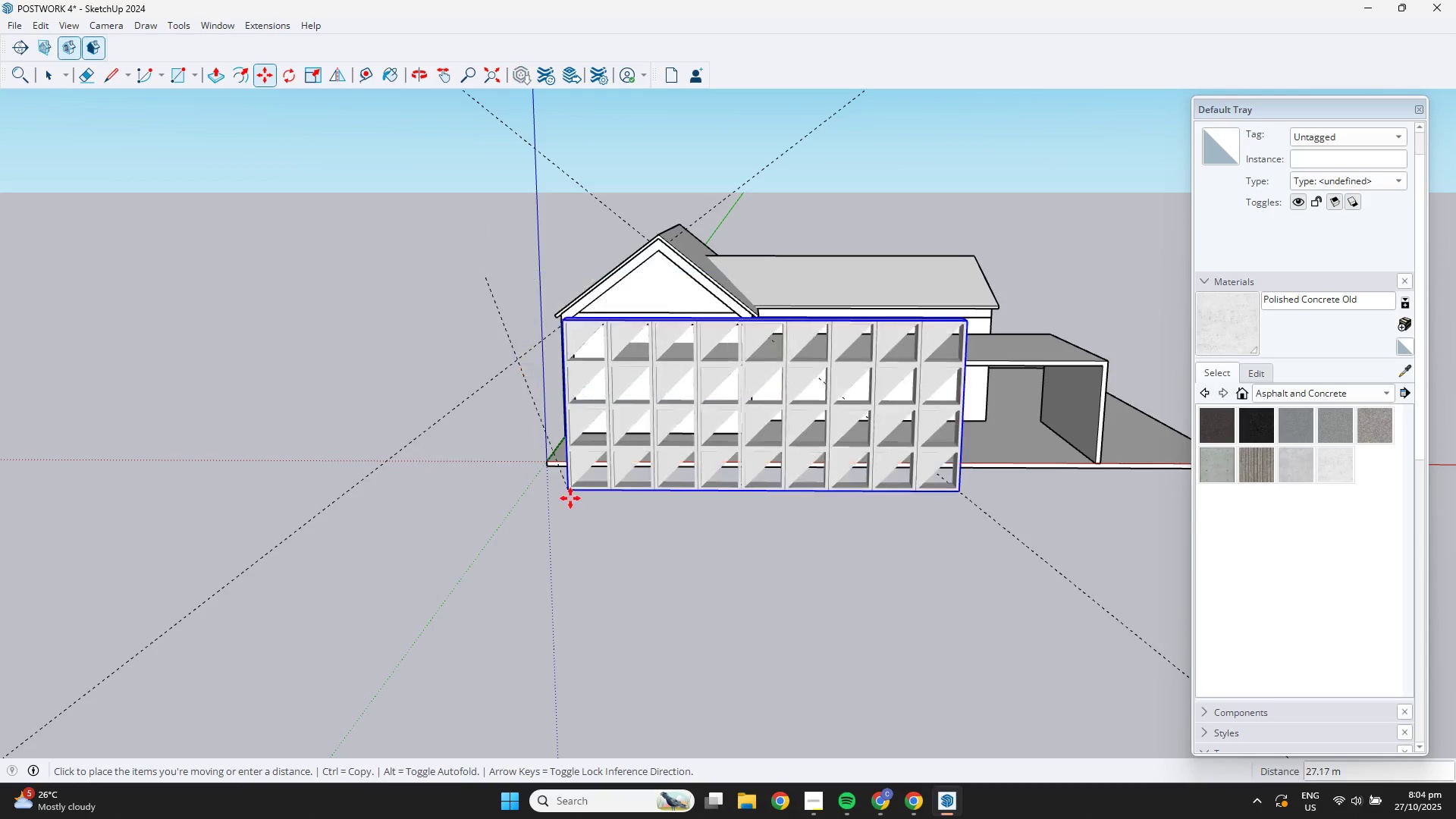 
scroll: coordinate [550, 440], scroll_direction: up, amount: 39.0
 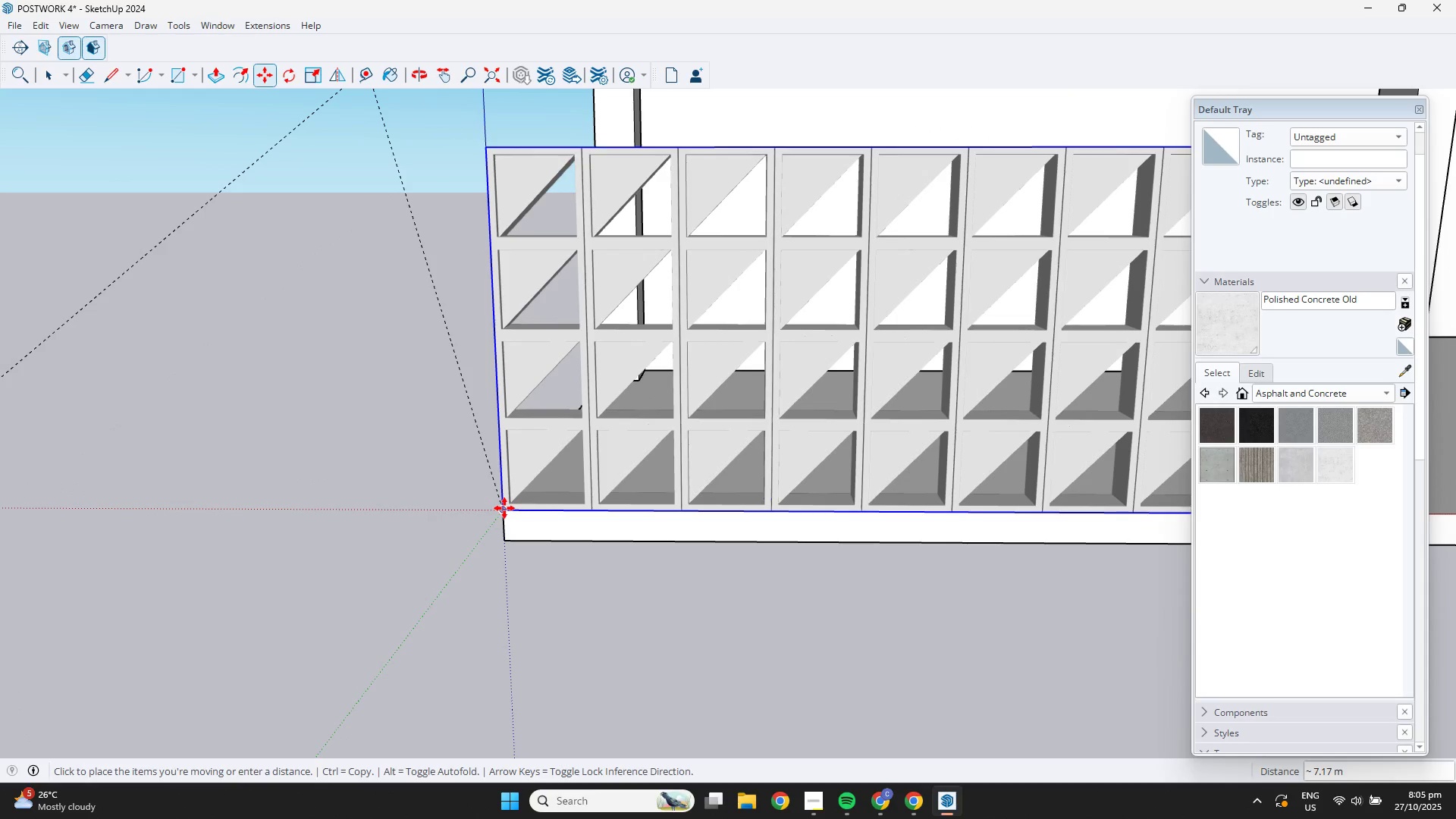 
left_click([504, 508])
 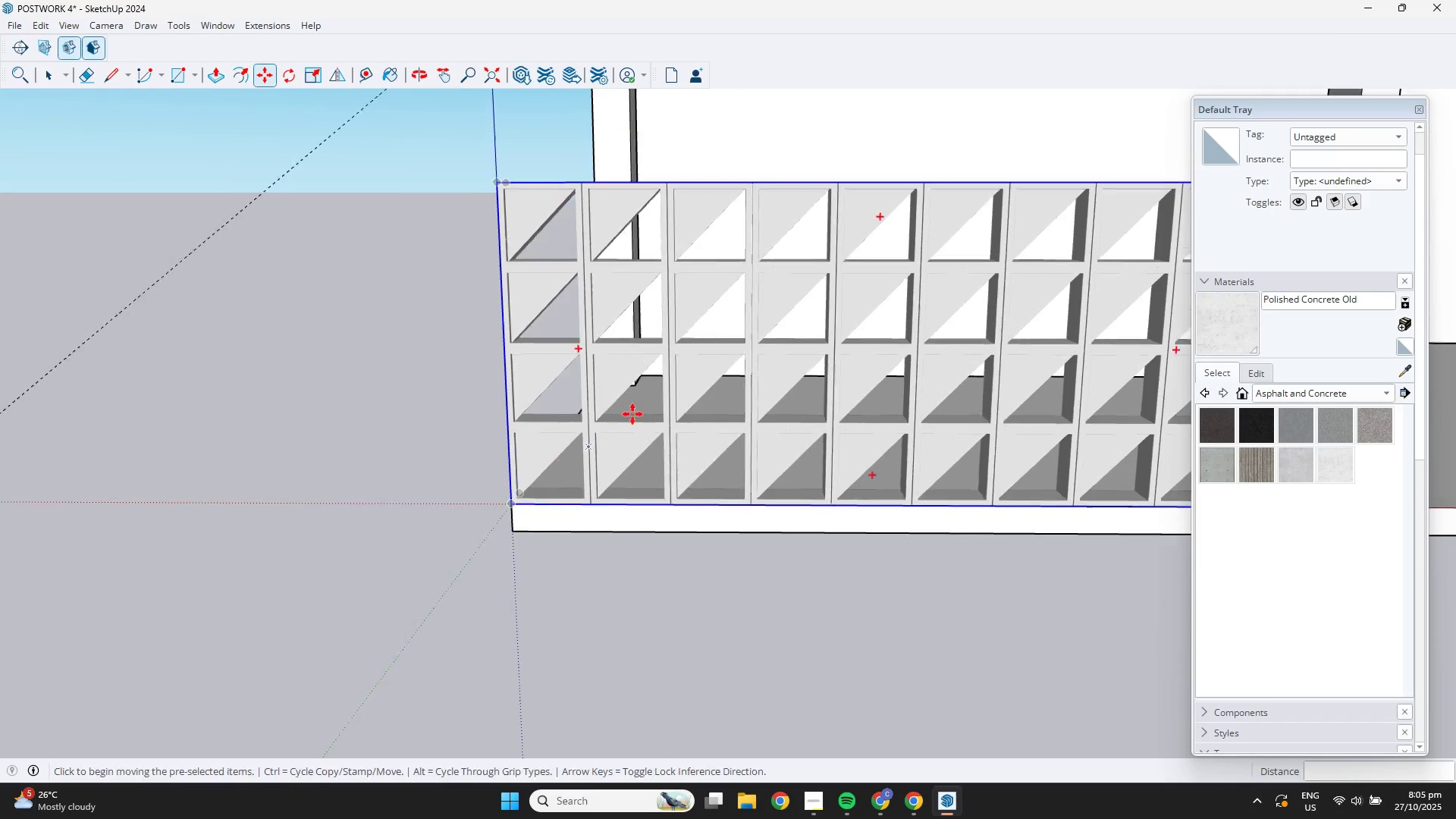 
scroll: coordinate [966, 287], scroll_direction: down, amount: 6.0
 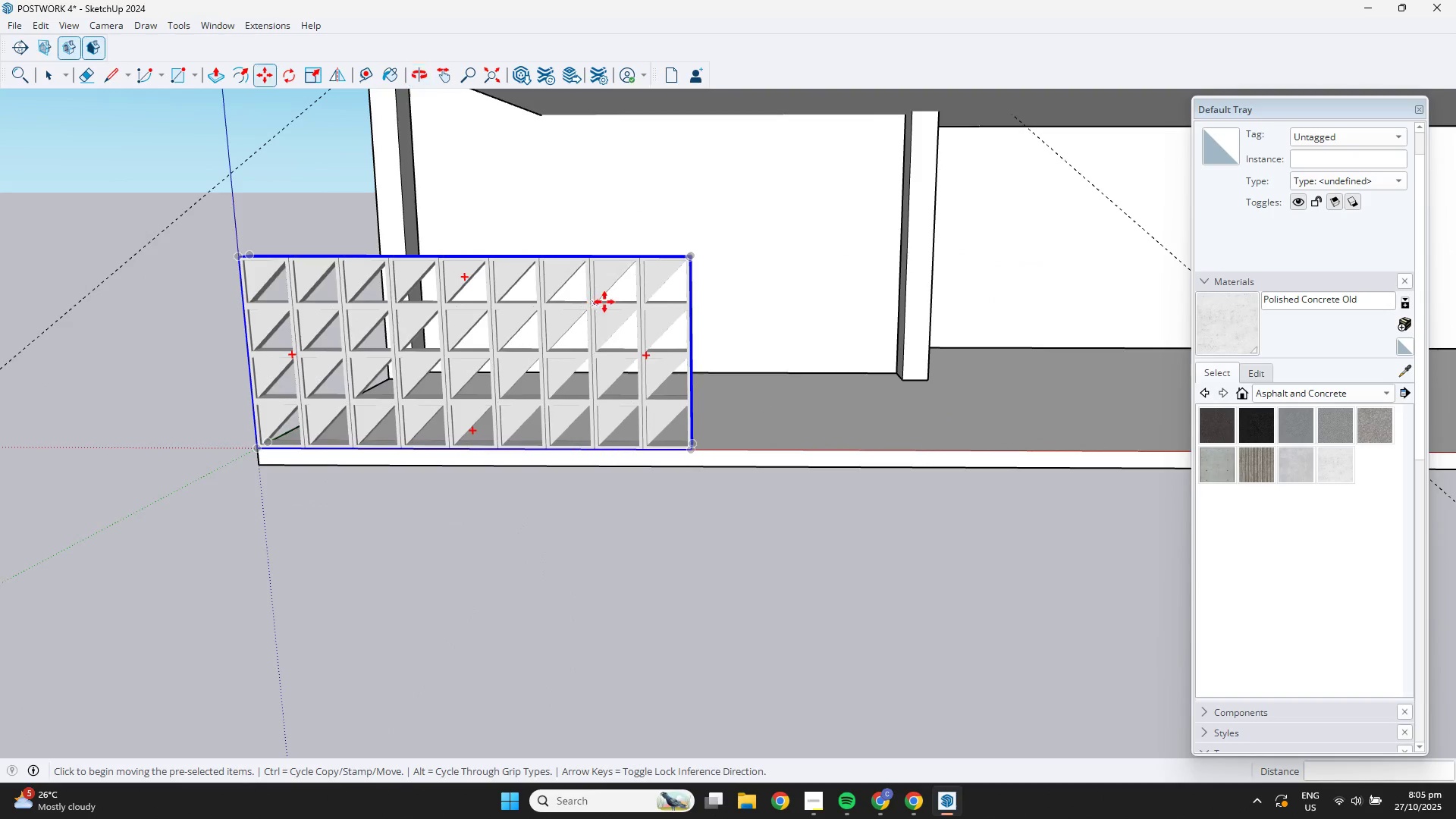 
hold_key(key=ShiftLeft, duration=0.34)
 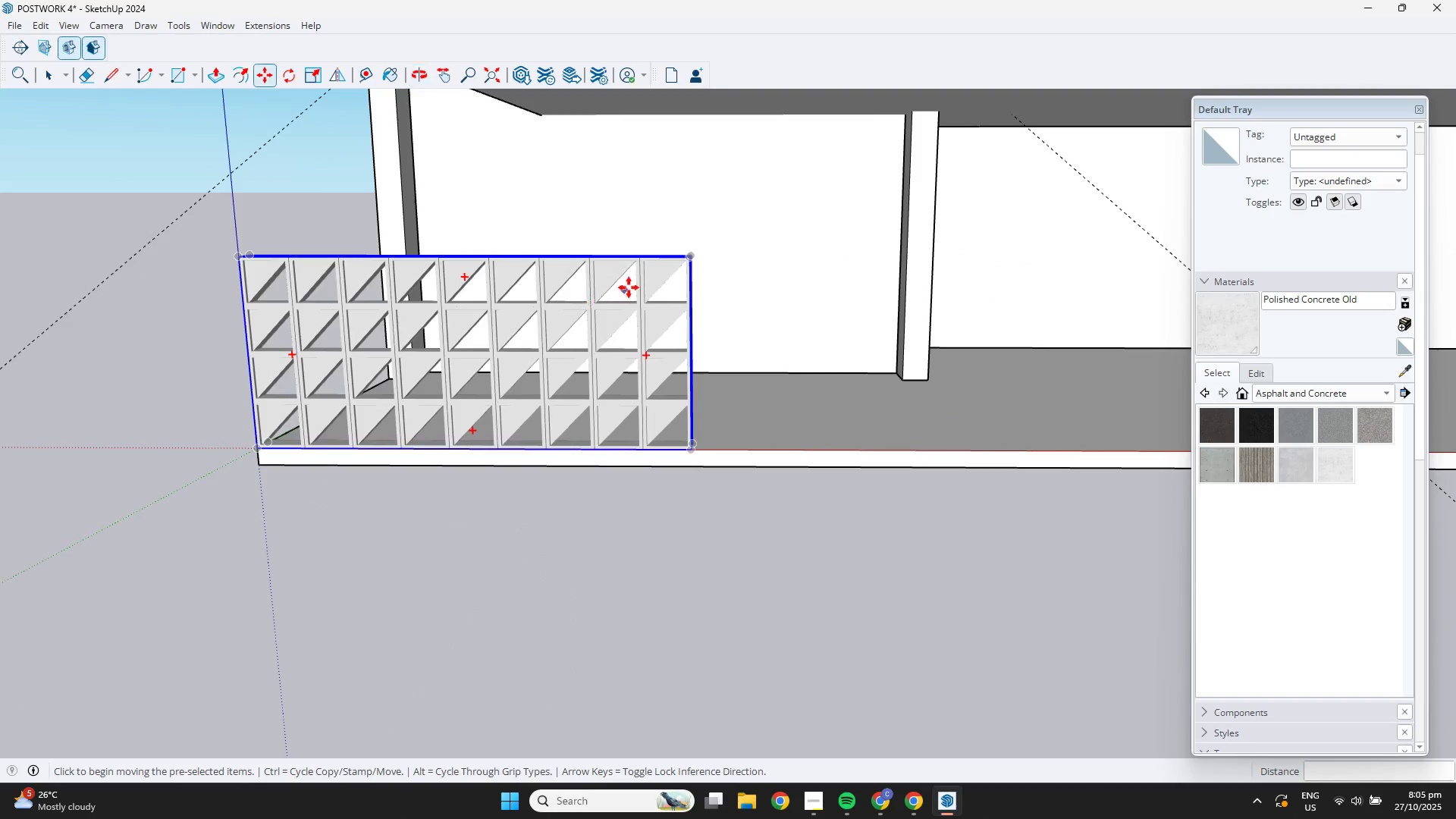 
scroll: coordinate [707, 296], scroll_direction: down, amount: 6.0
 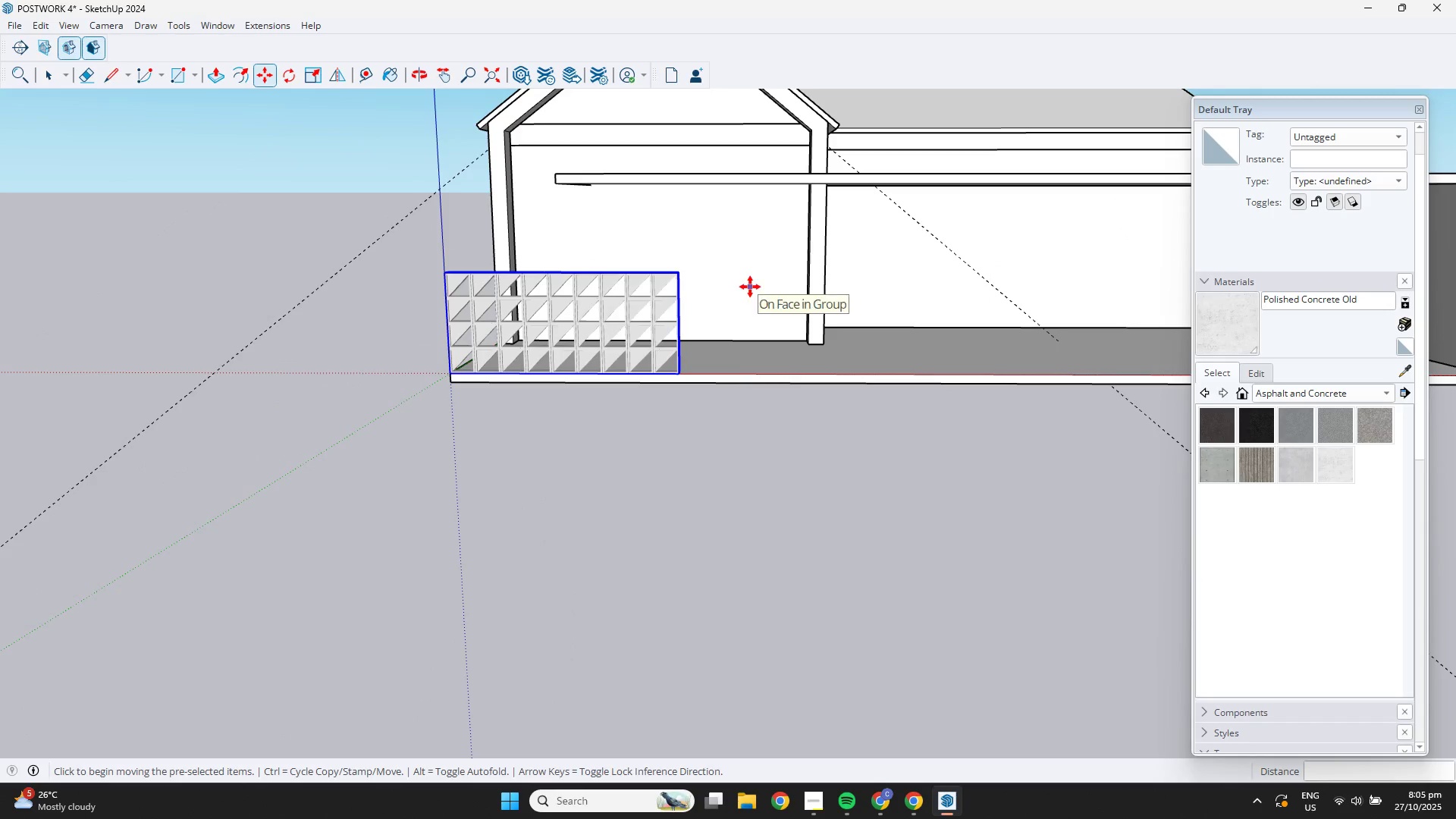 
key(S)
 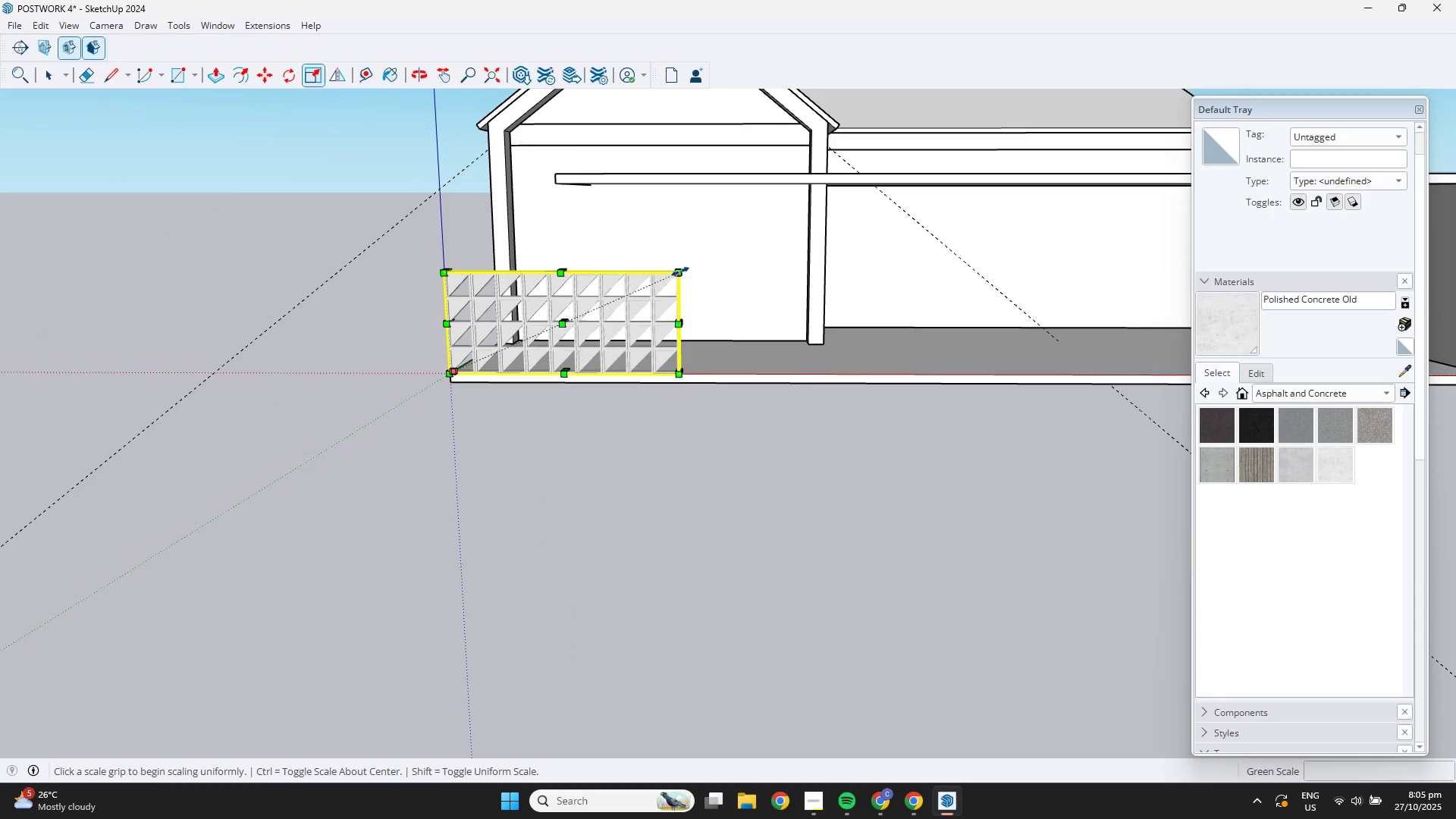 
left_click([680, 271])
 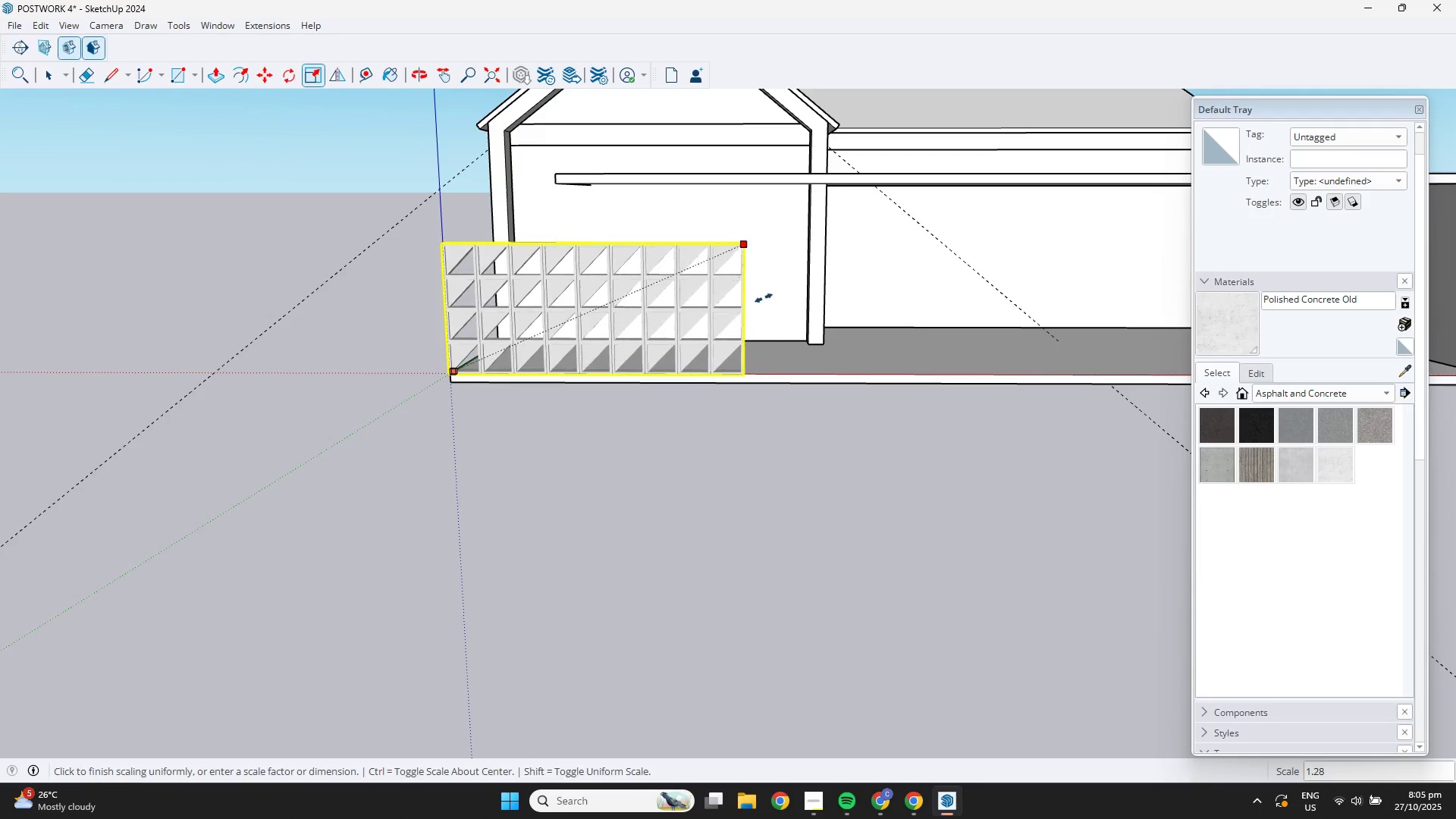 
left_click([690, 312])
 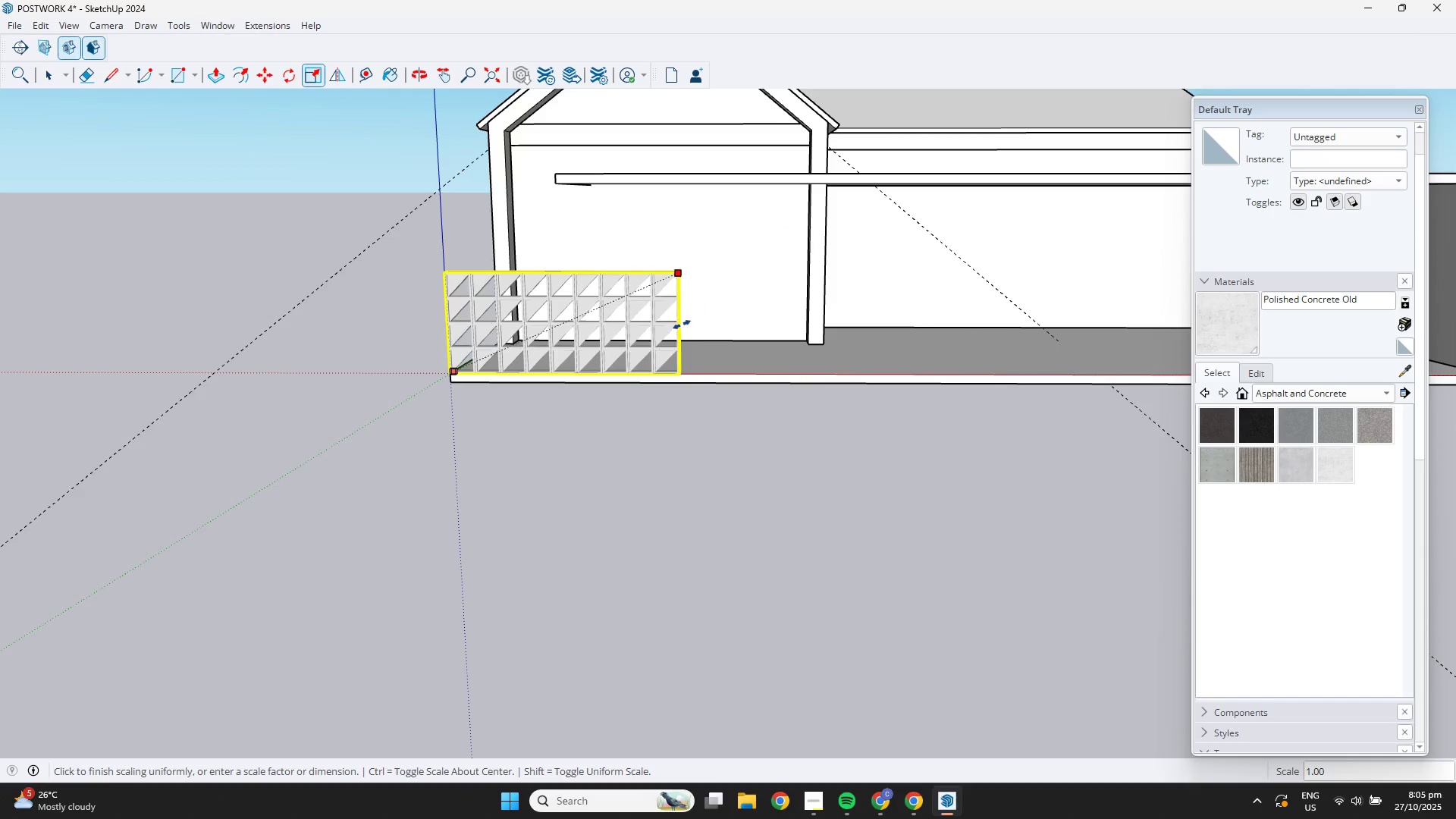 
key(Space)
 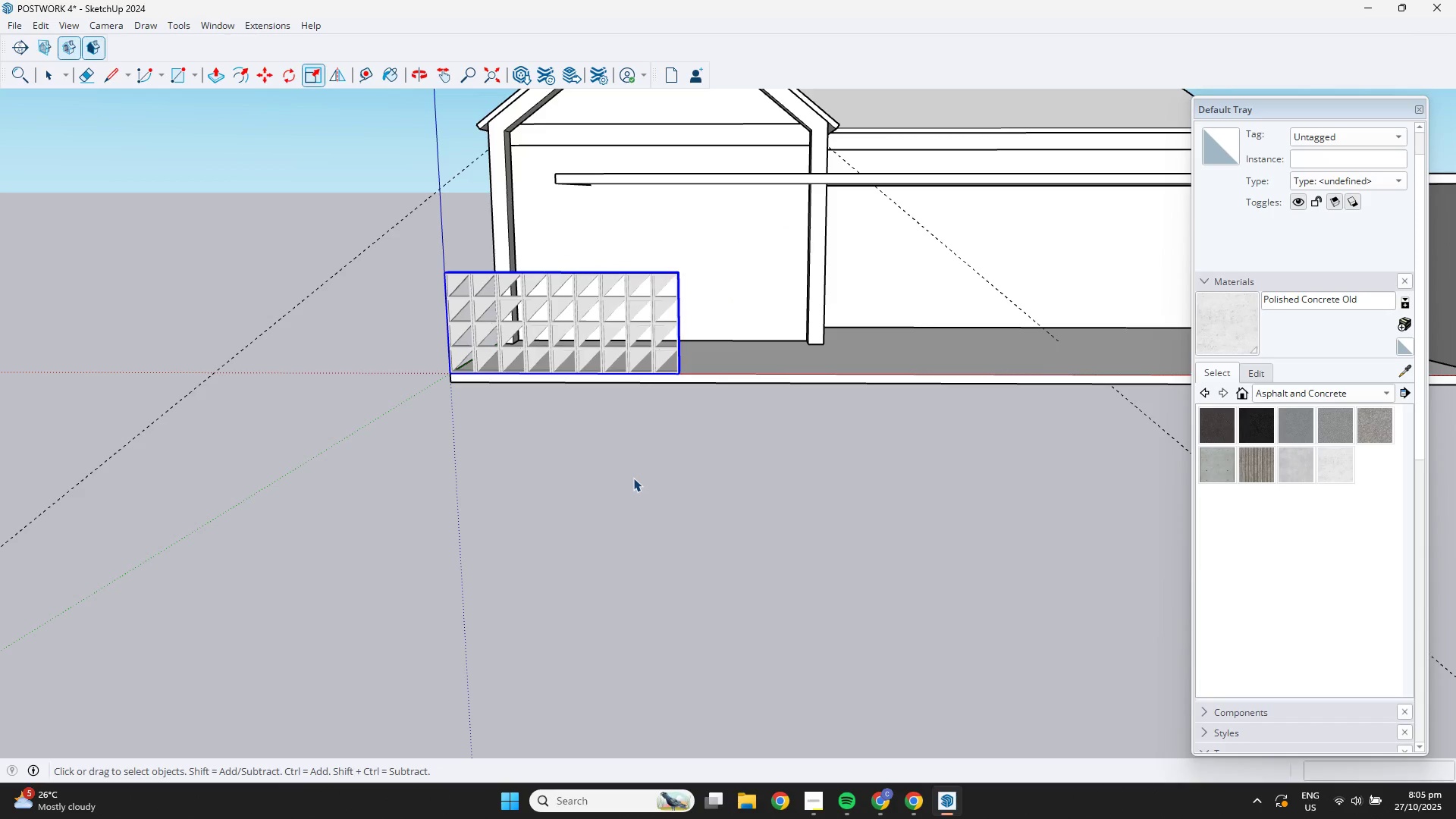 
double_click([633, 478])
 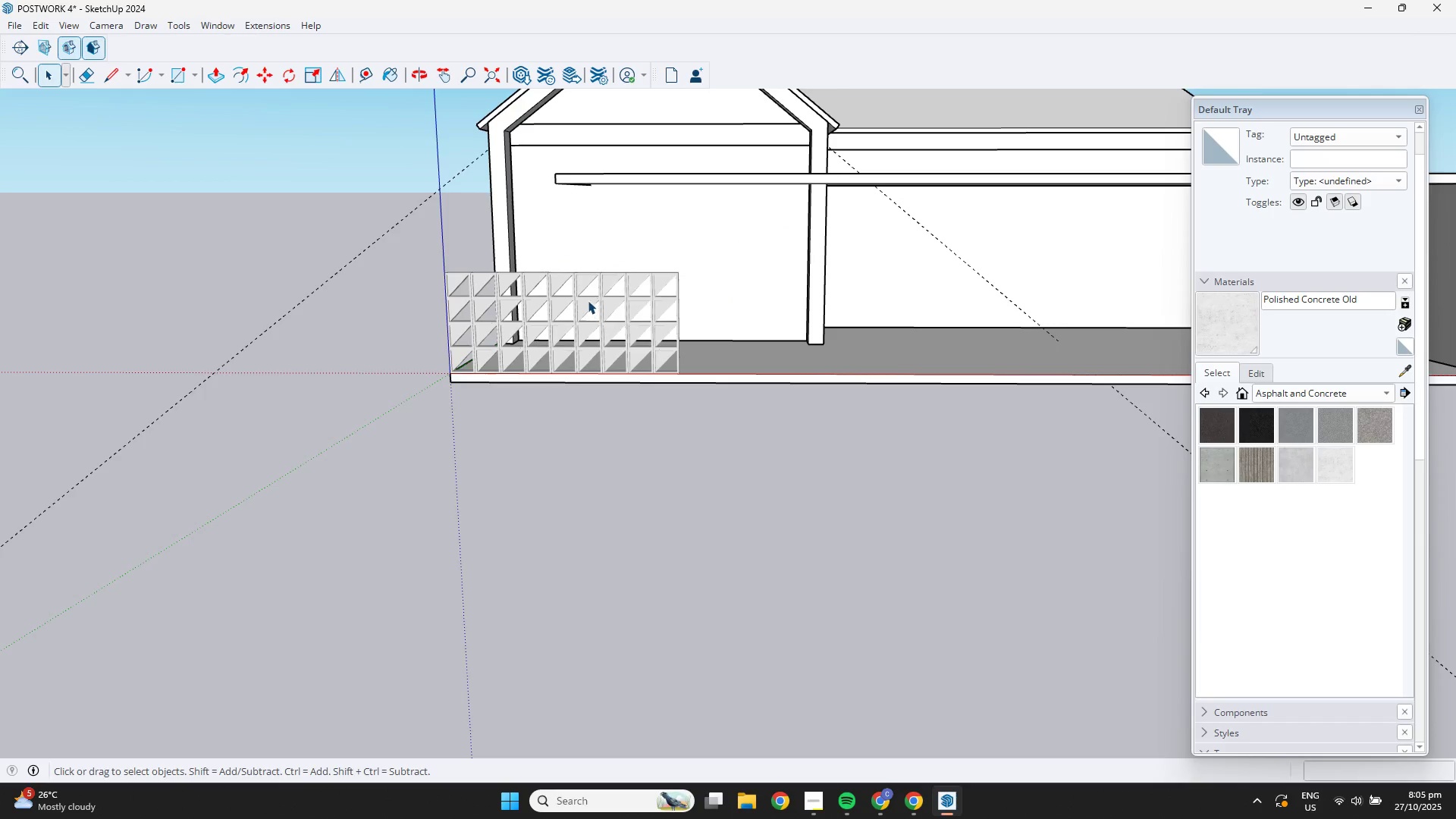 
scroll: coordinate [582, 300], scroll_direction: up, amount: 4.0
 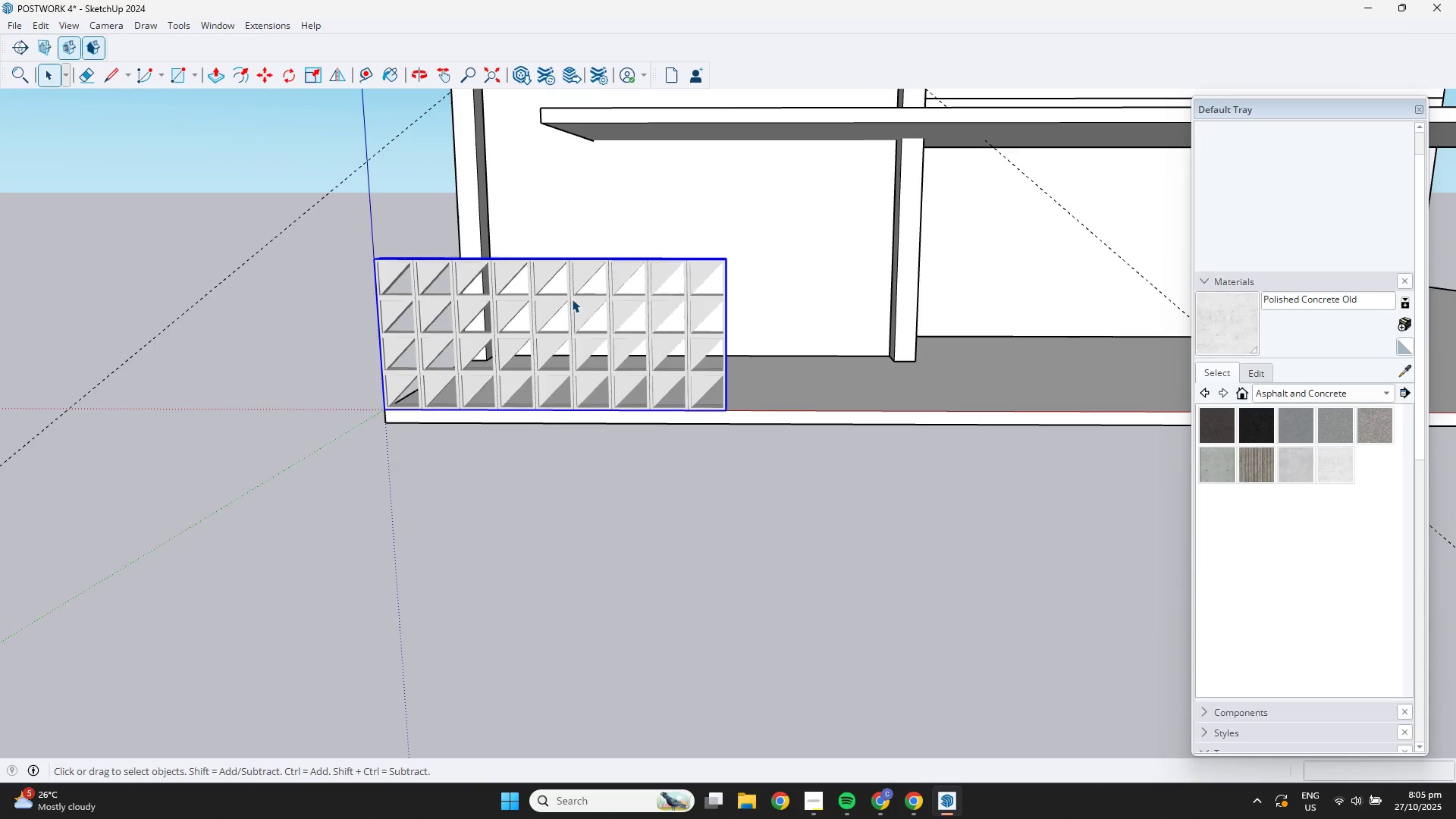 
right_click([572, 299])
 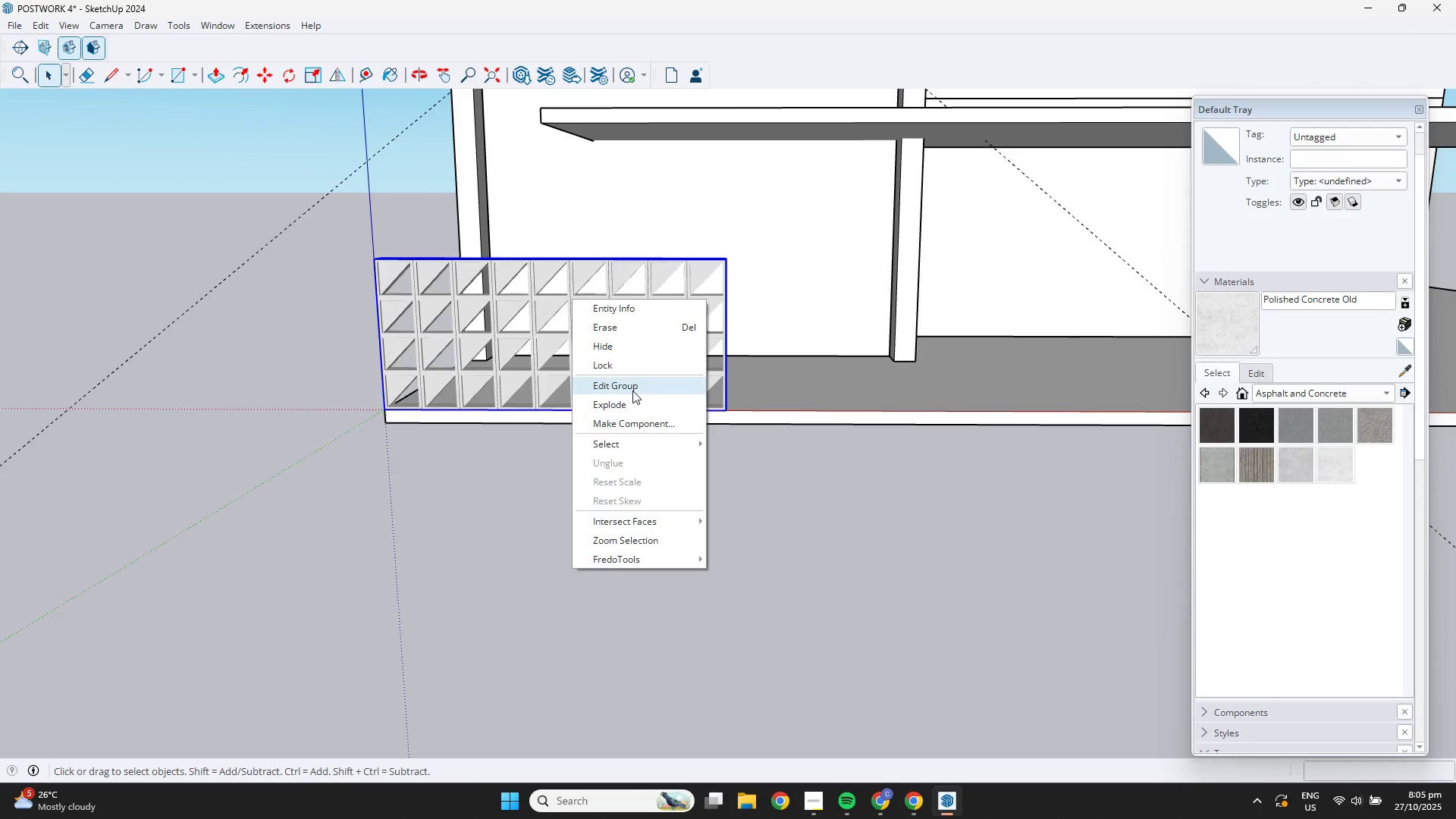 
left_click([630, 396])
 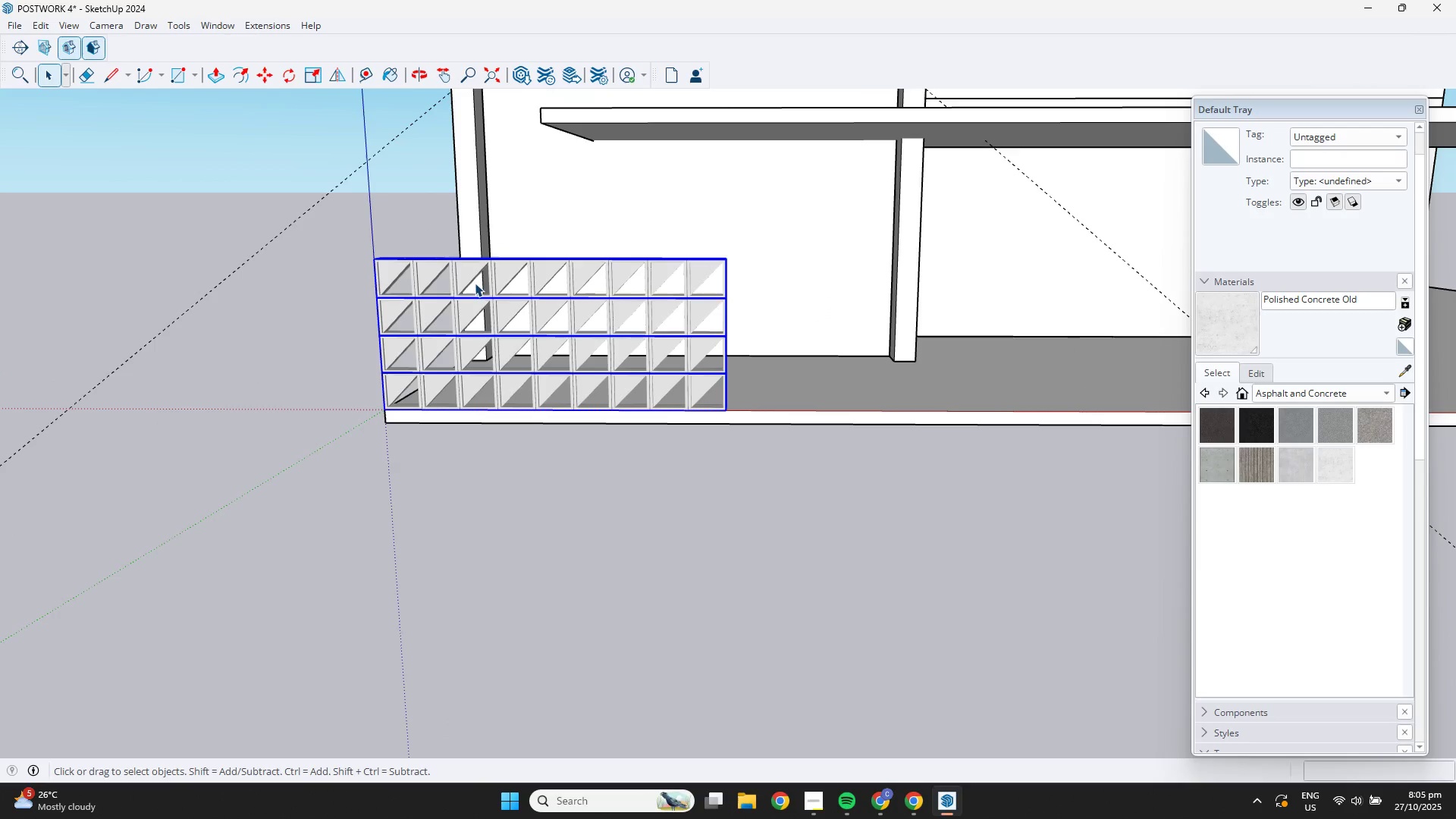 
left_click([475, 283])
 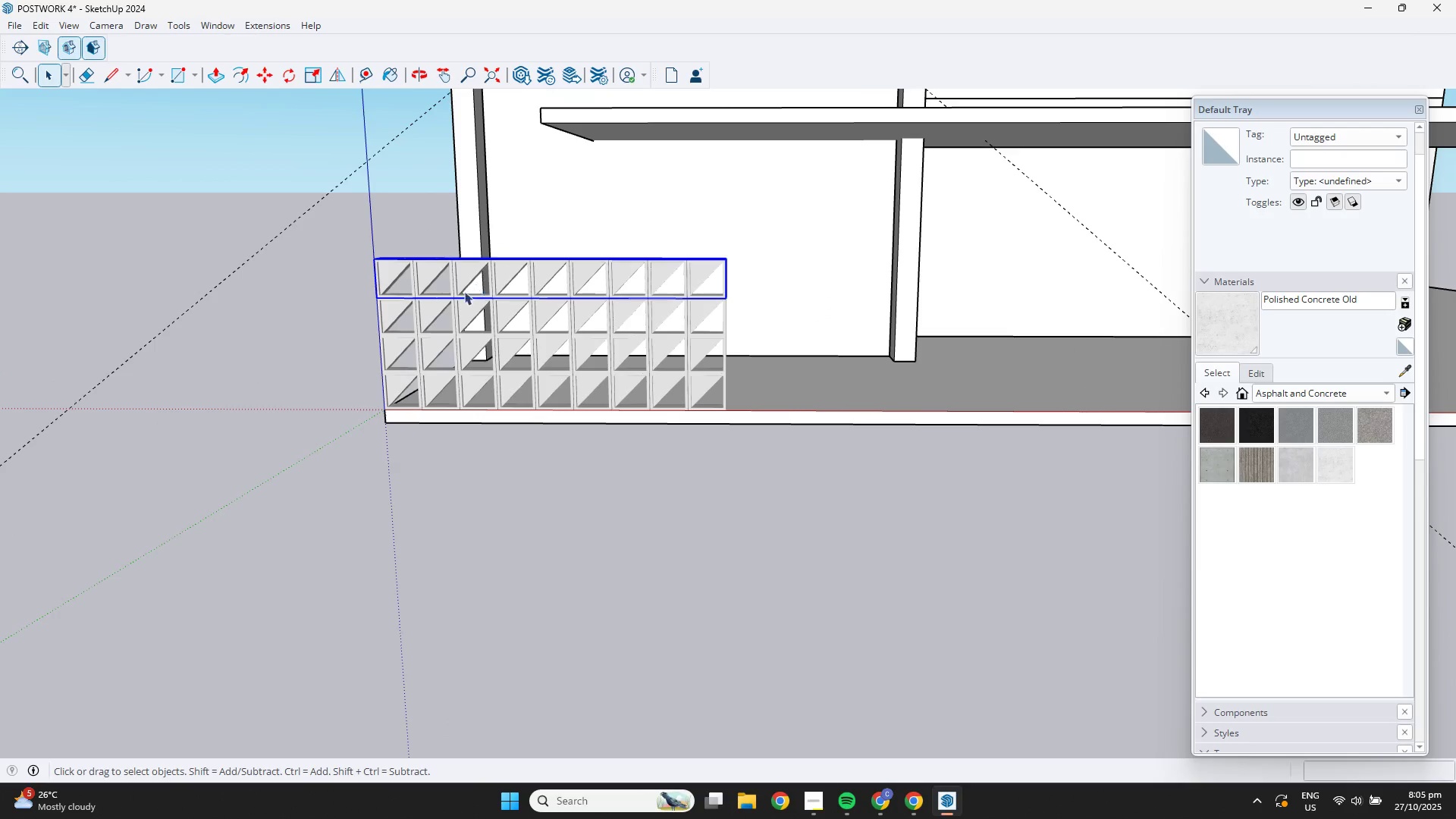 
scroll: coordinate [522, 372], scroll_direction: down, amount: 3.0
 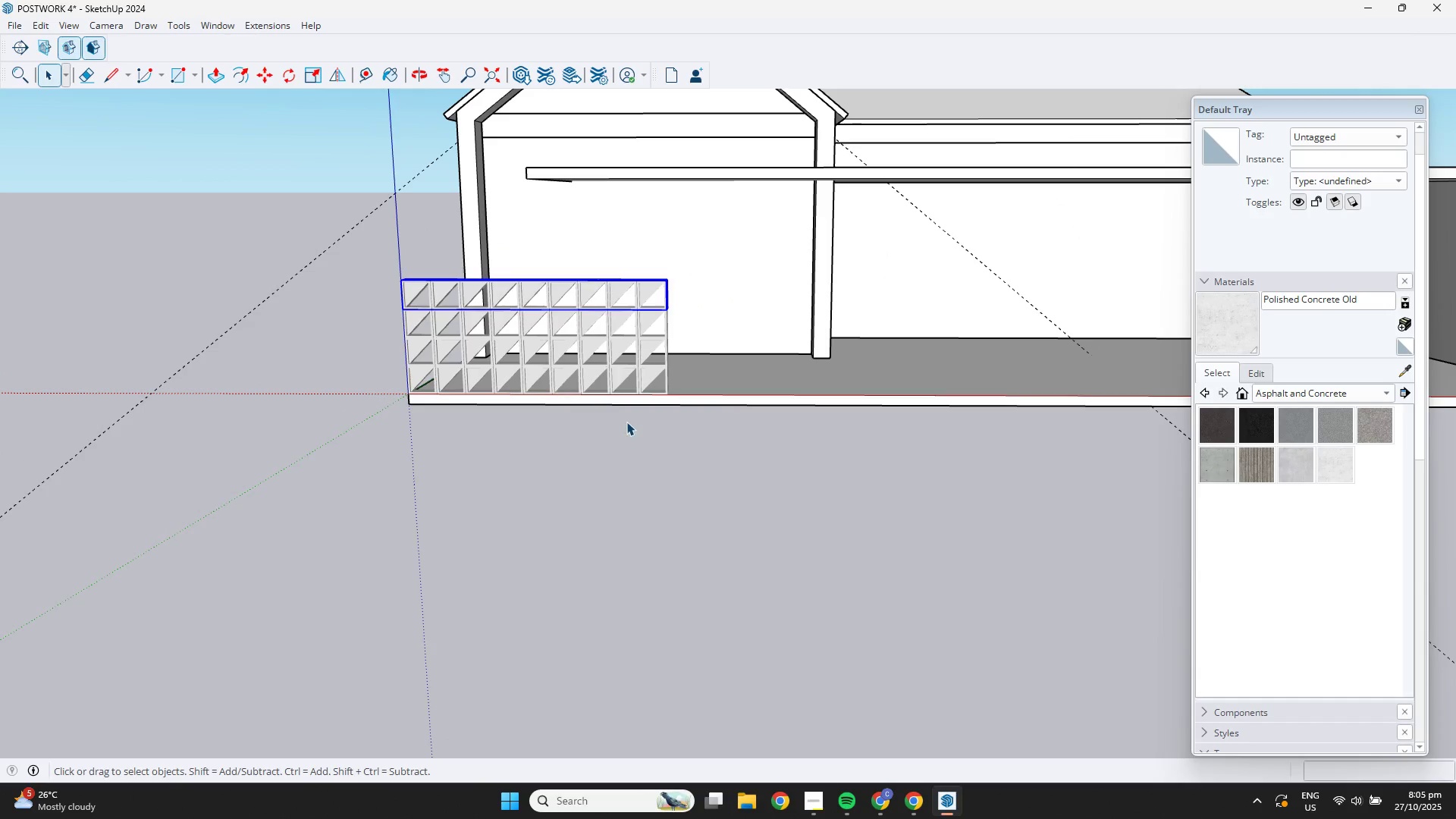 
left_click([626, 422])
 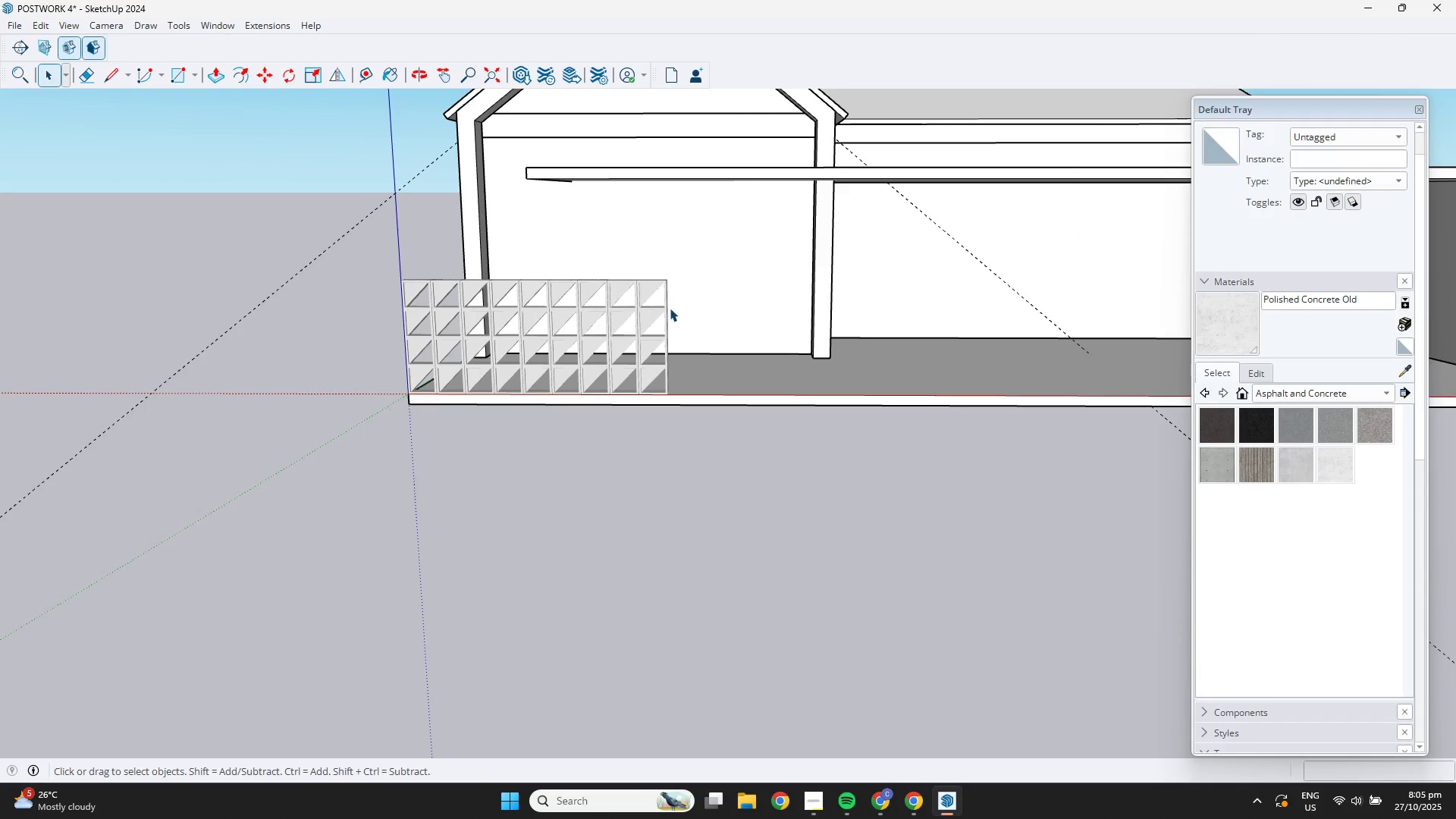 
scroll: coordinate [670, 308], scroll_direction: down, amount: 1.0
 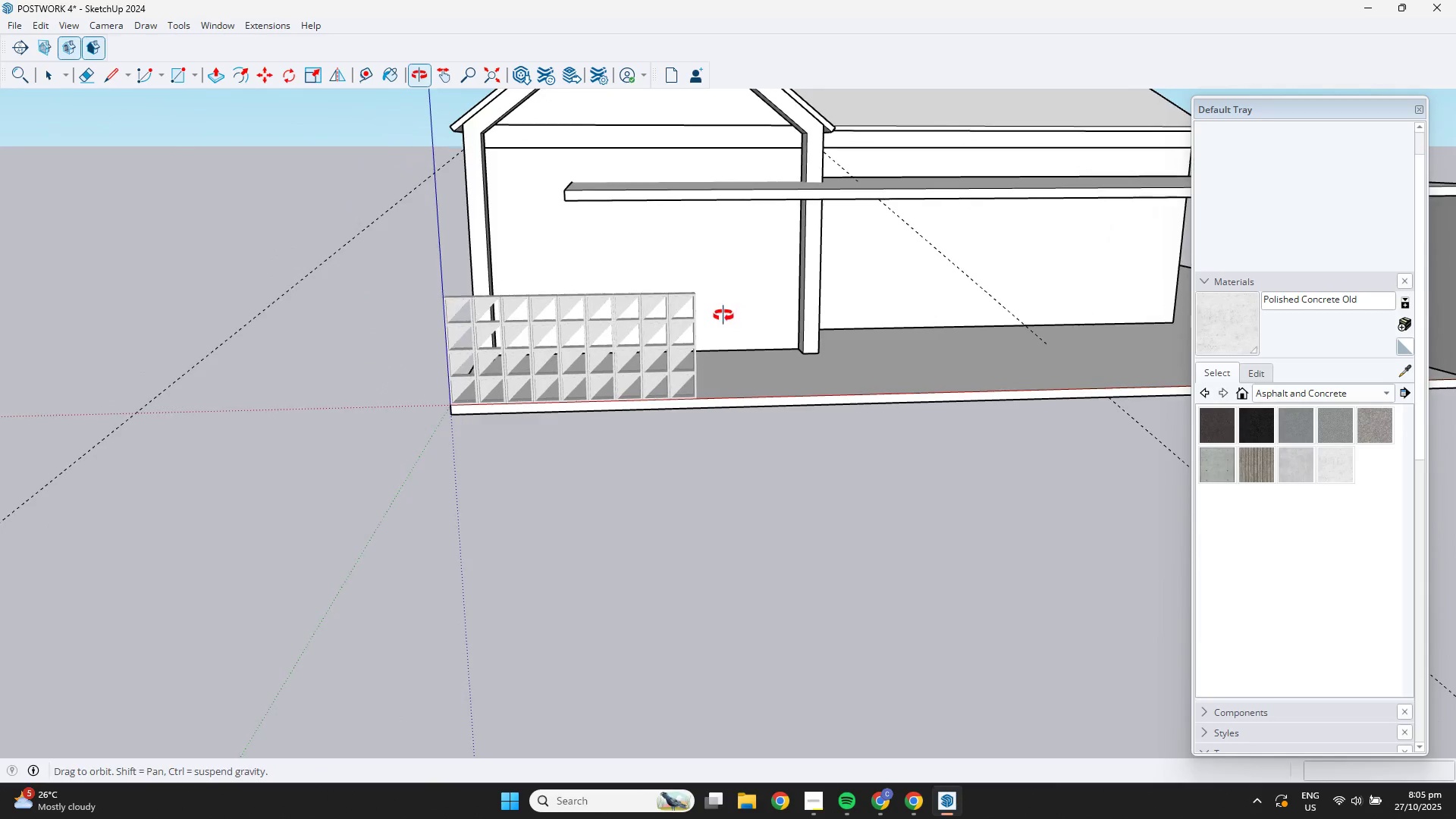 
key(Space)
 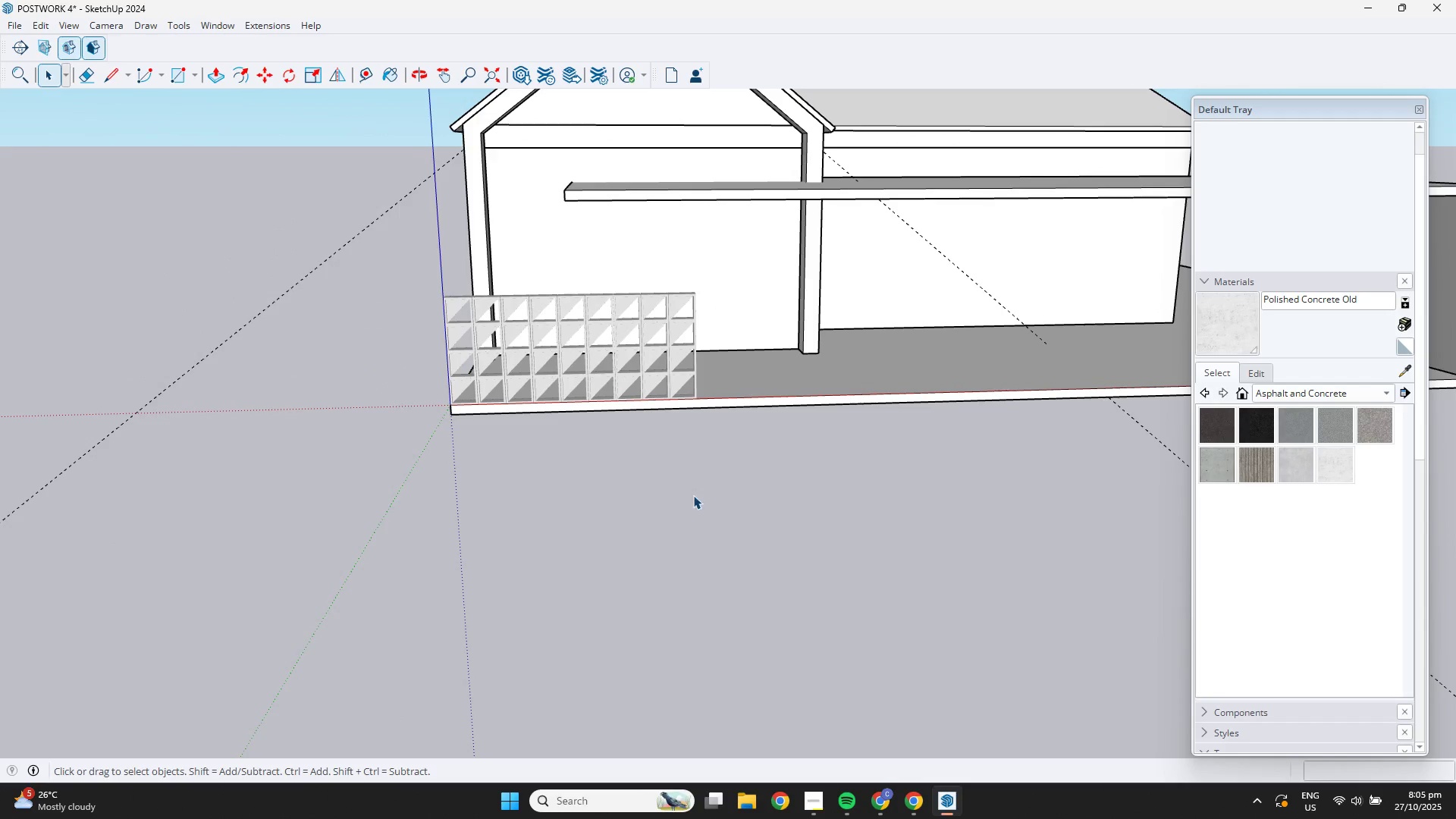 
left_click_drag(start_coordinate=[696, 495], to_coordinate=[696, 491])
 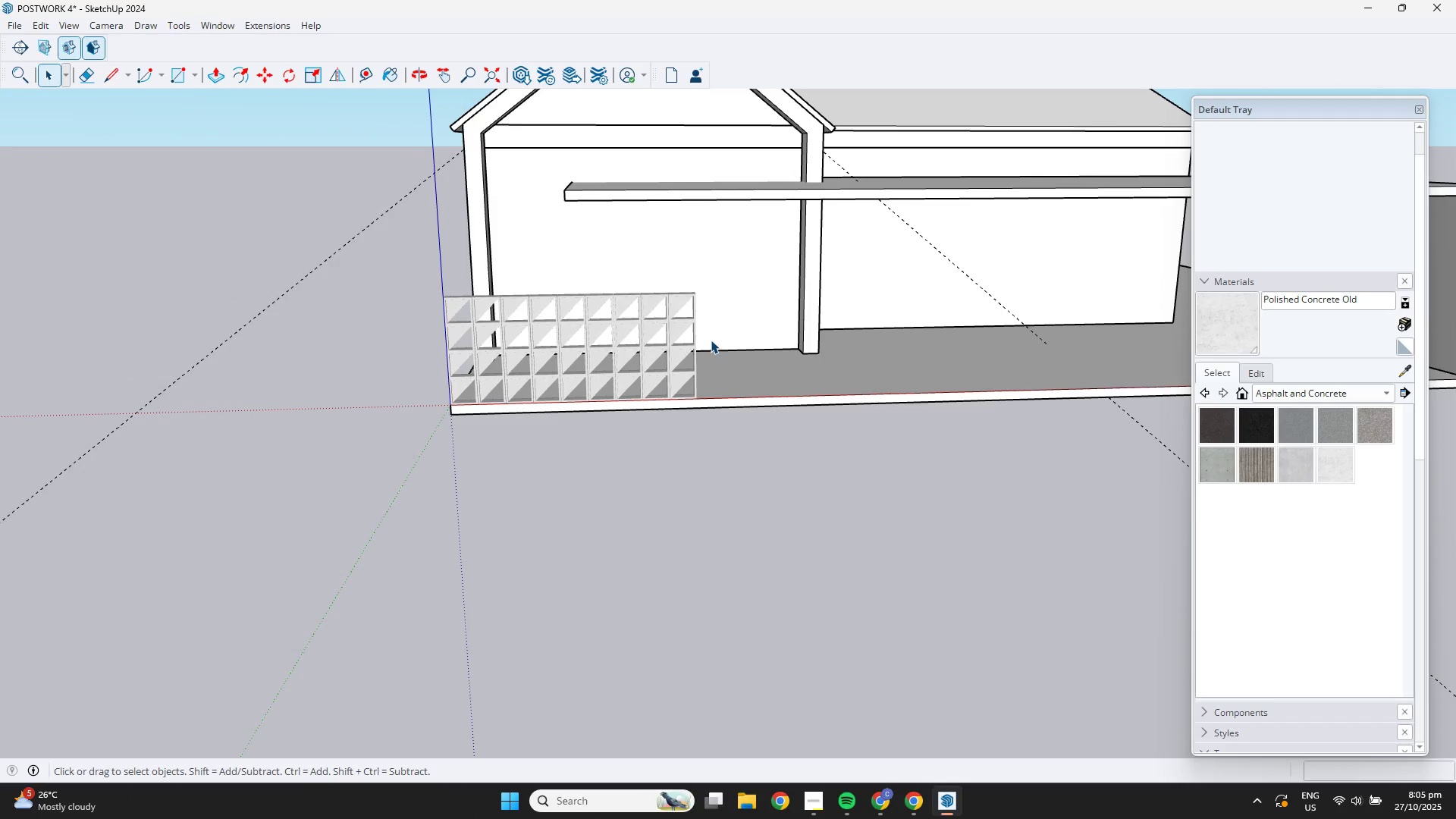 
key(R)
 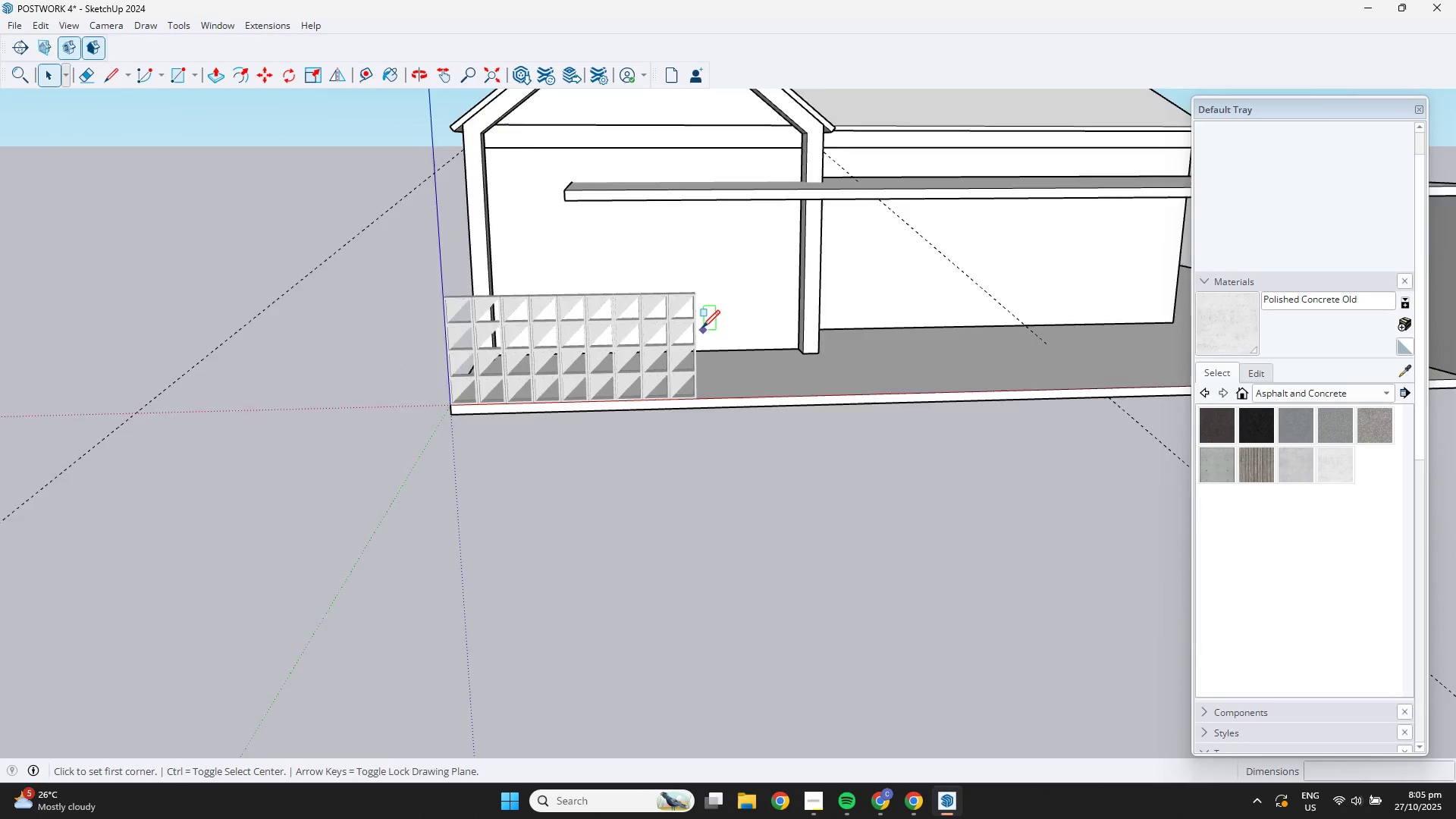 
scroll: coordinate [704, 278], scroll_direction: up, amount: 9.0
 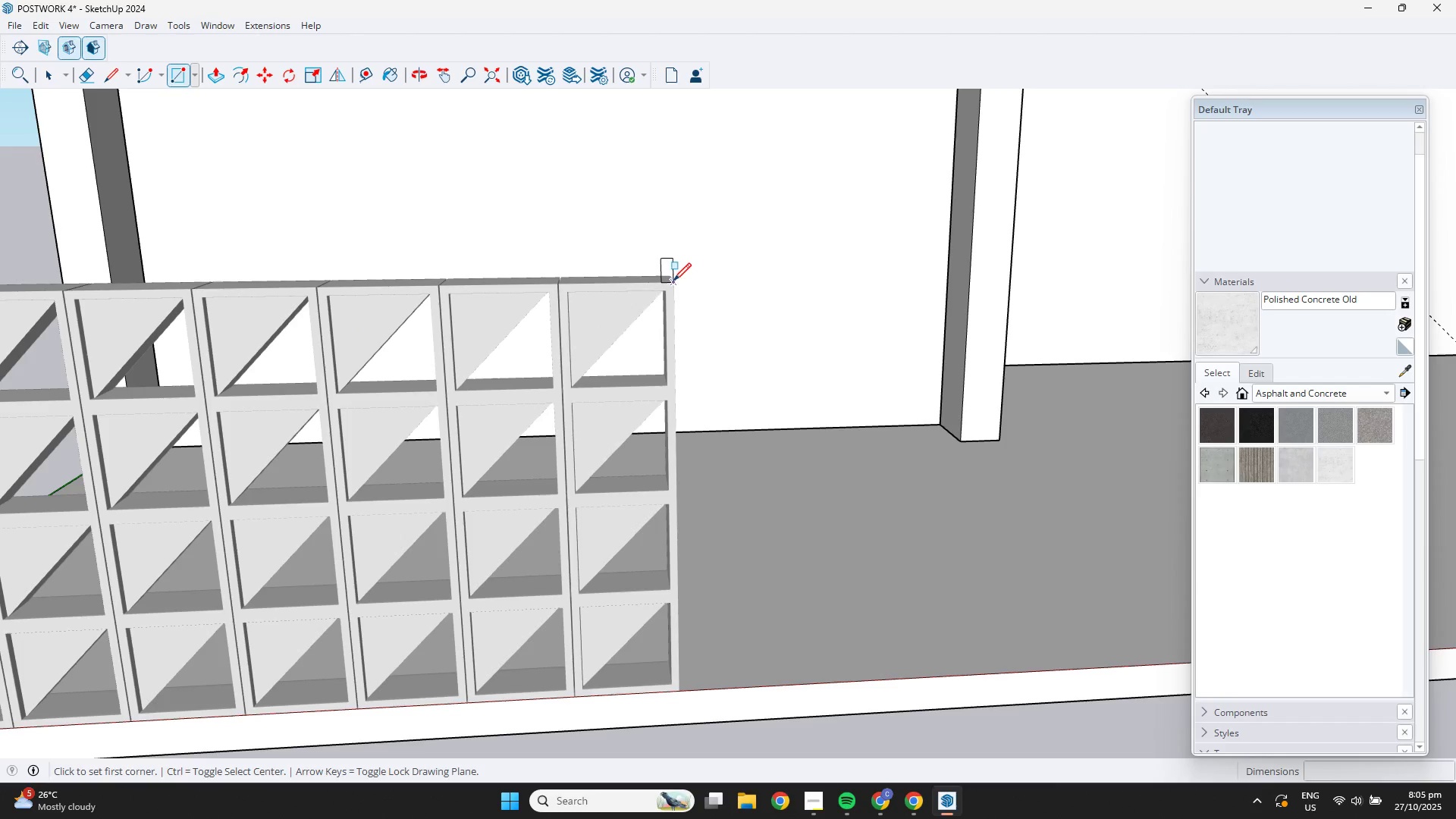 
left_click([673, 281])
 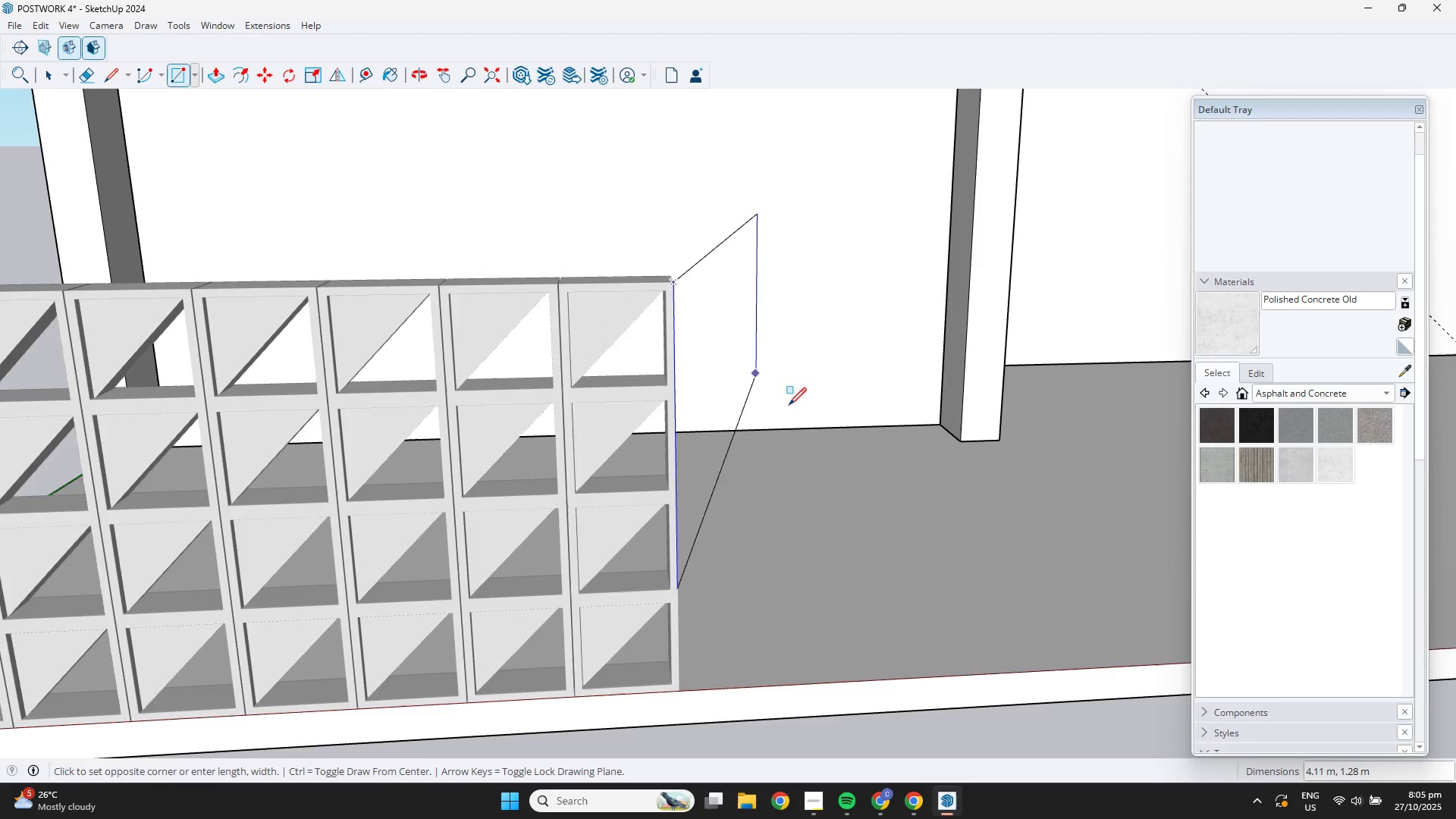 
scroll: coordinate [886, 491], scroll_direction: down, amount: 4.0
 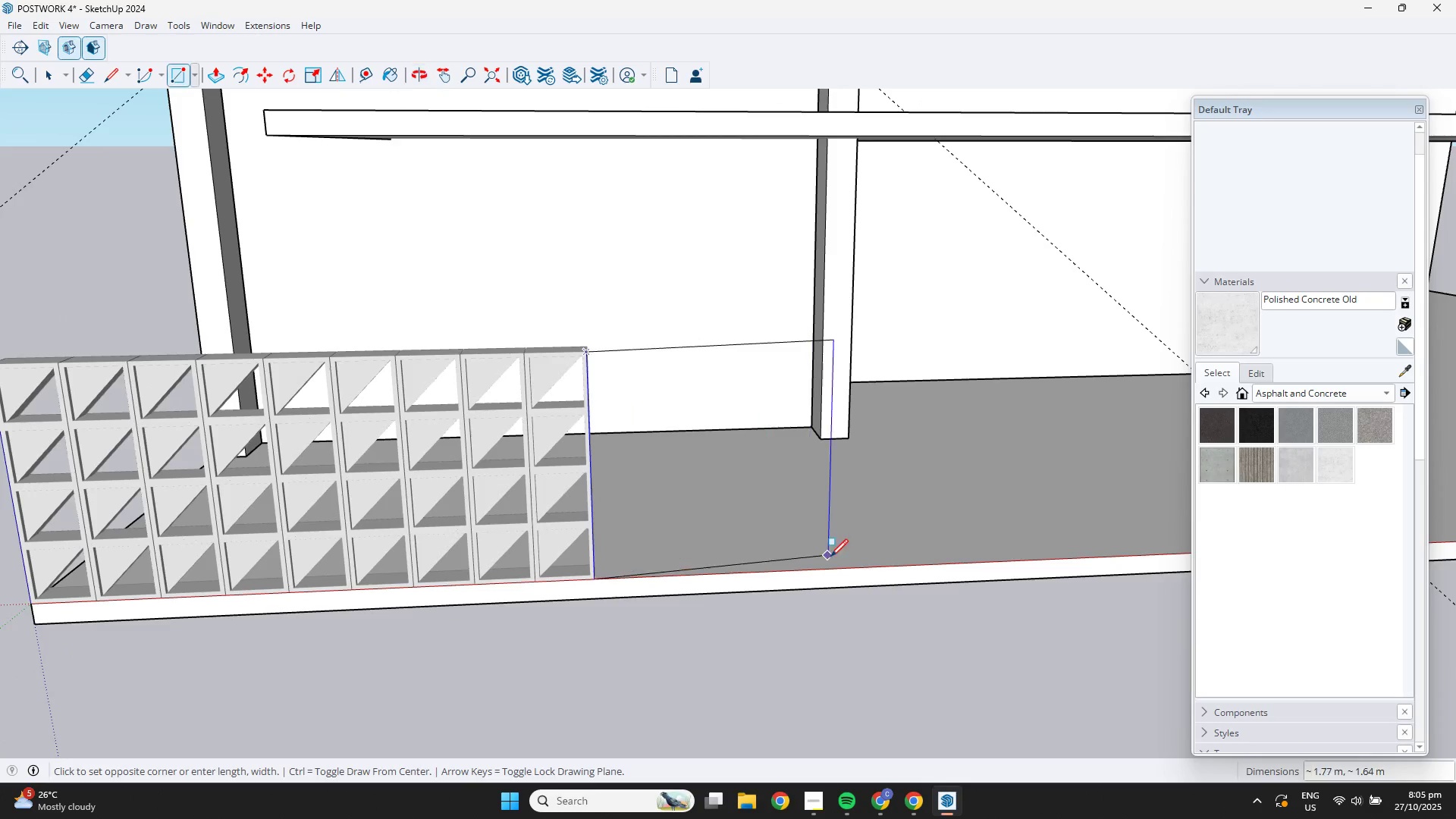 
key(Shift+ShiftLeft)
 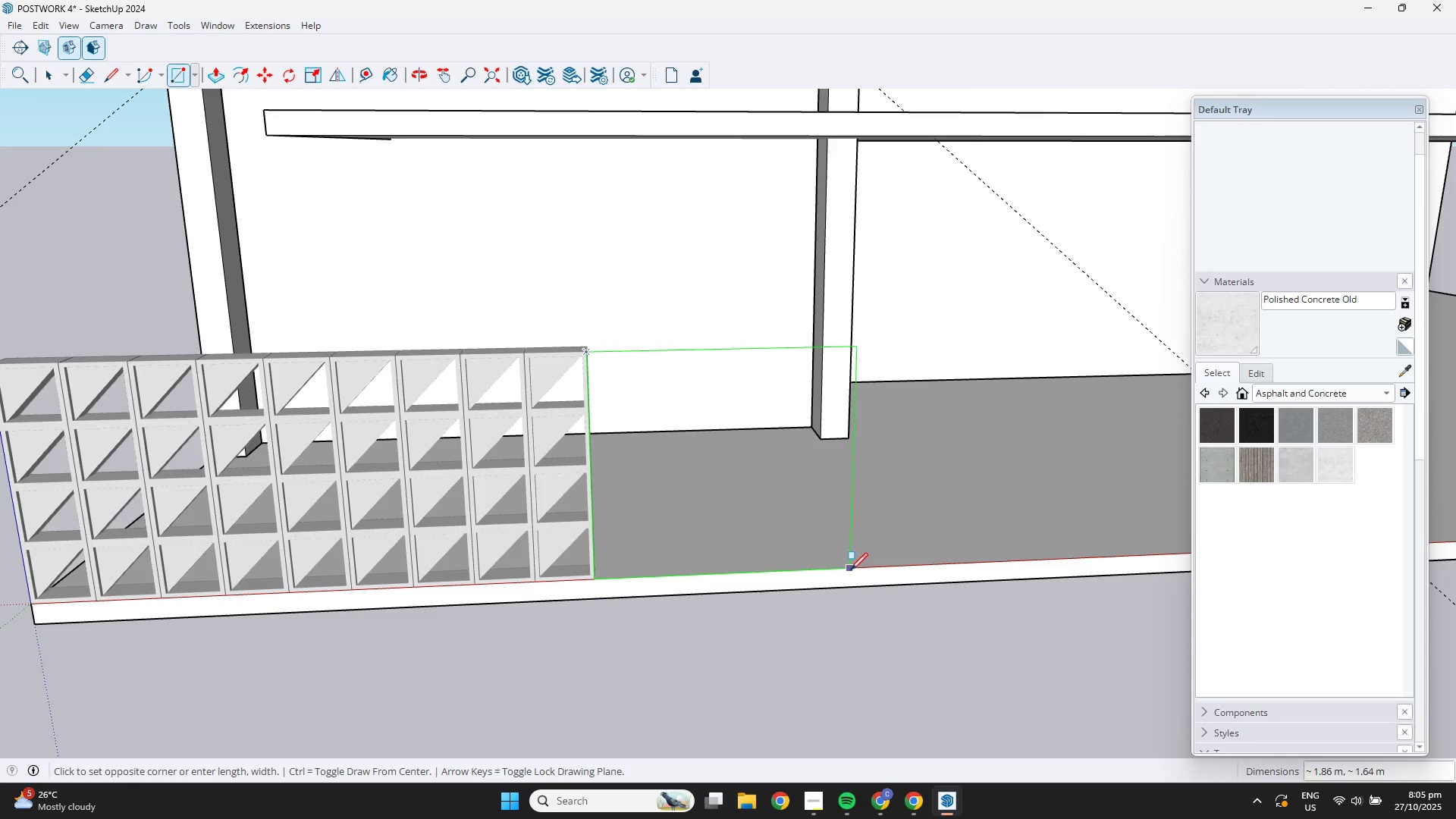 
hold_key(key=ShiftLeft, duration=1.72)
 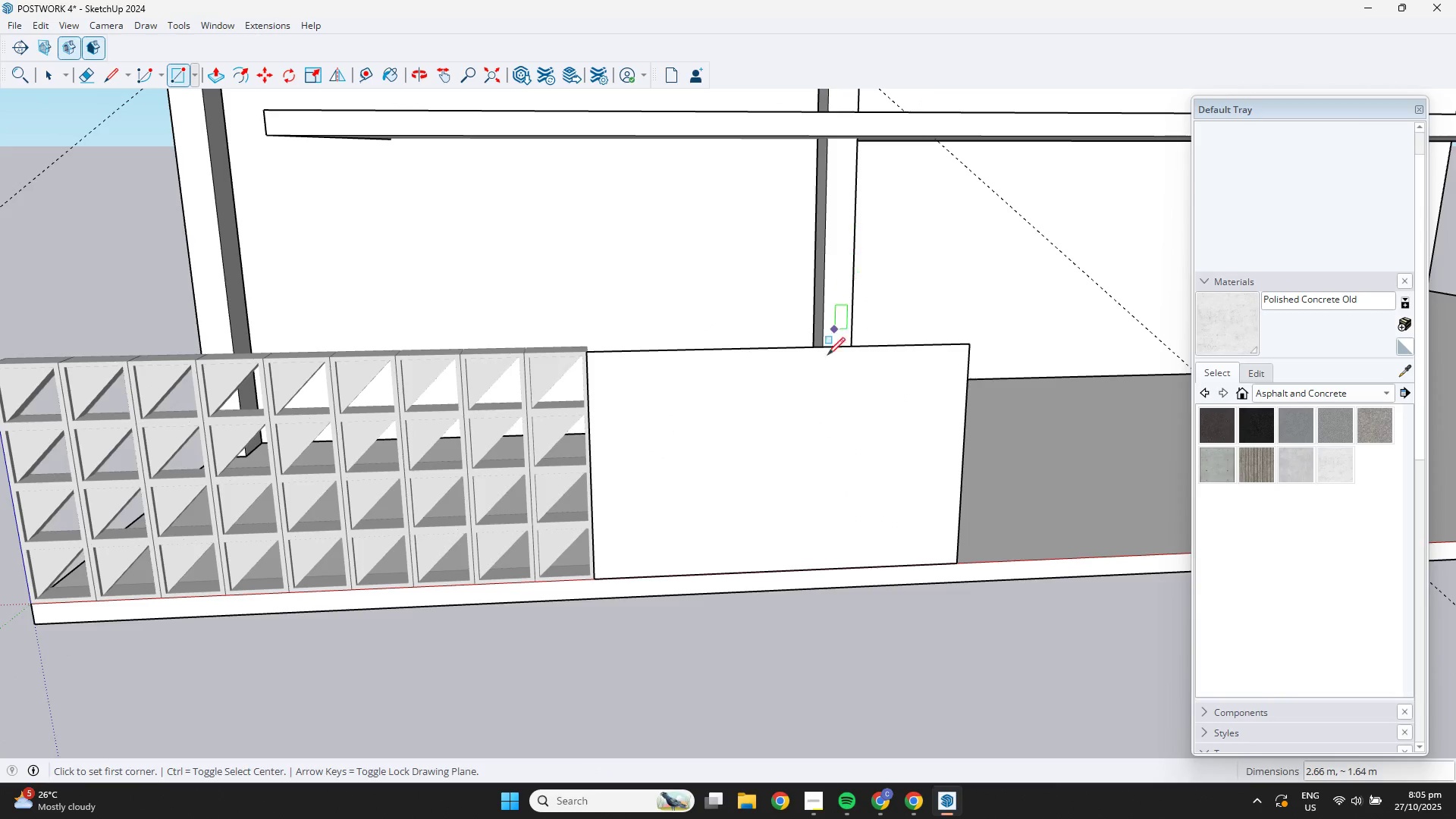 
key(Space)
 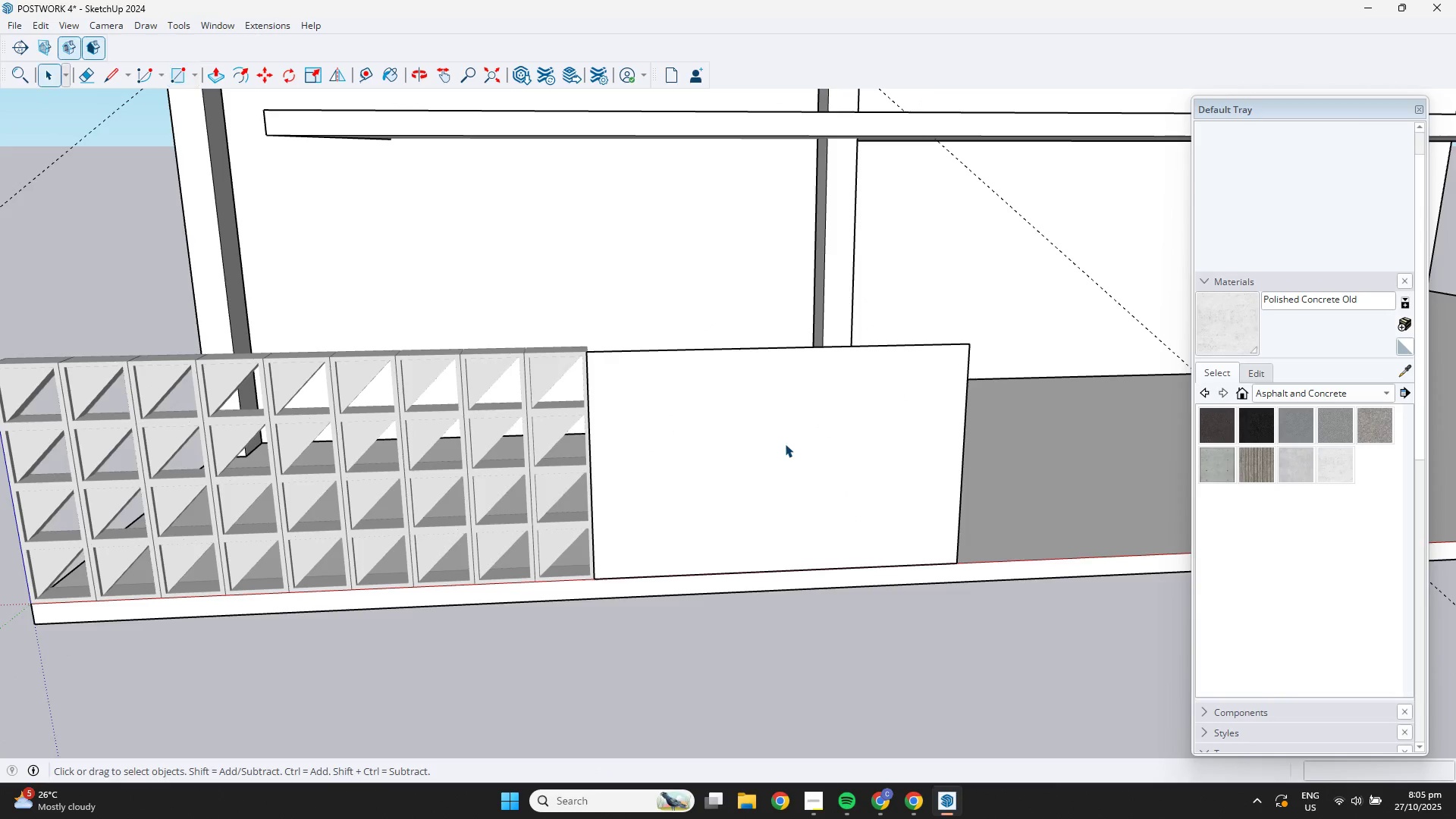 
double_click([785, 444])
 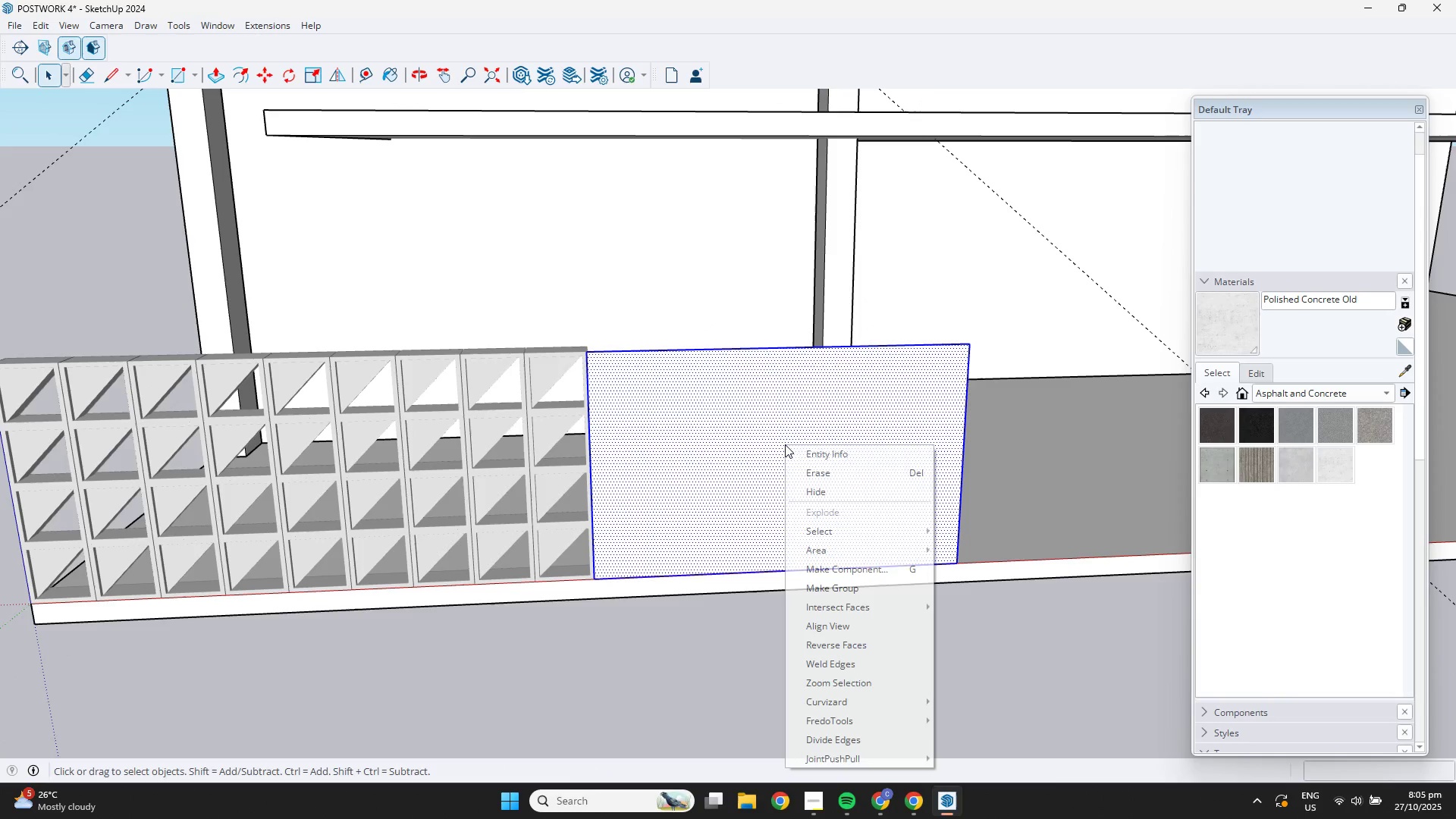 
right_click([785, 444])
 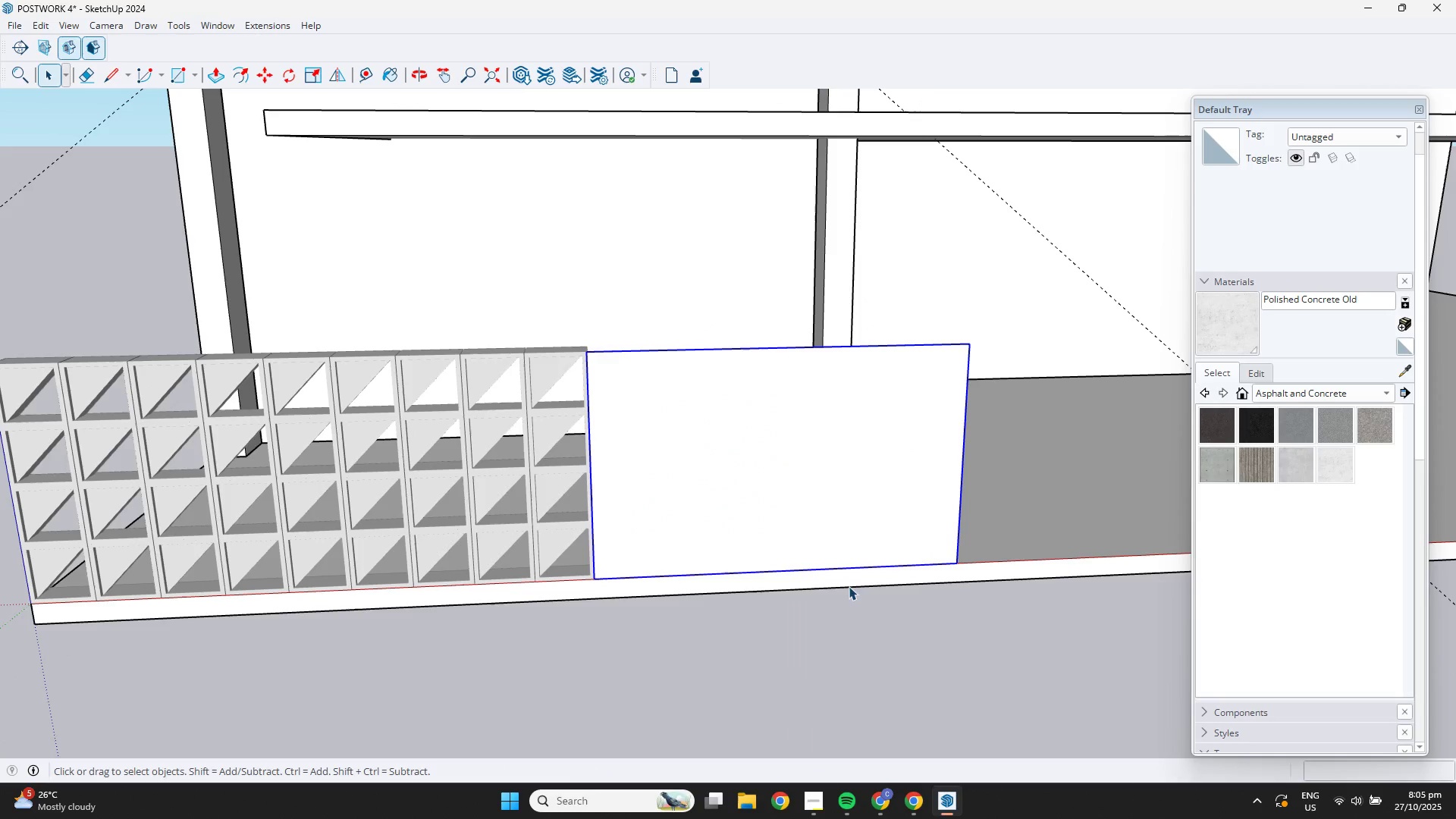 
double_click([732, 427])
 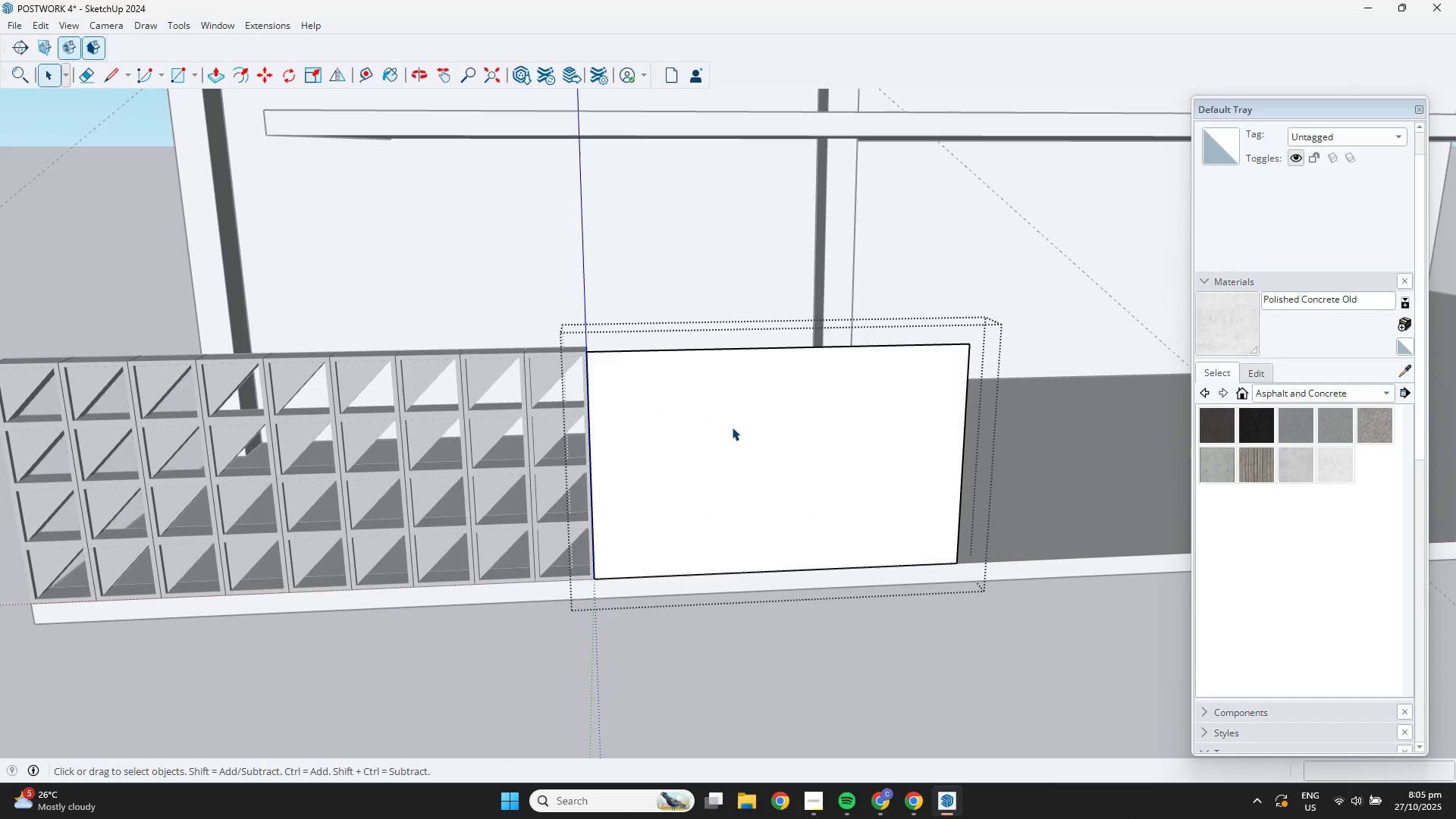 
triple_click([732, 427])
 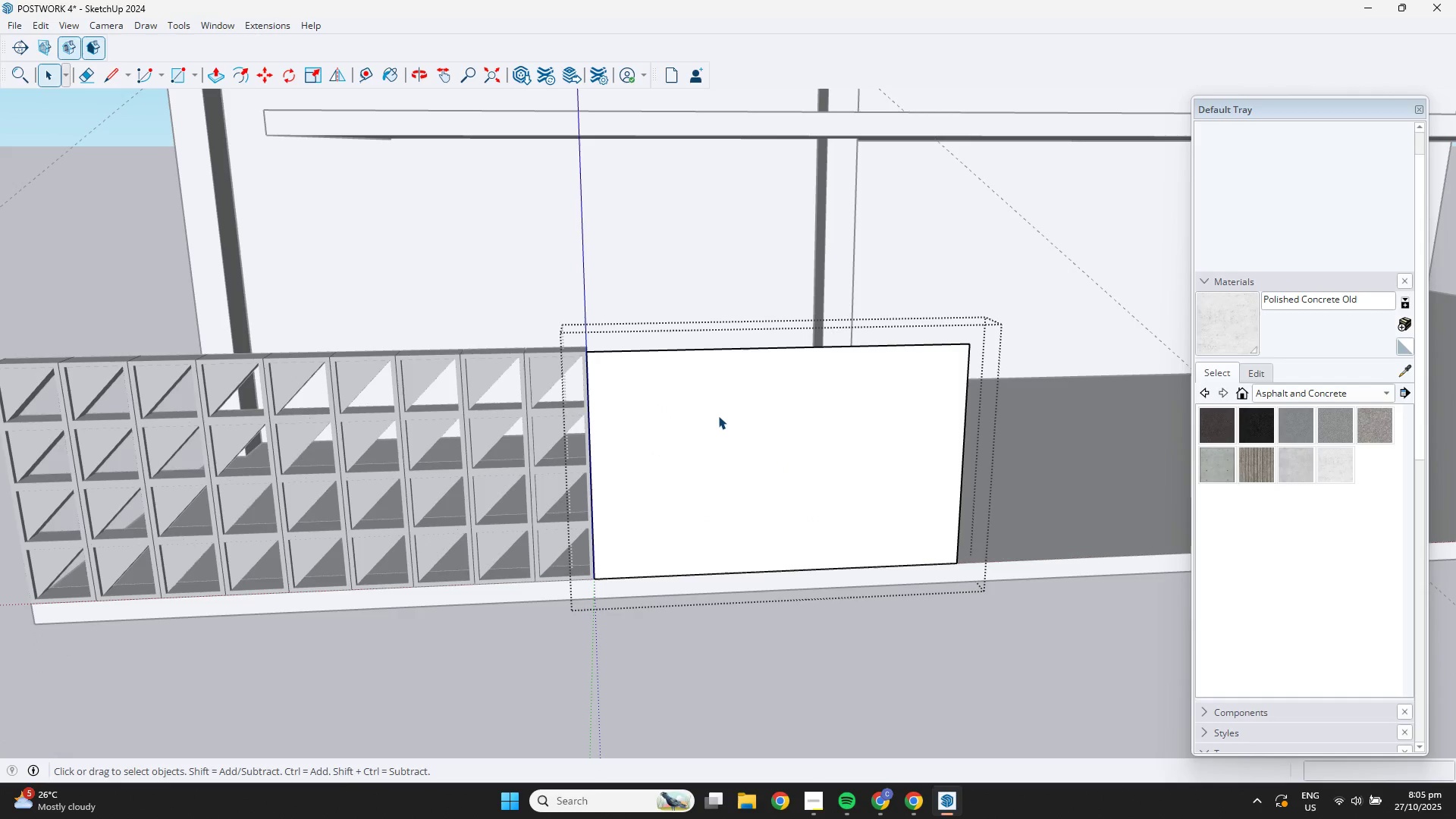 
key(P)
 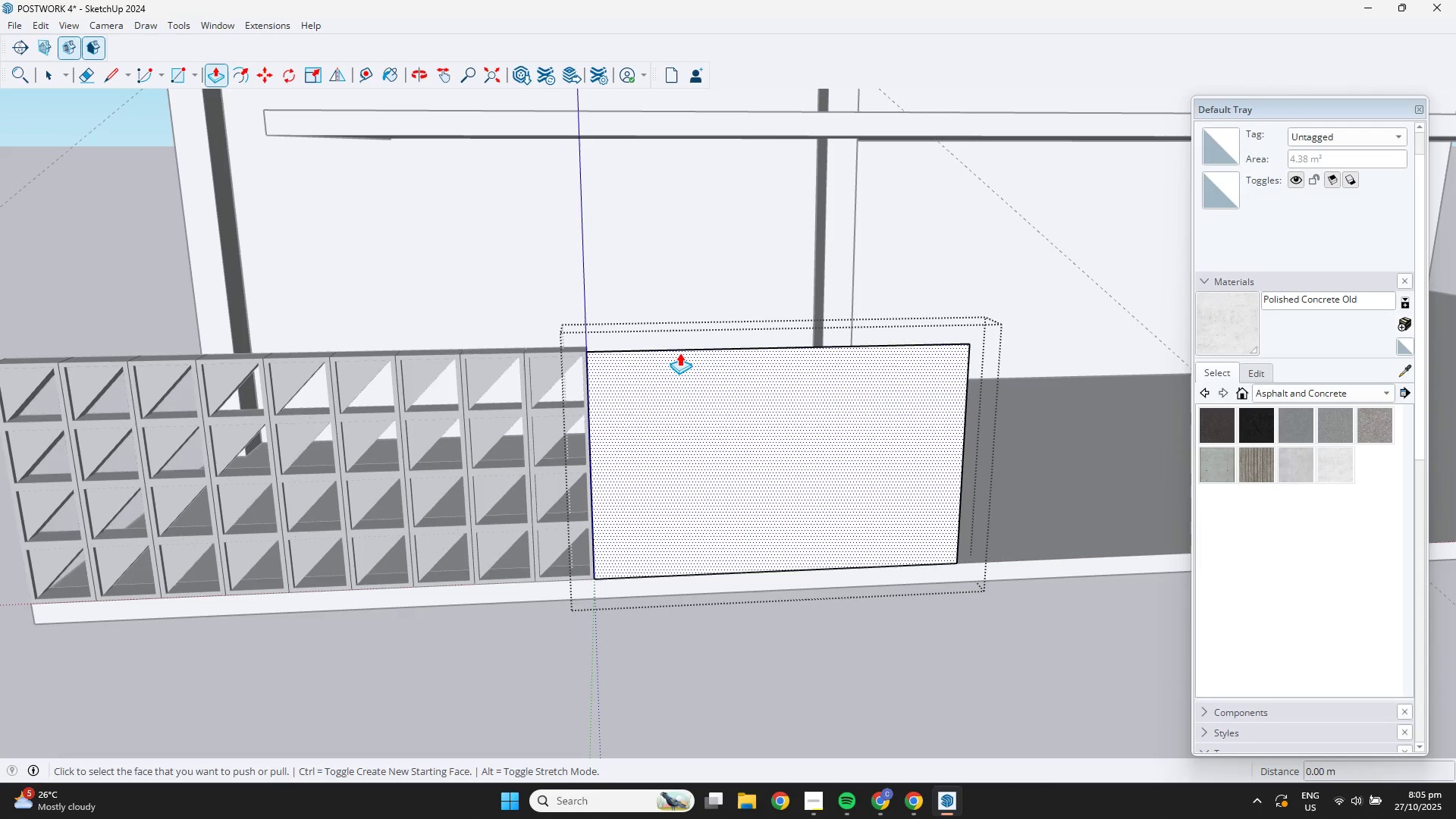 
key(Control+ControlLeft)
 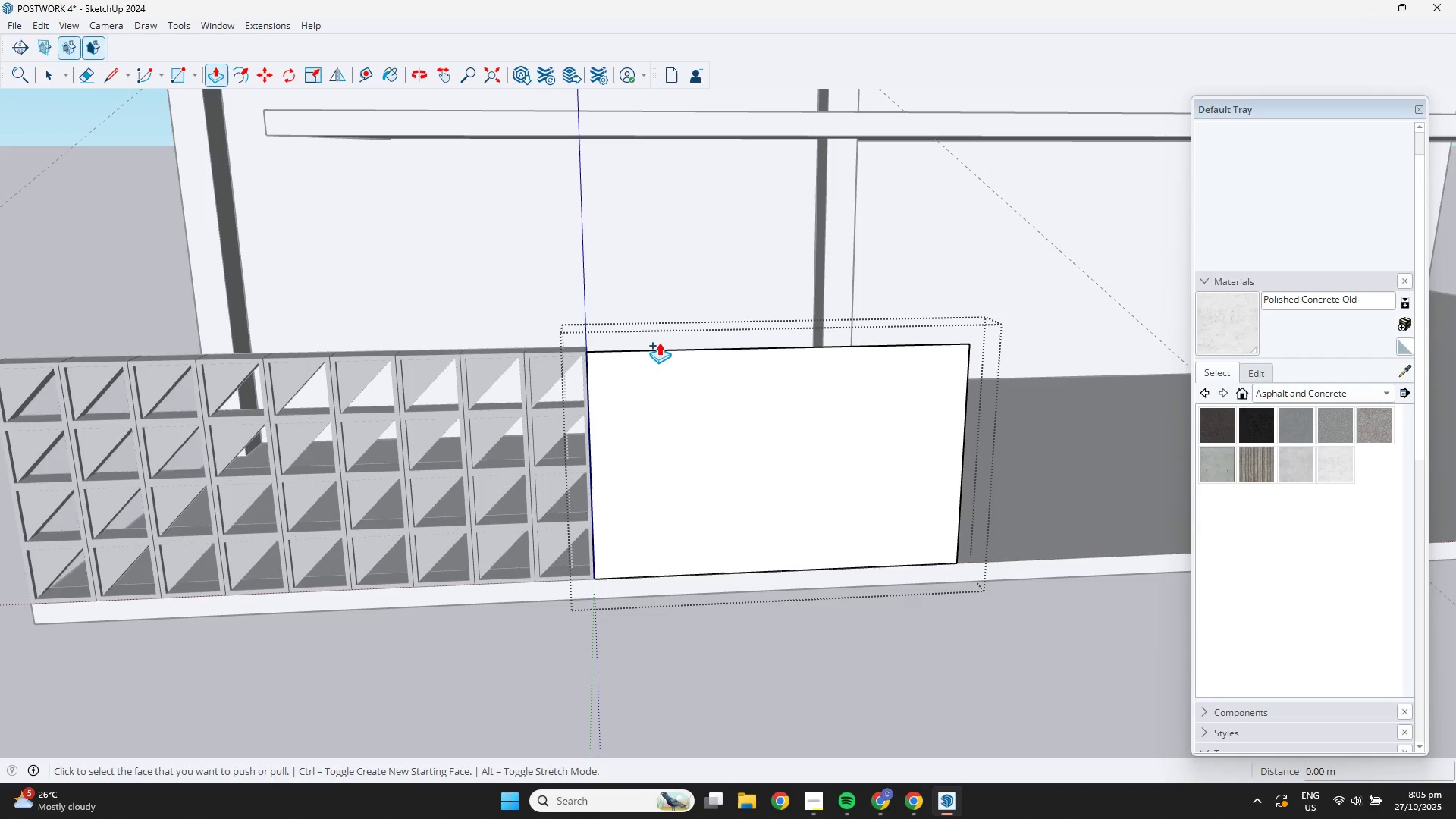 
left_click([659, 342])
 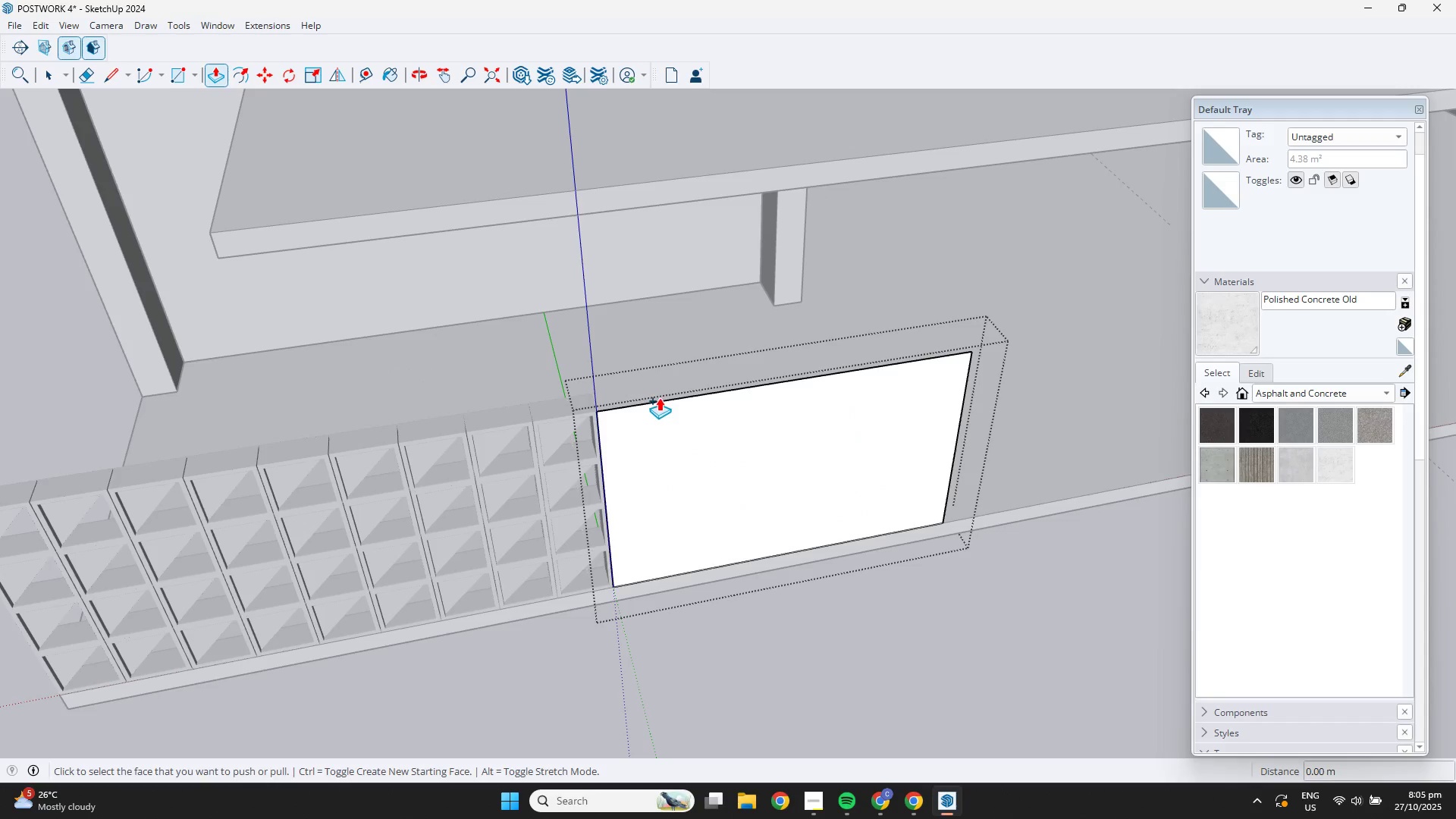 
left_click([656, 395])
 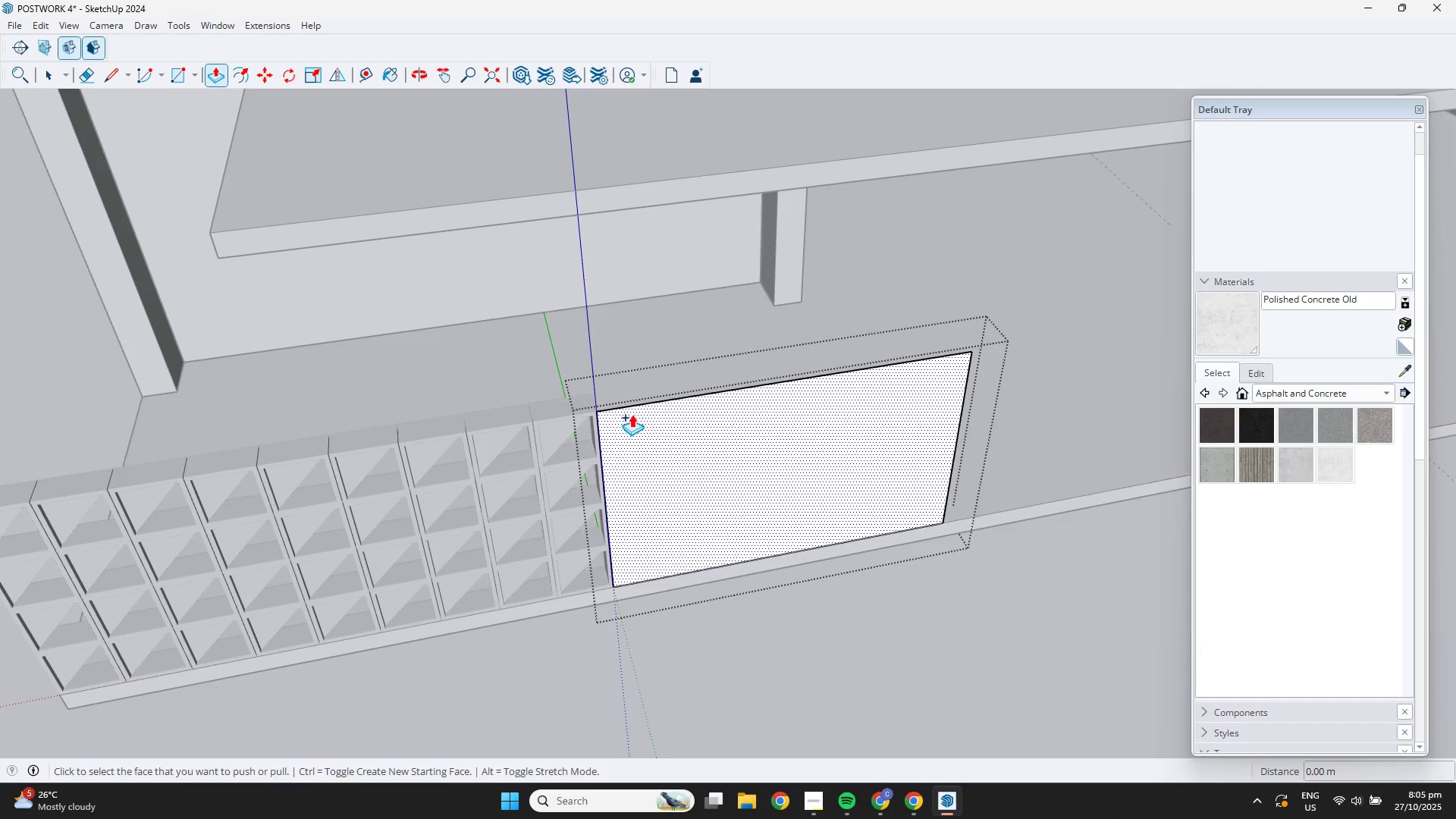 
left_click([644, 424])
 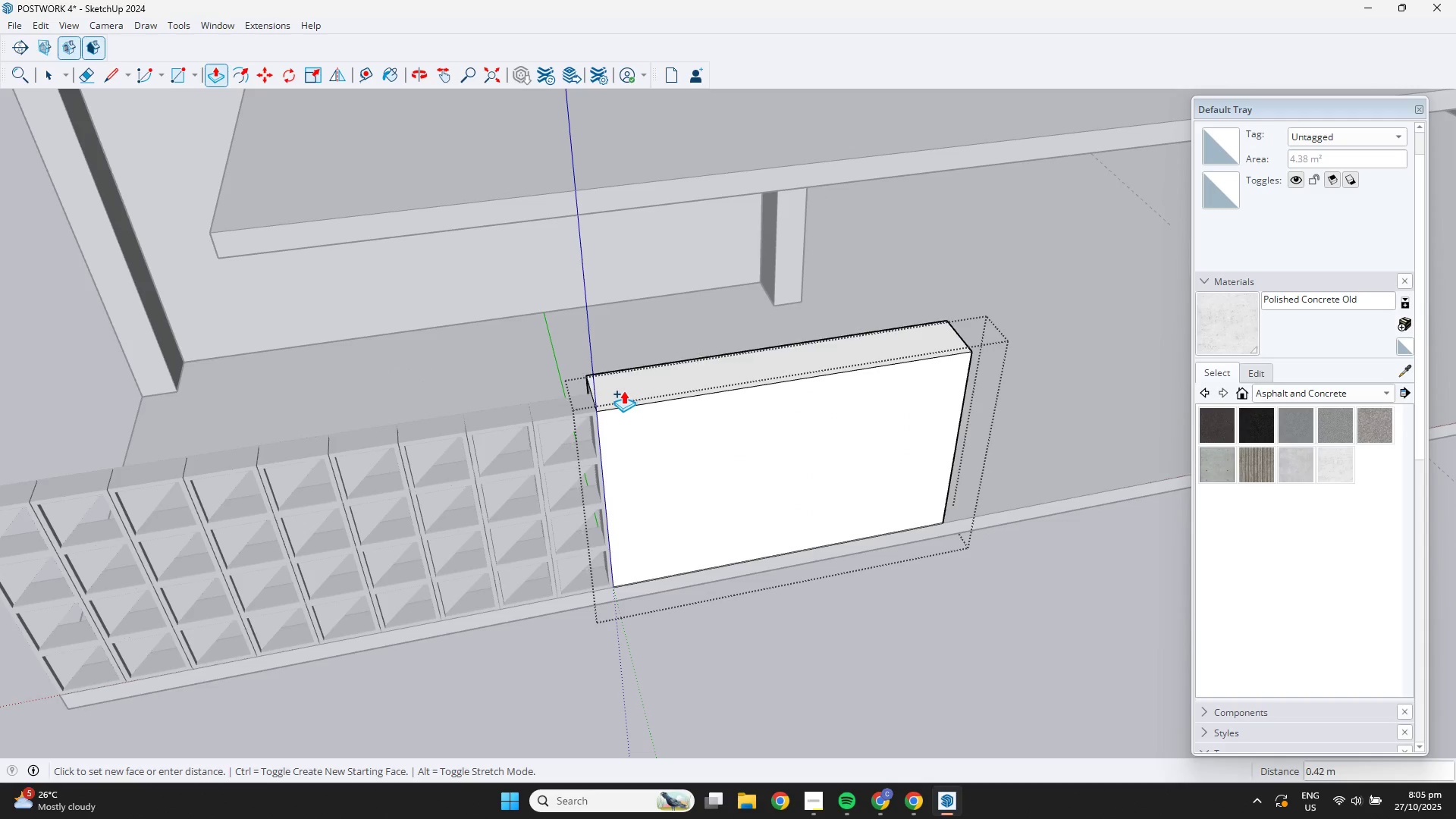 
key(Control+ControlLeft)
 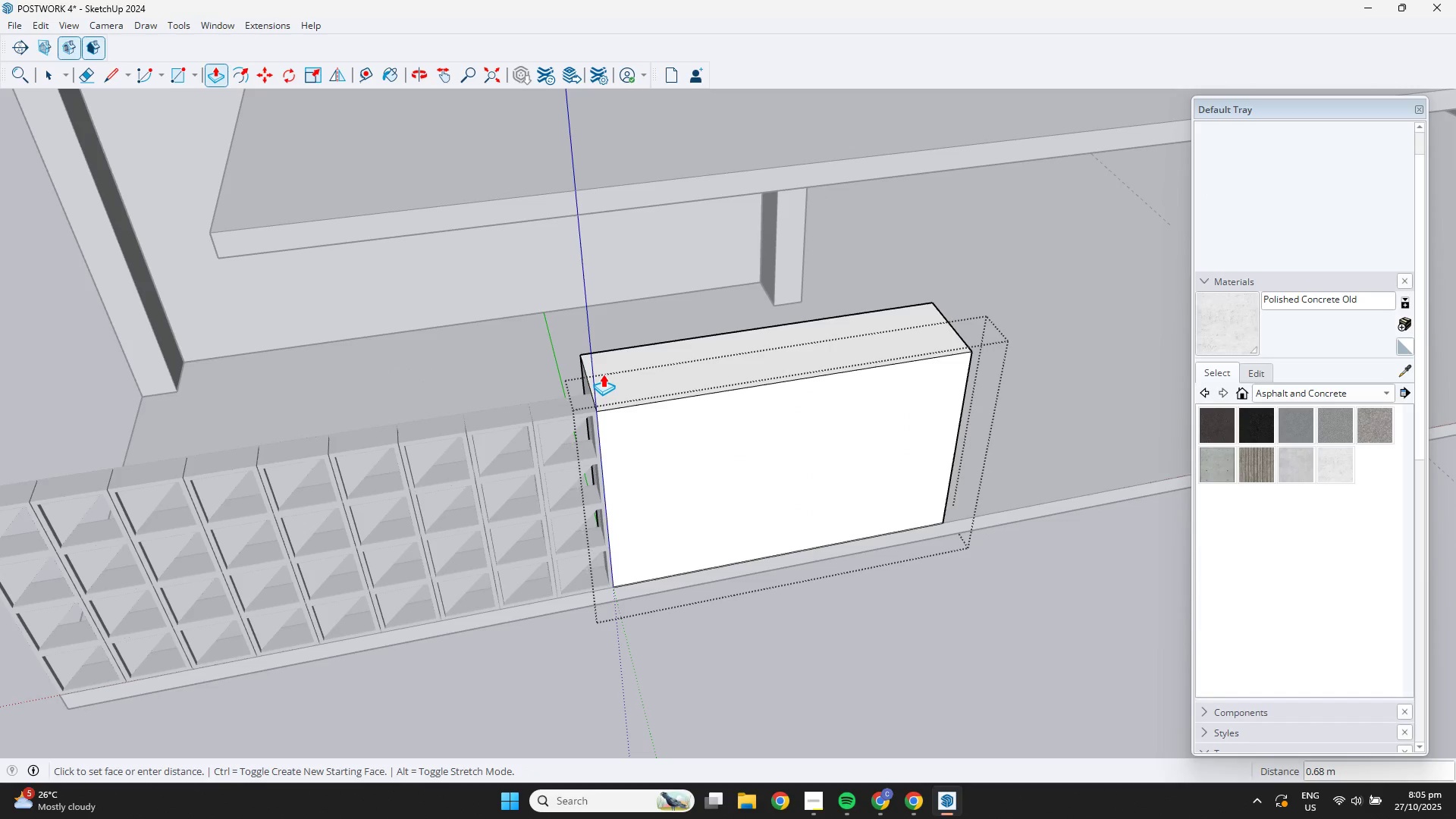 
key(NumpadDecimal)
 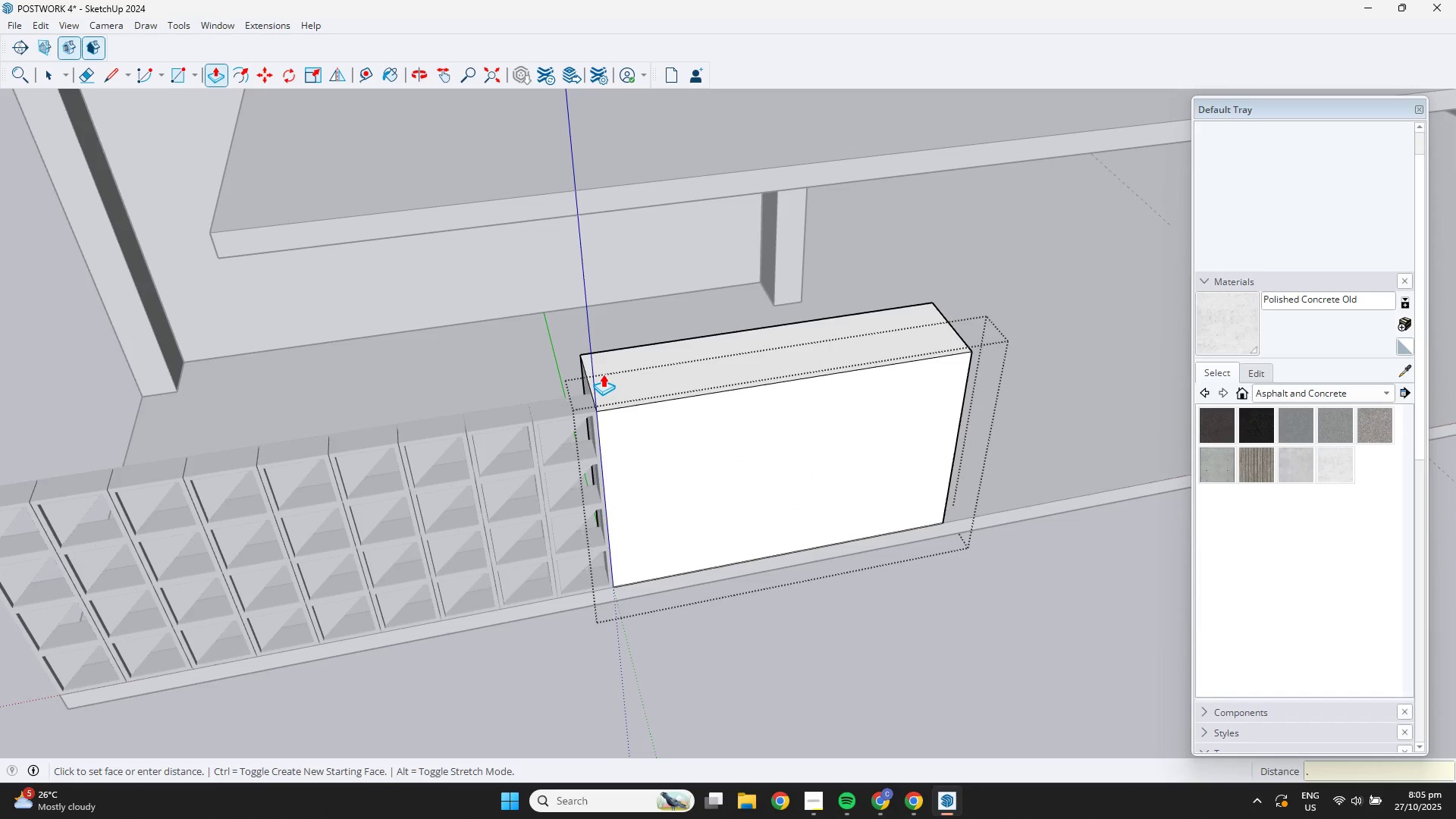 
key(Numpad1)
 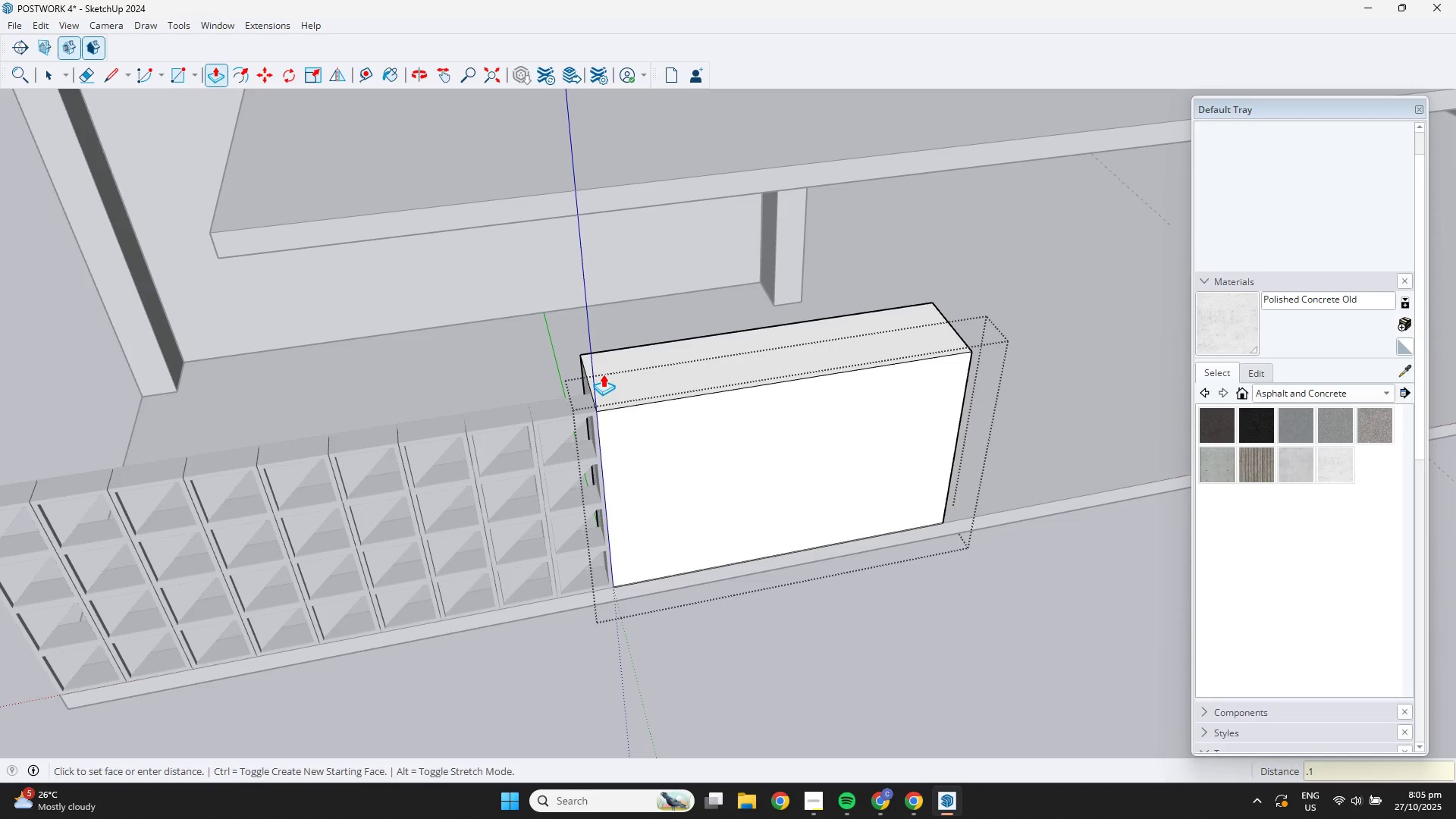 
key(Numpad5)
 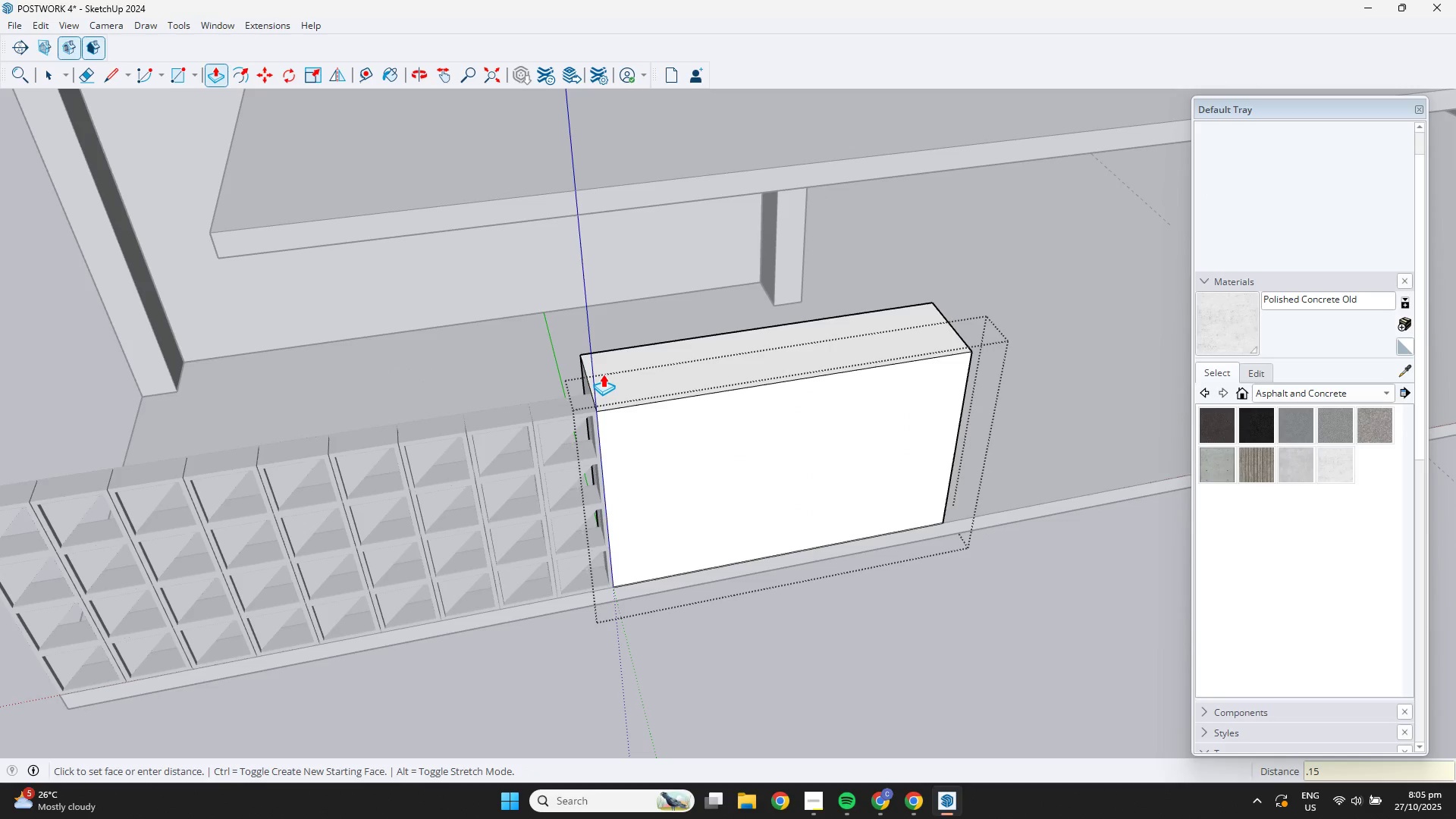 
key(NumpadEnter)
 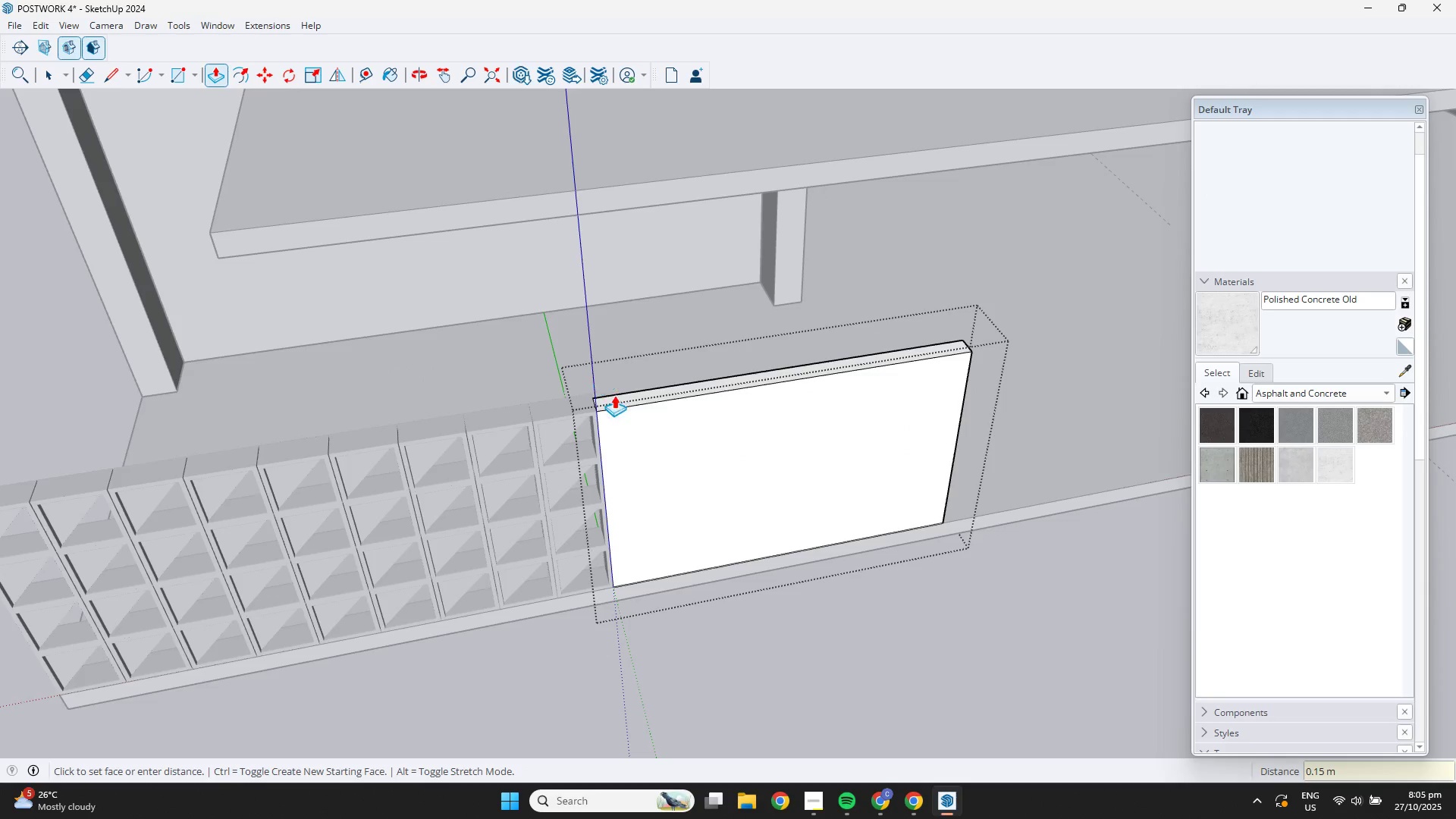 
scroll: coordinate [774, 551], scroll_direction: down, amount: 6.0
 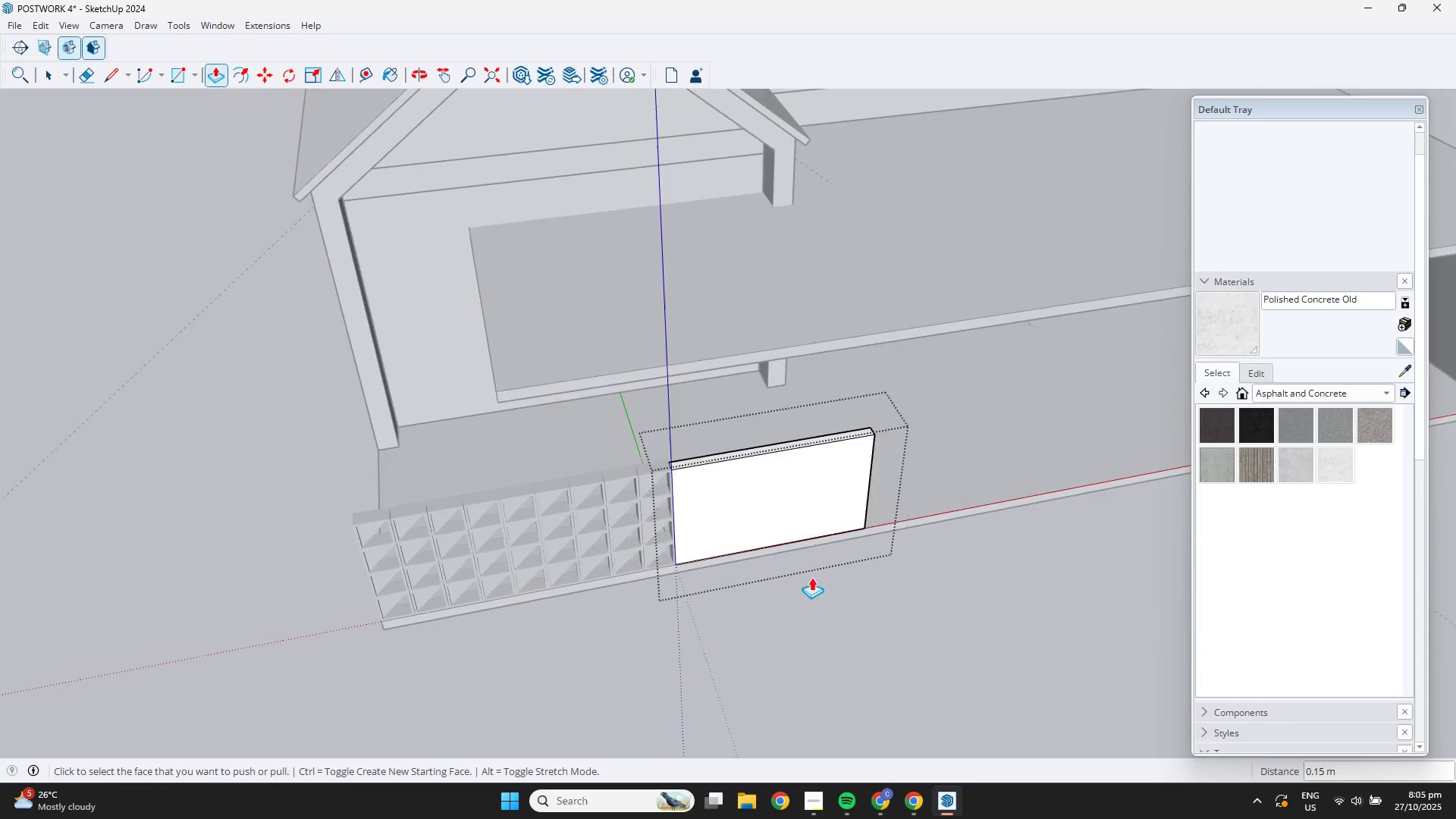 
key(Space)
 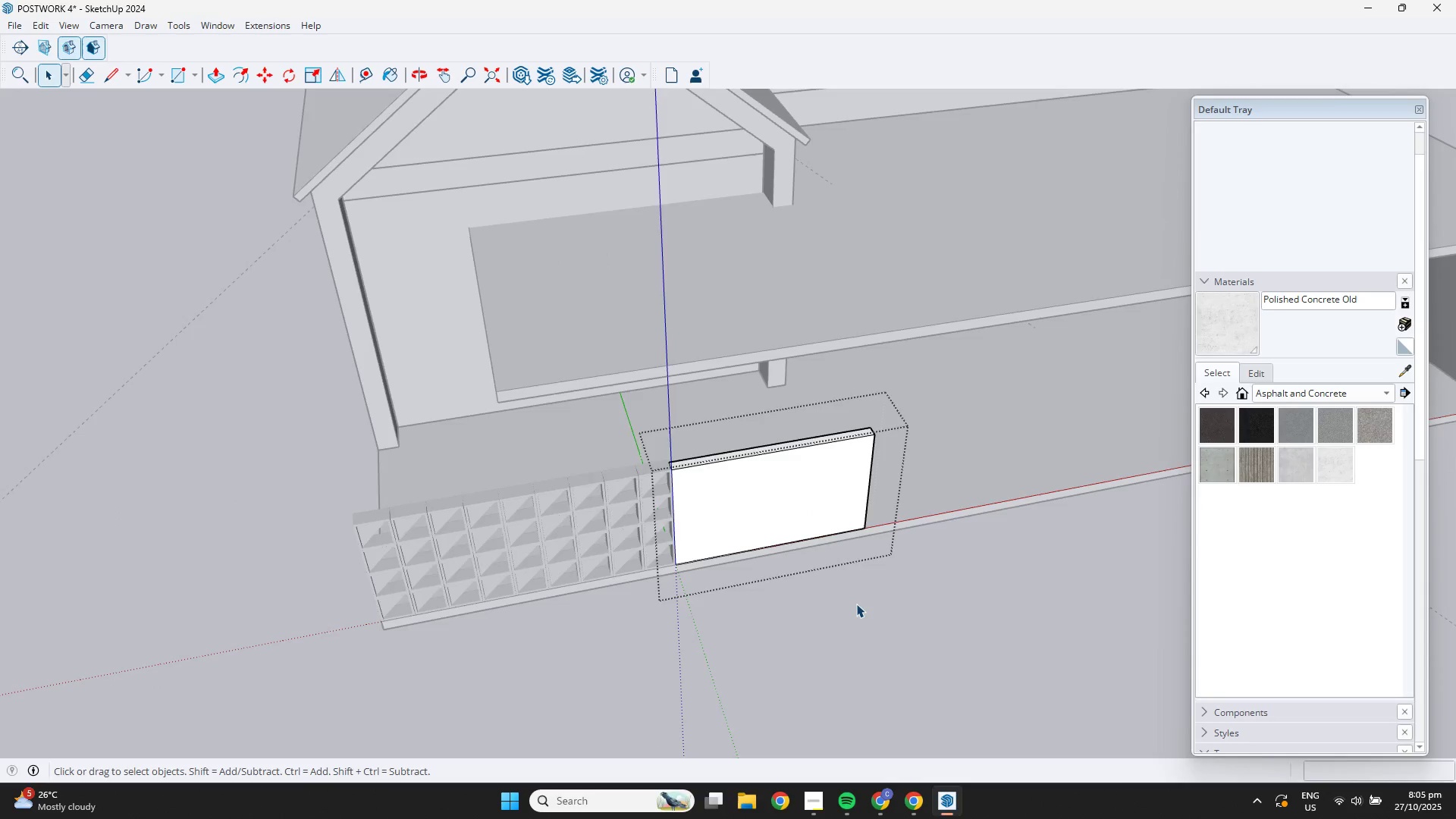 
left_click([856, 604])
 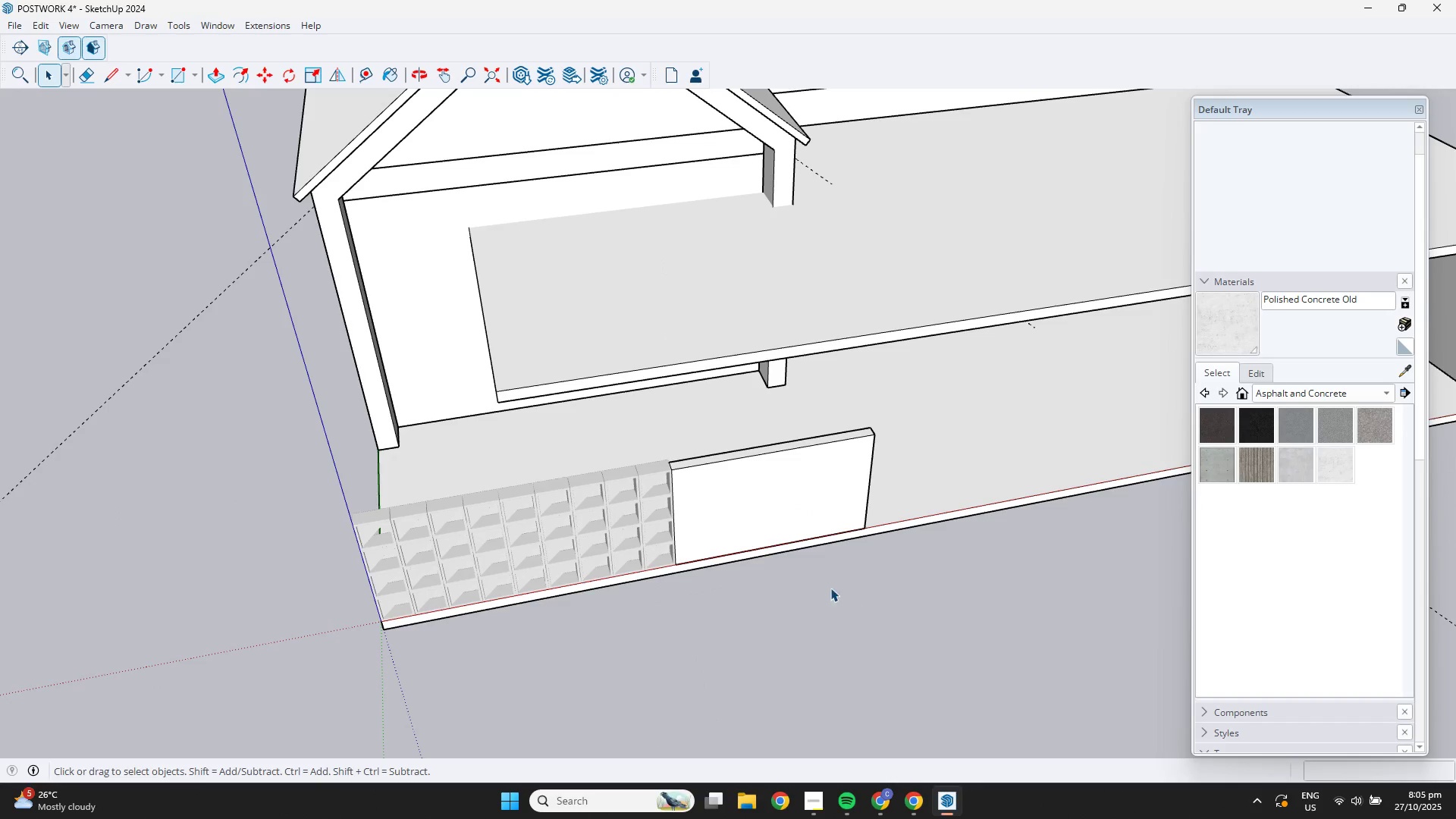 
scroll: coordinate [669, 516], scroll_direction: down, amount: 2.0
 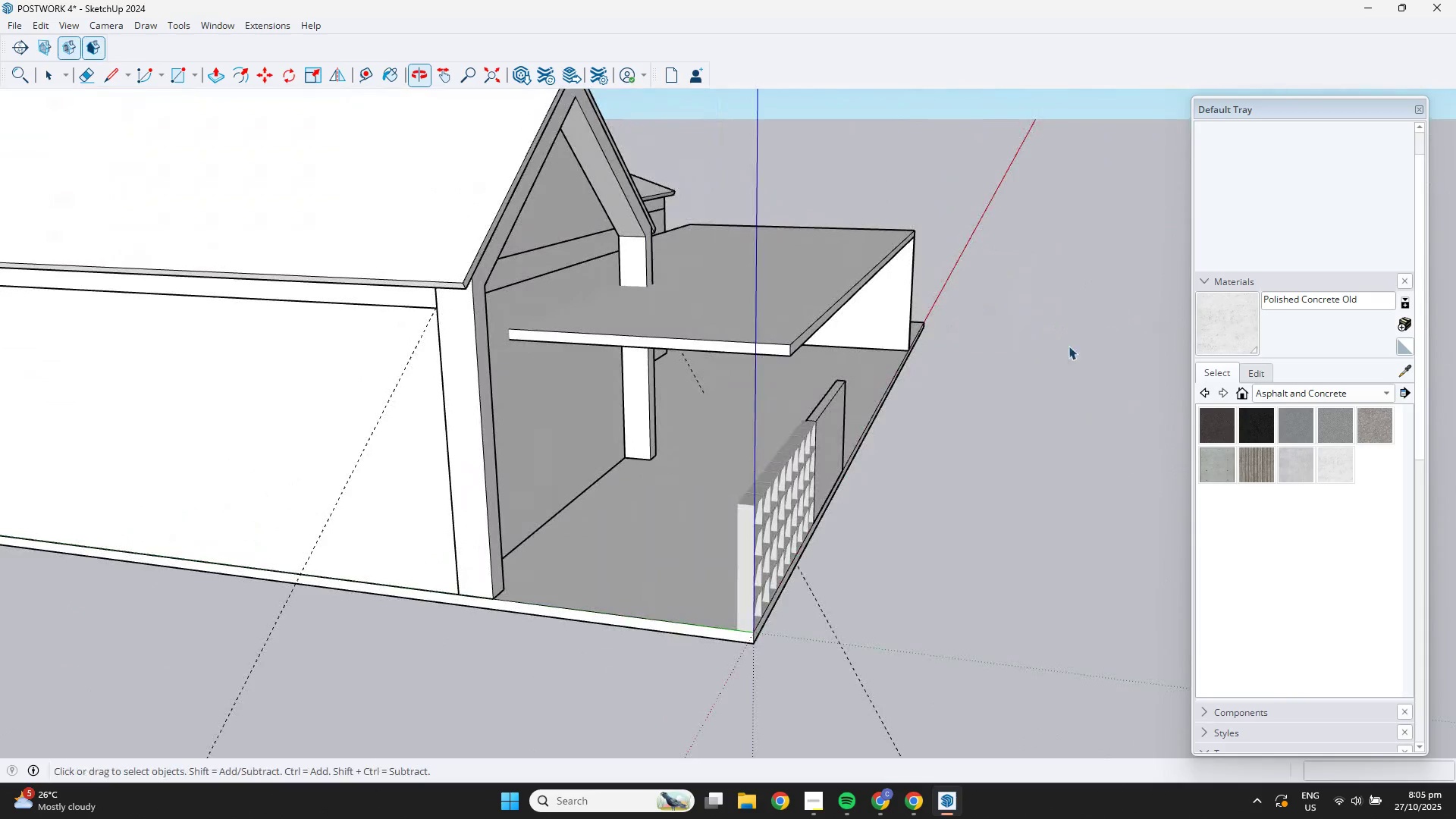 
key(R)
 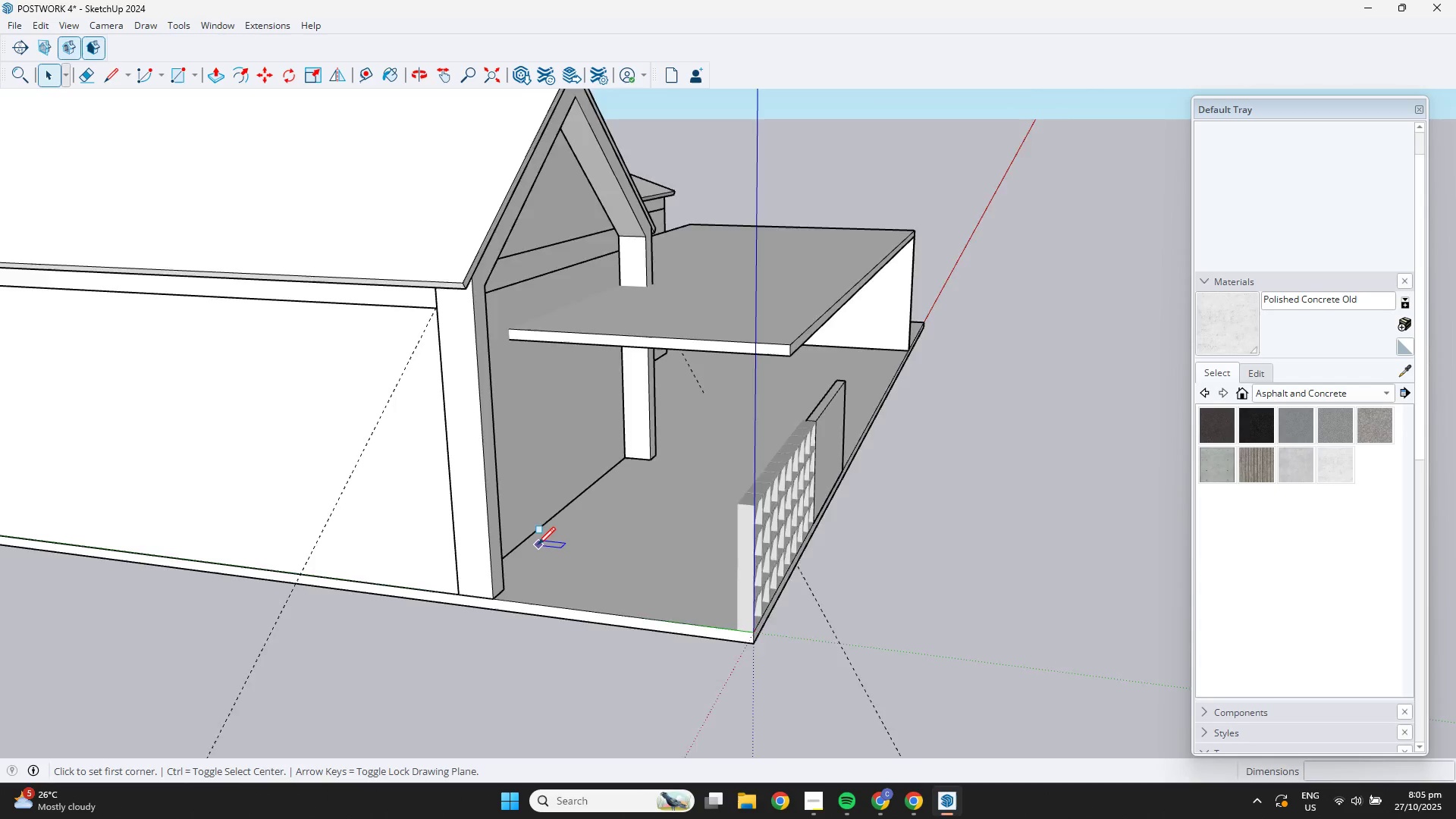 
scroll: coordinate [537, 544], scroll_direction: up, amount: 4.0
 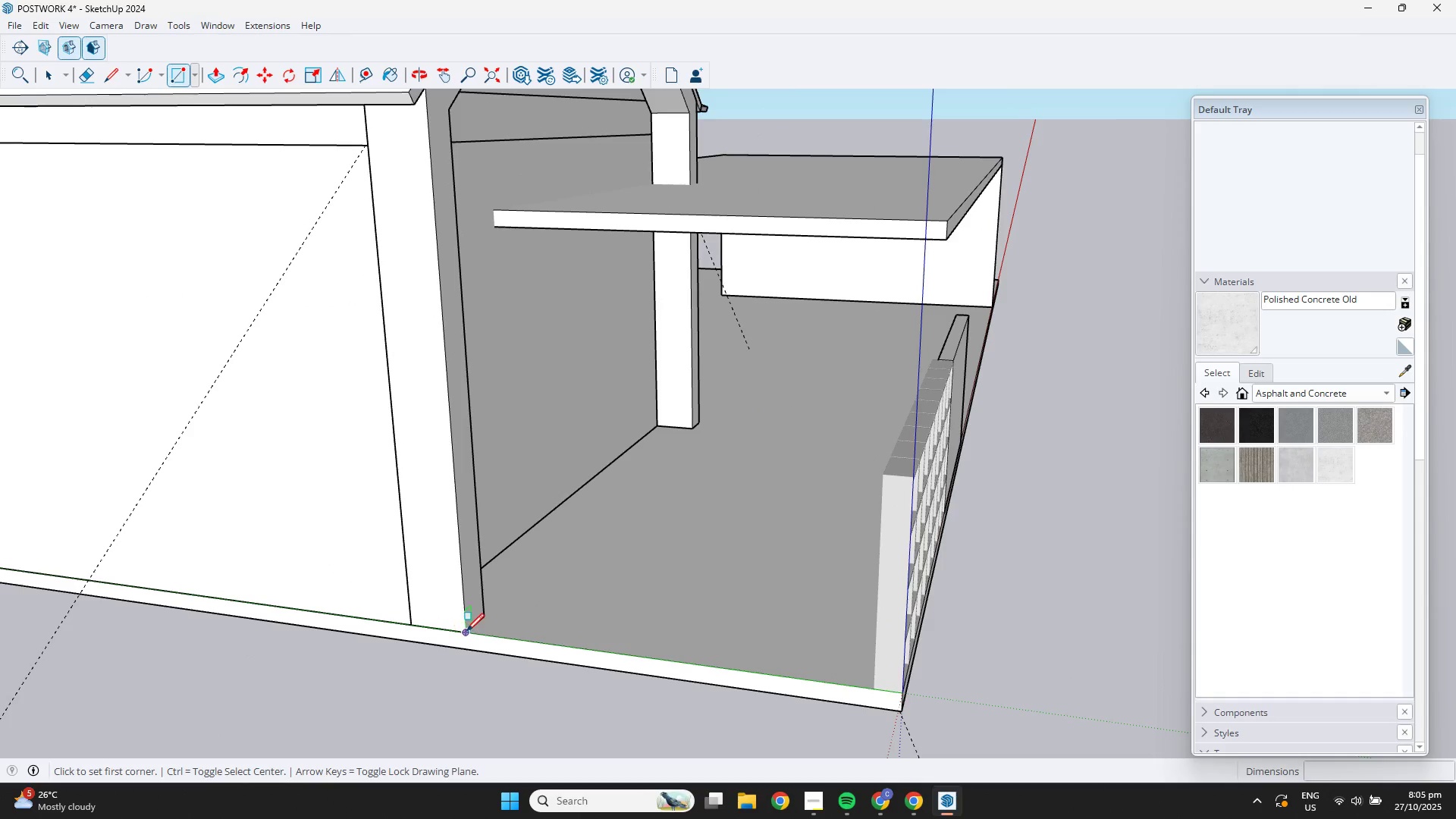 
left_click_drag(start_coordinate=[466, 630], to_coordinate=[480, 630])
 